 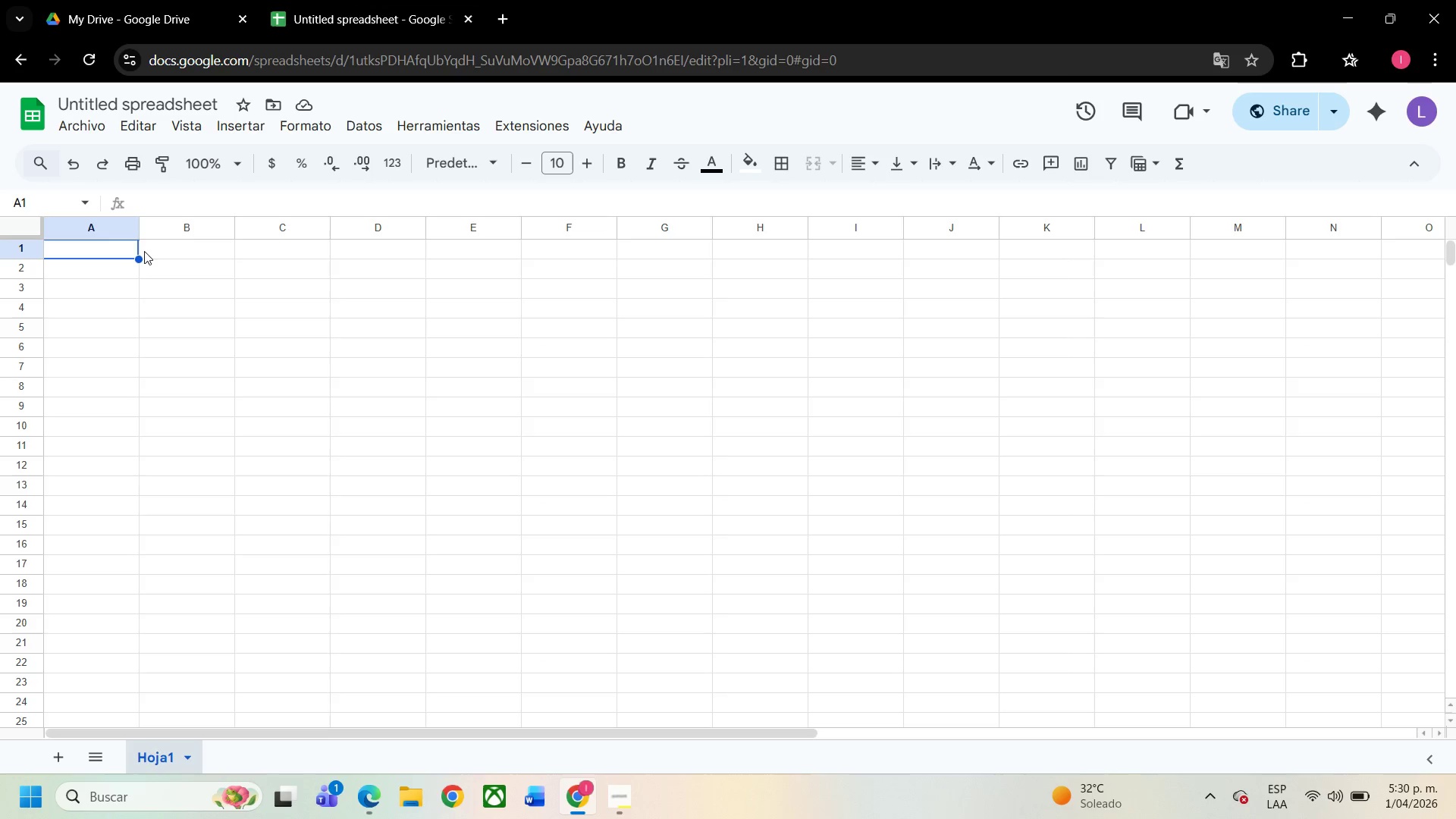 
left_click([163, 252])
 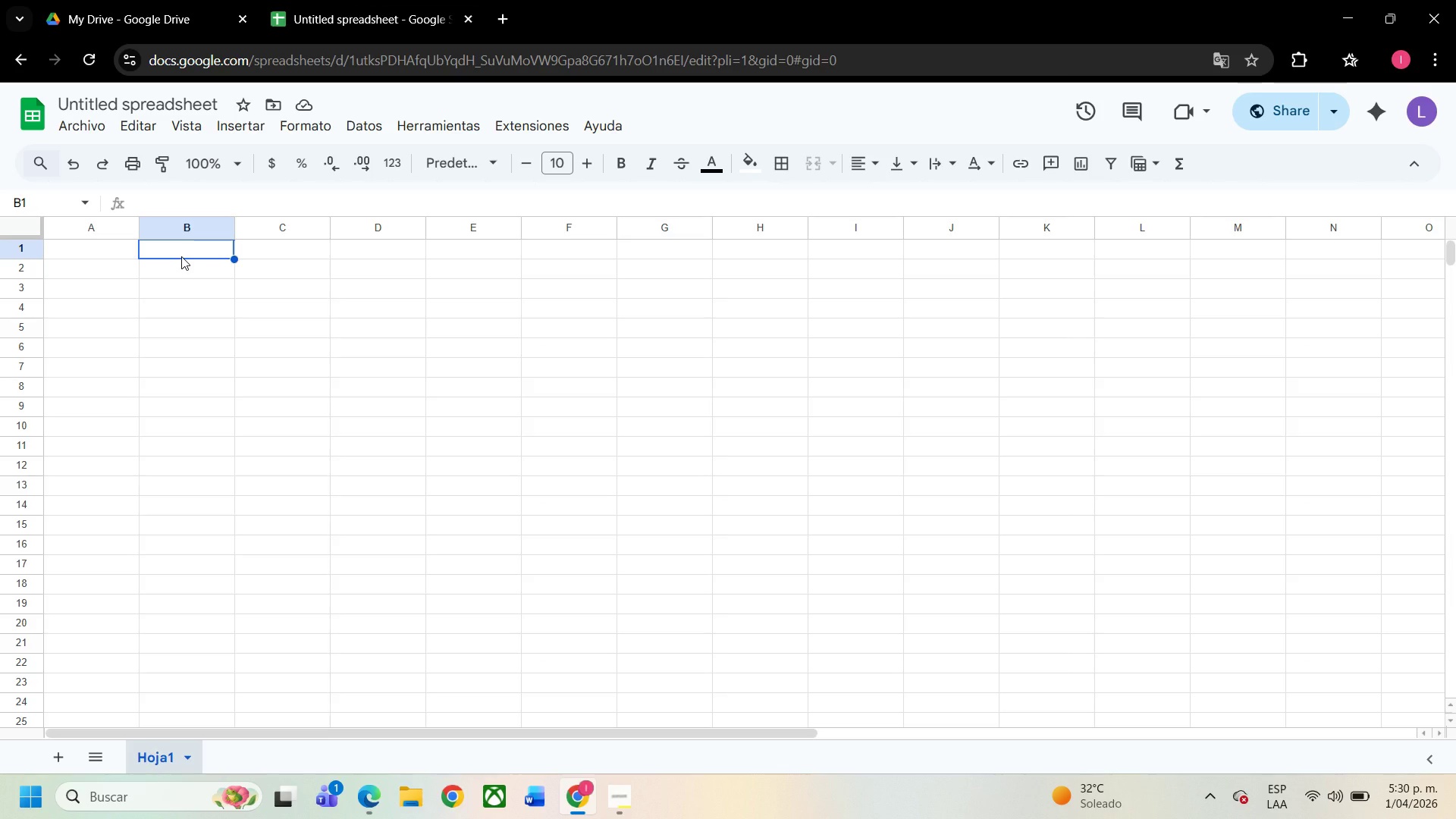 
type(NO)
key(Backspace)
key(Backspace)
key(Backspace)
key(Backspace)
key(Backspace)
key(Backspace)
type(Nombre del artou)
key(Backspace)
key(Backspace)
type(iculo)
 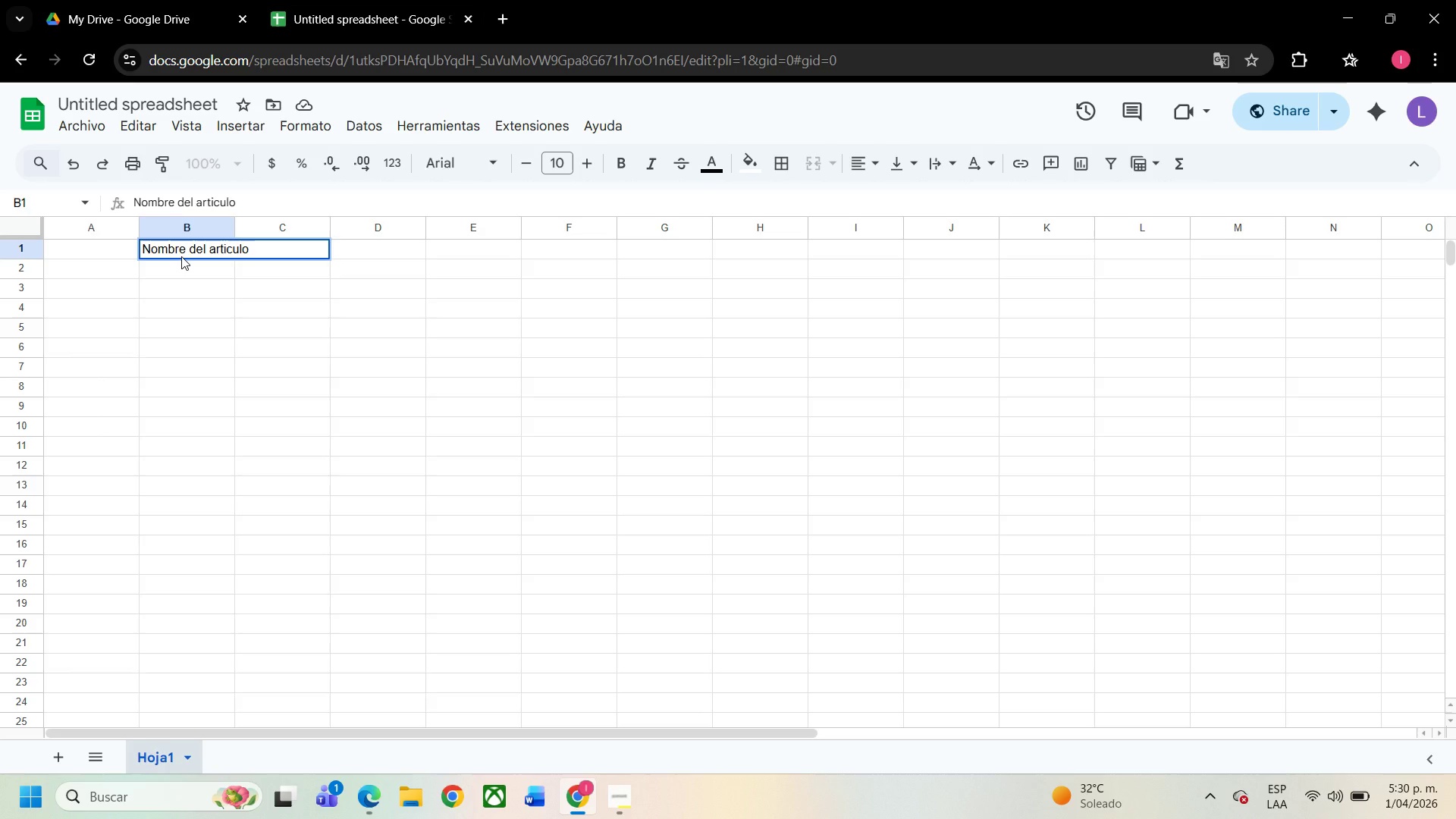 
key(ArrowRight)
 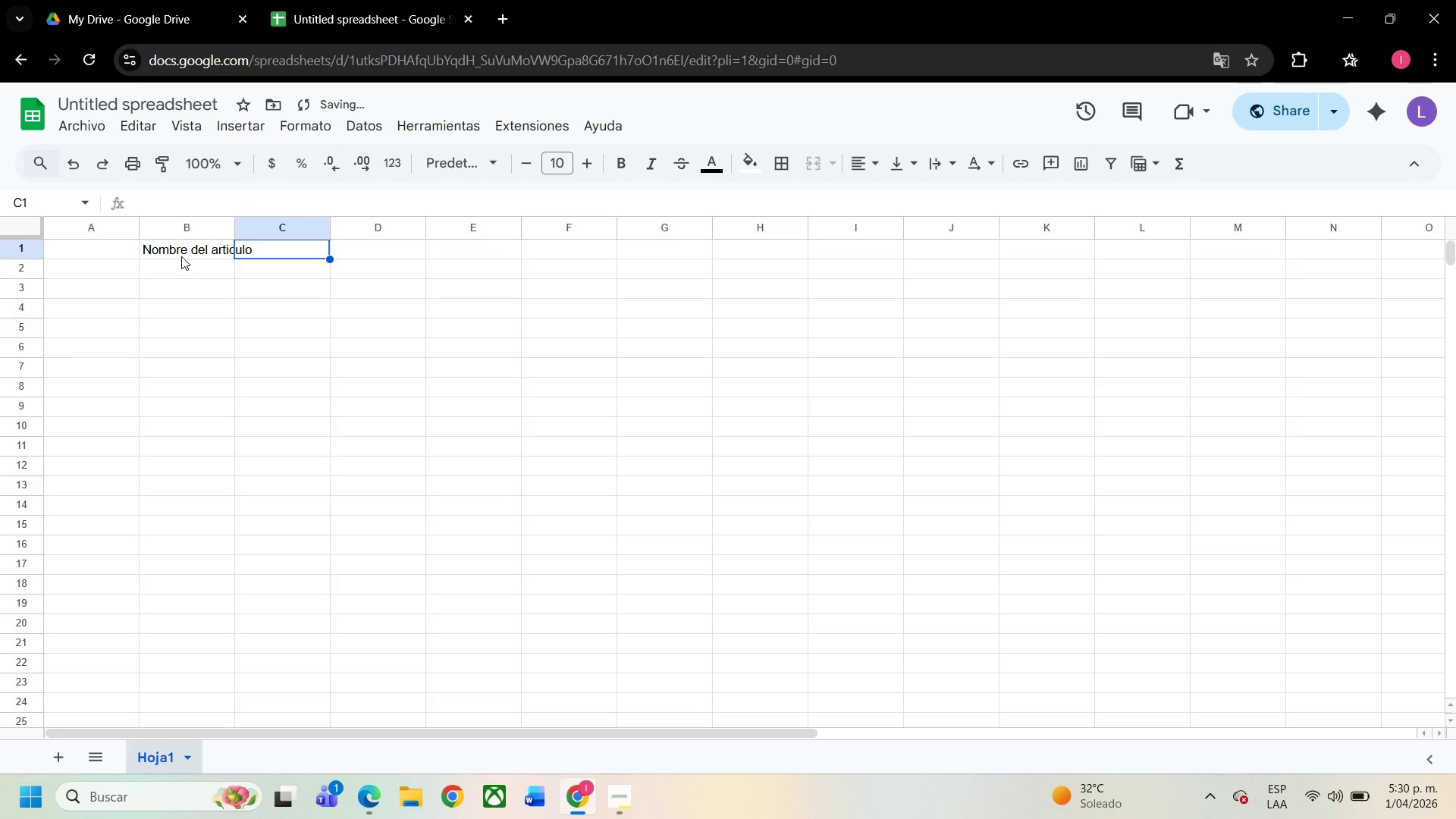 
type(Categoria 0)
key(Backspace)
 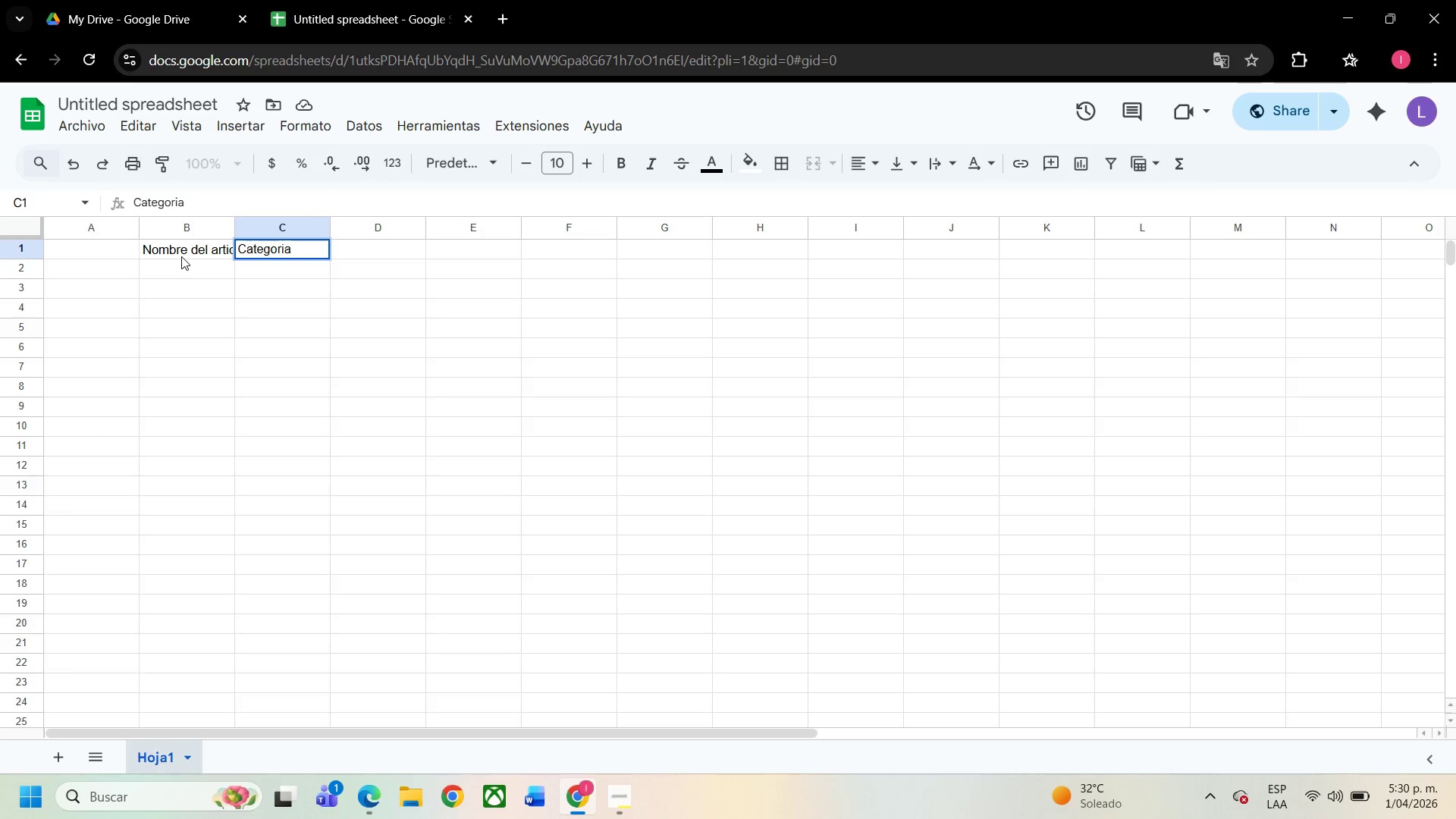 
key(ArrowRight)
 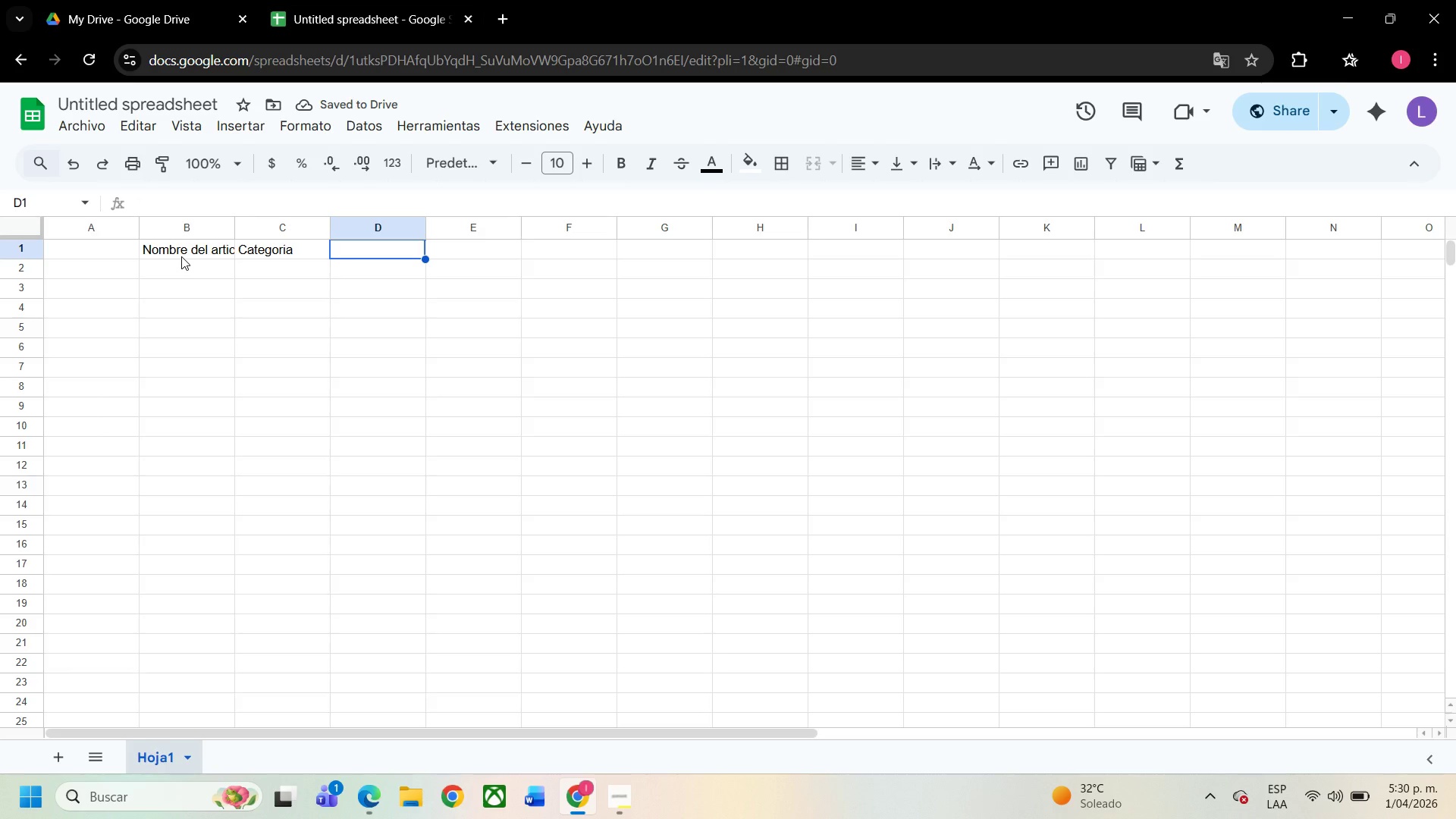 
type(Costo Unitario *$()
 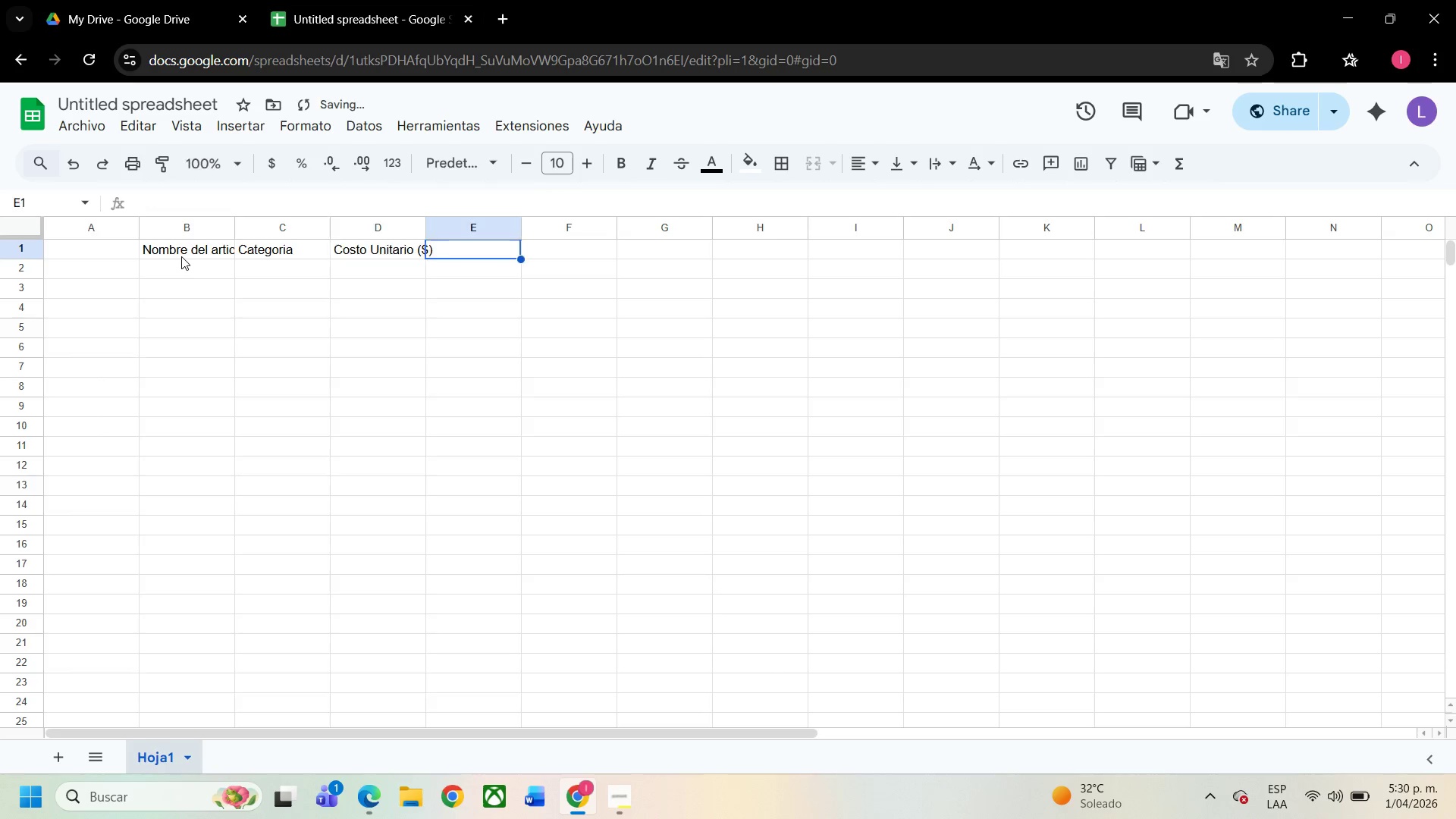 
key(ArrowRight)
 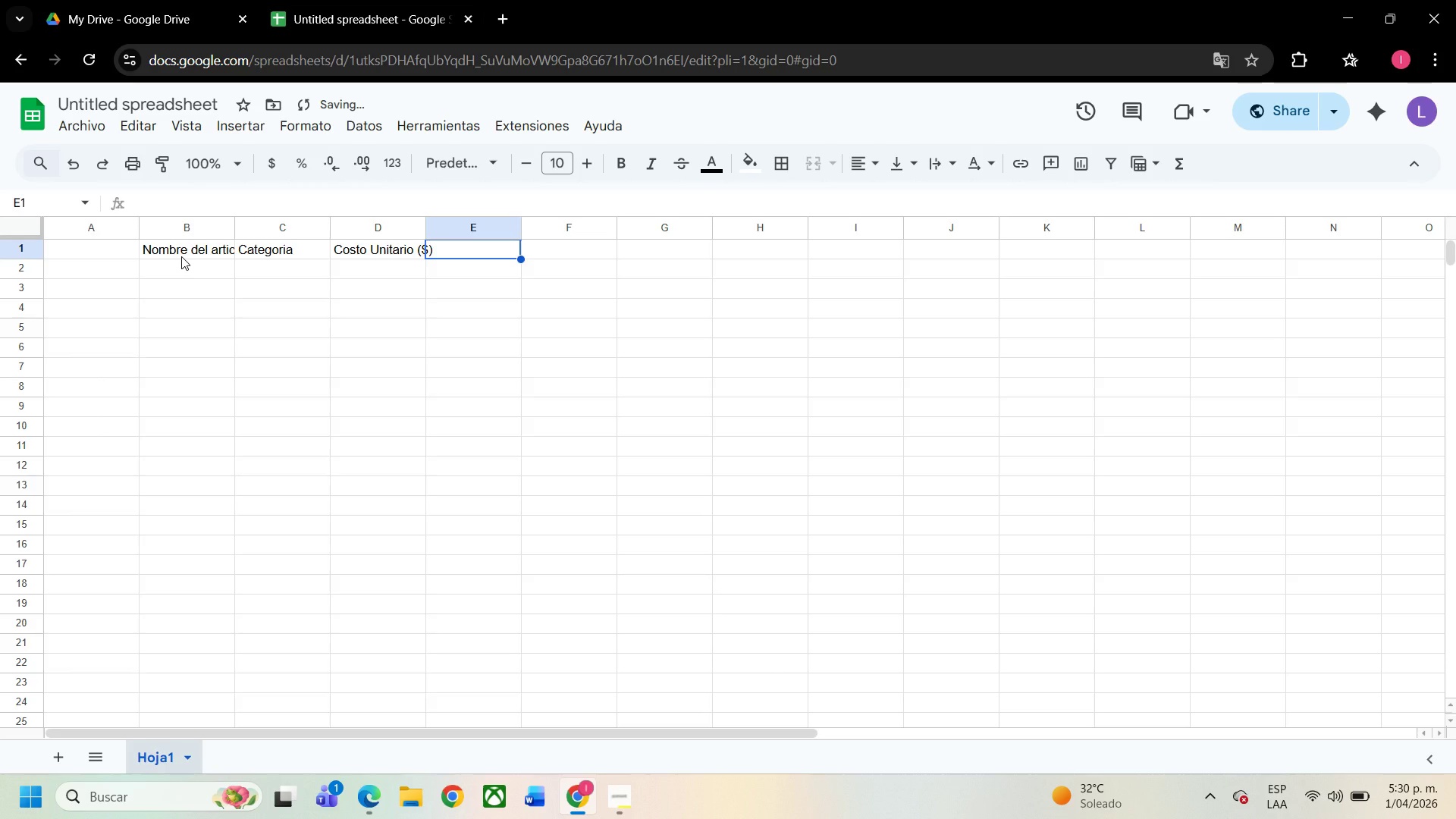 
type(Precio de venta *$()
 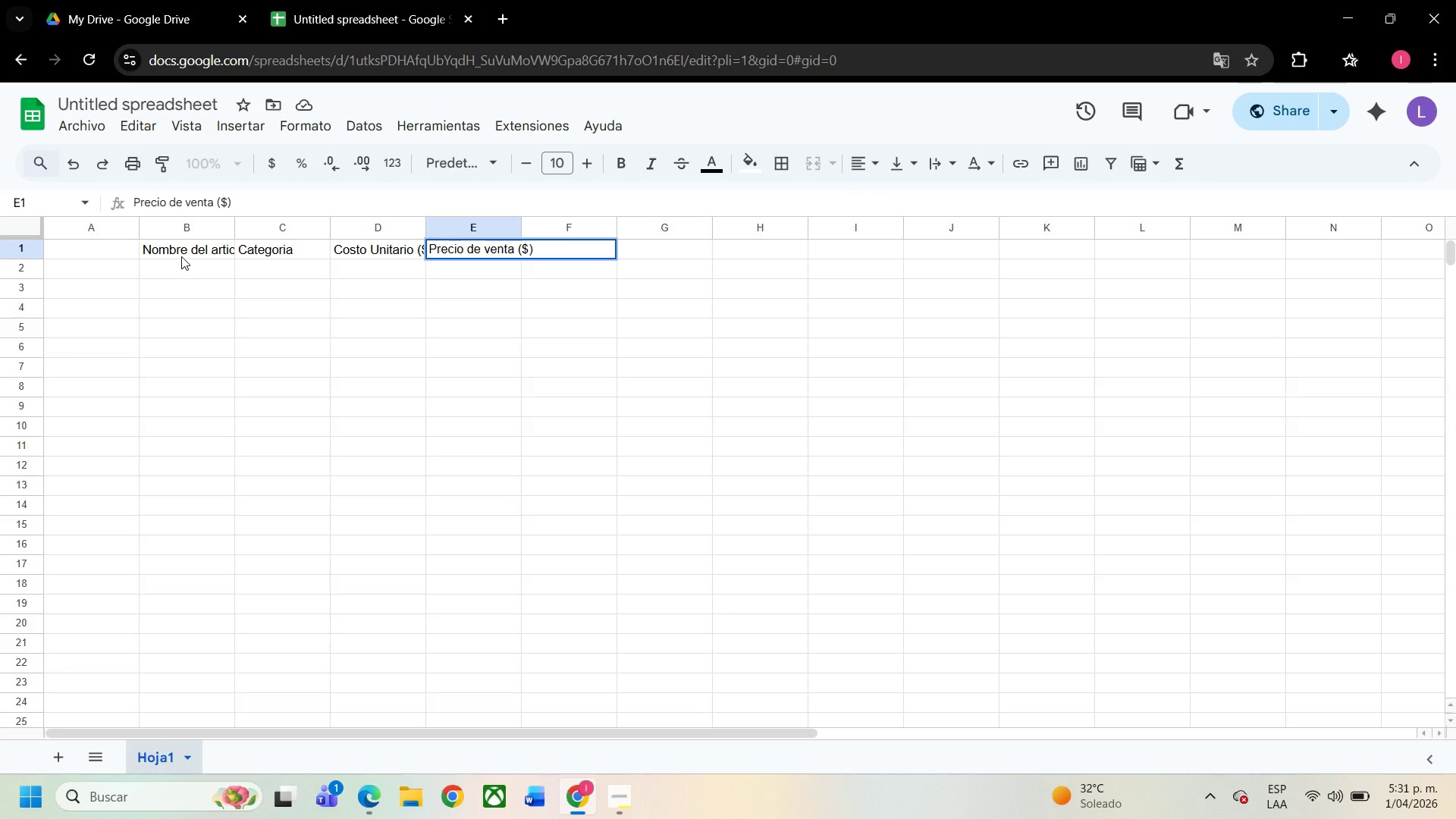 
key(ArrowRight)
 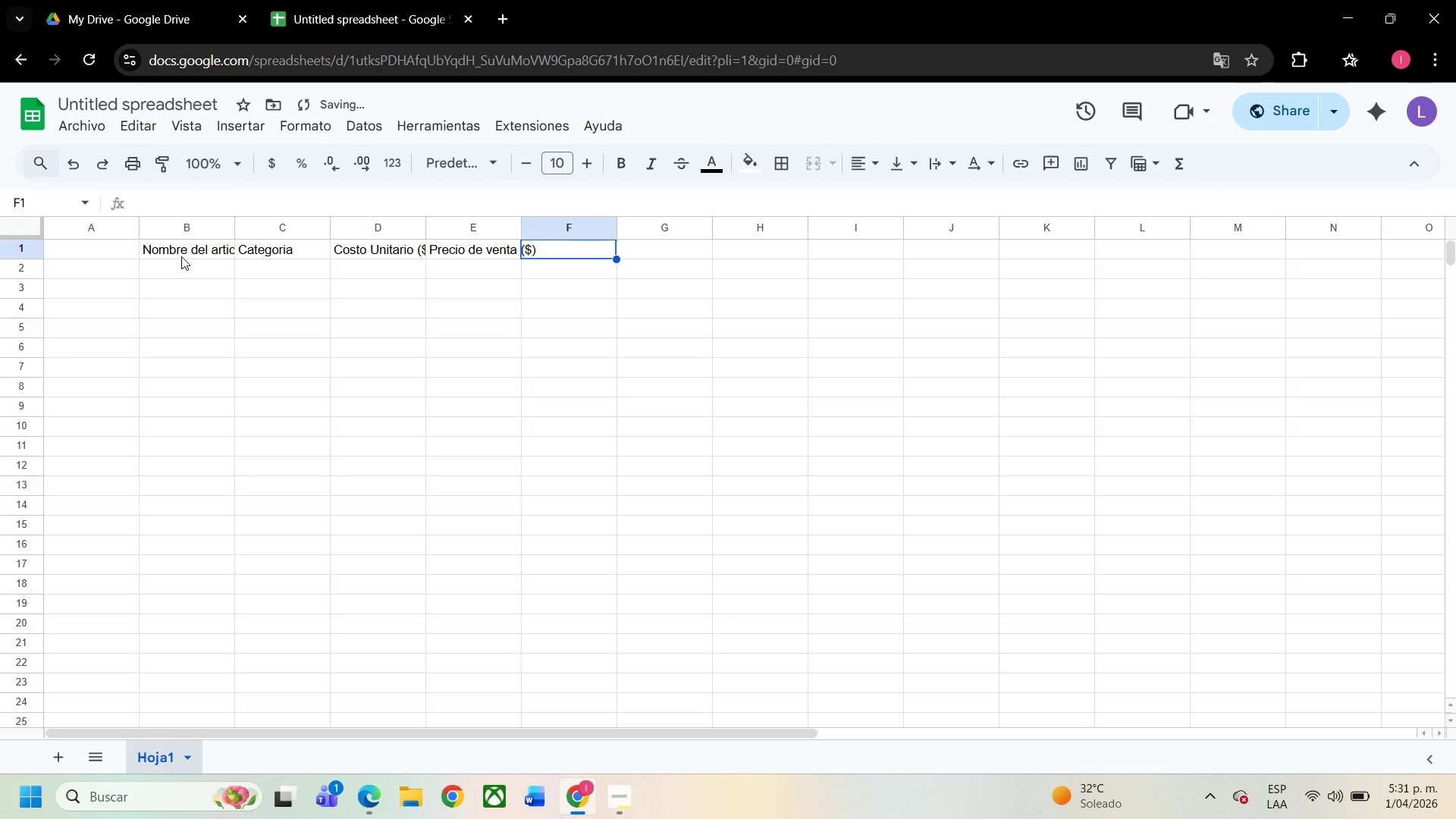 
type(Mrgen)
key(Backspace)
key(Backspace)
key(Backspace)
key(Backspace)
type(argen *%( )
 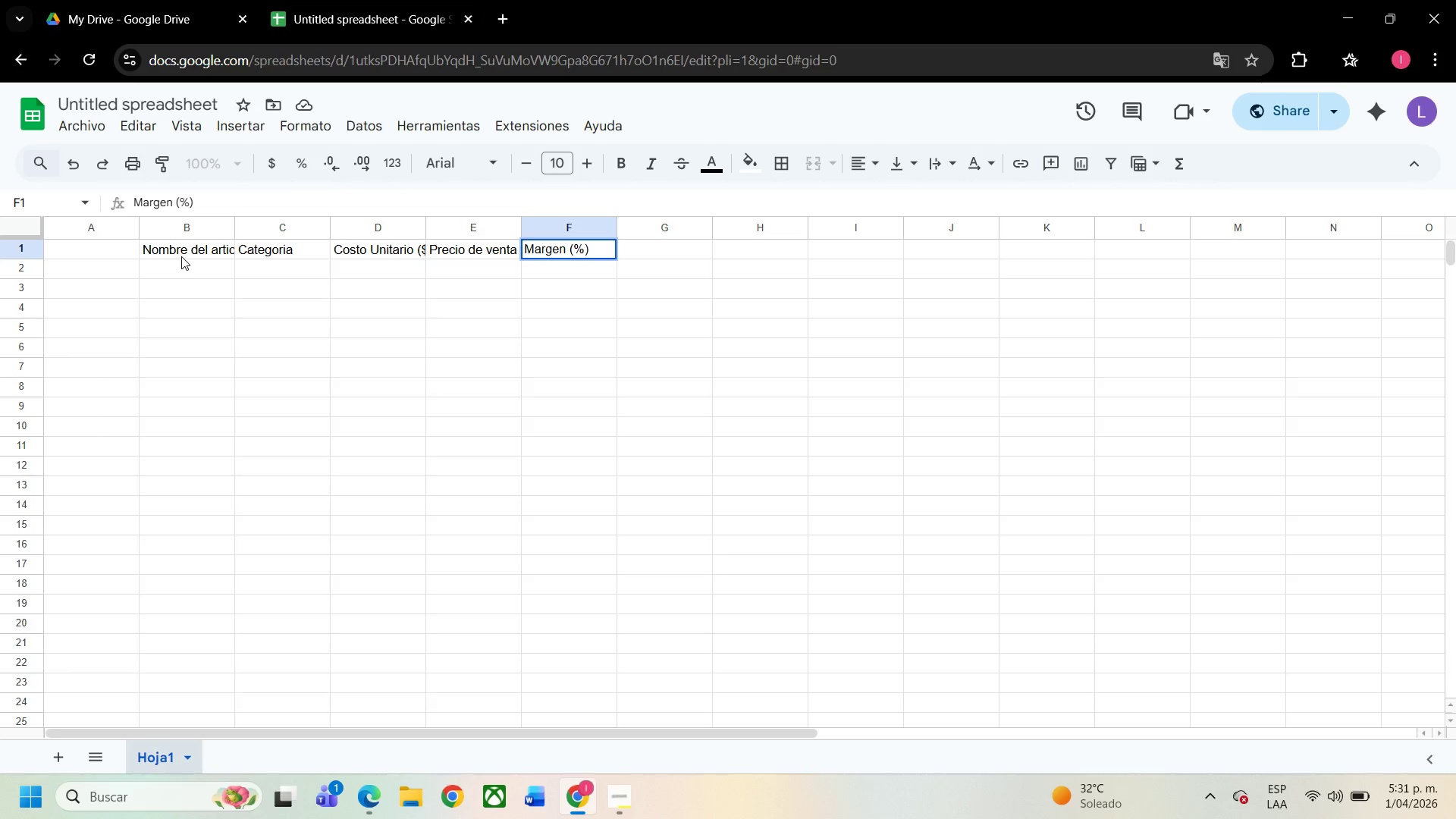 
key(Enter)
 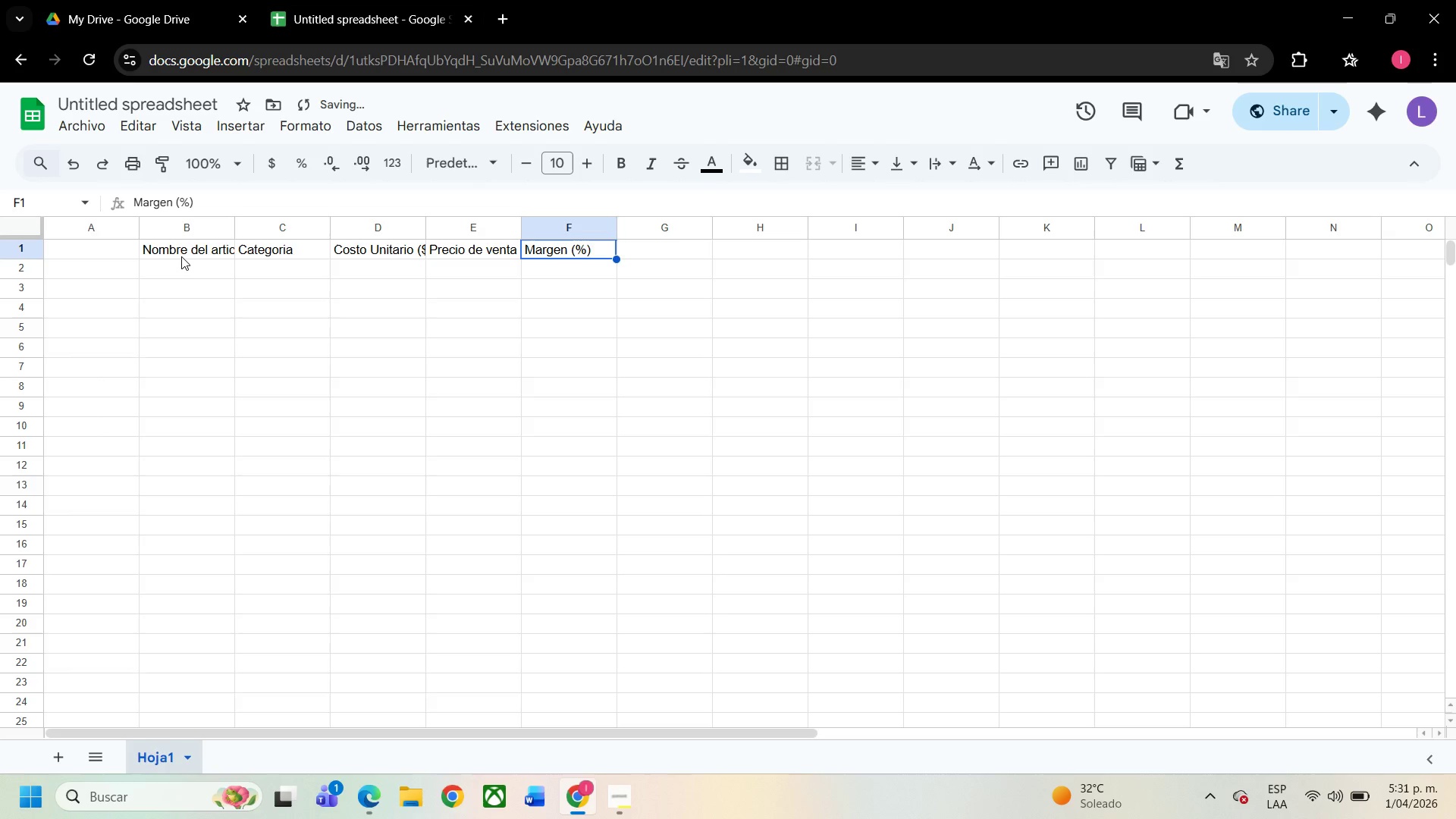 
key(ArrowUp)
 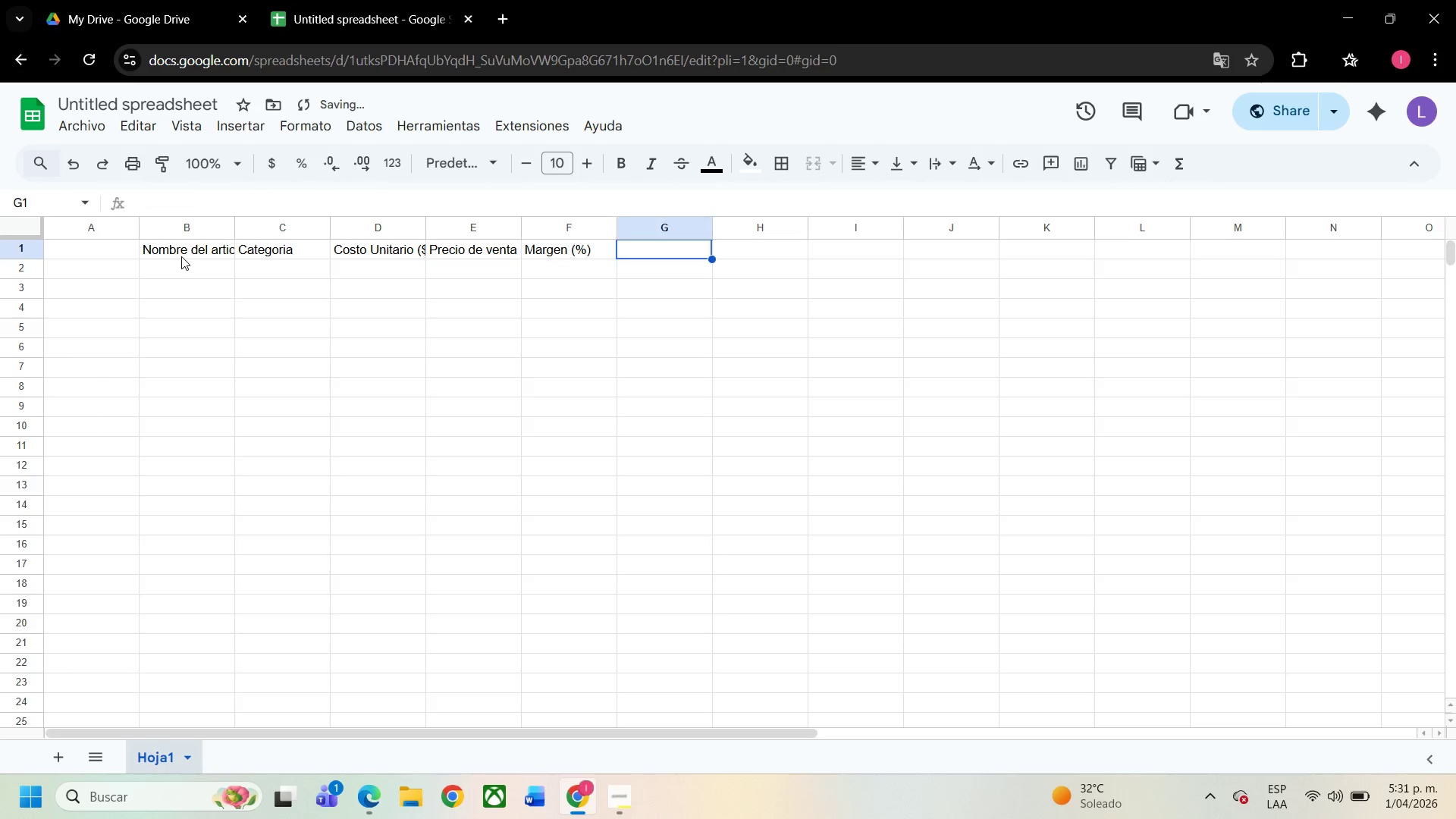 
key(ArrowRight)
 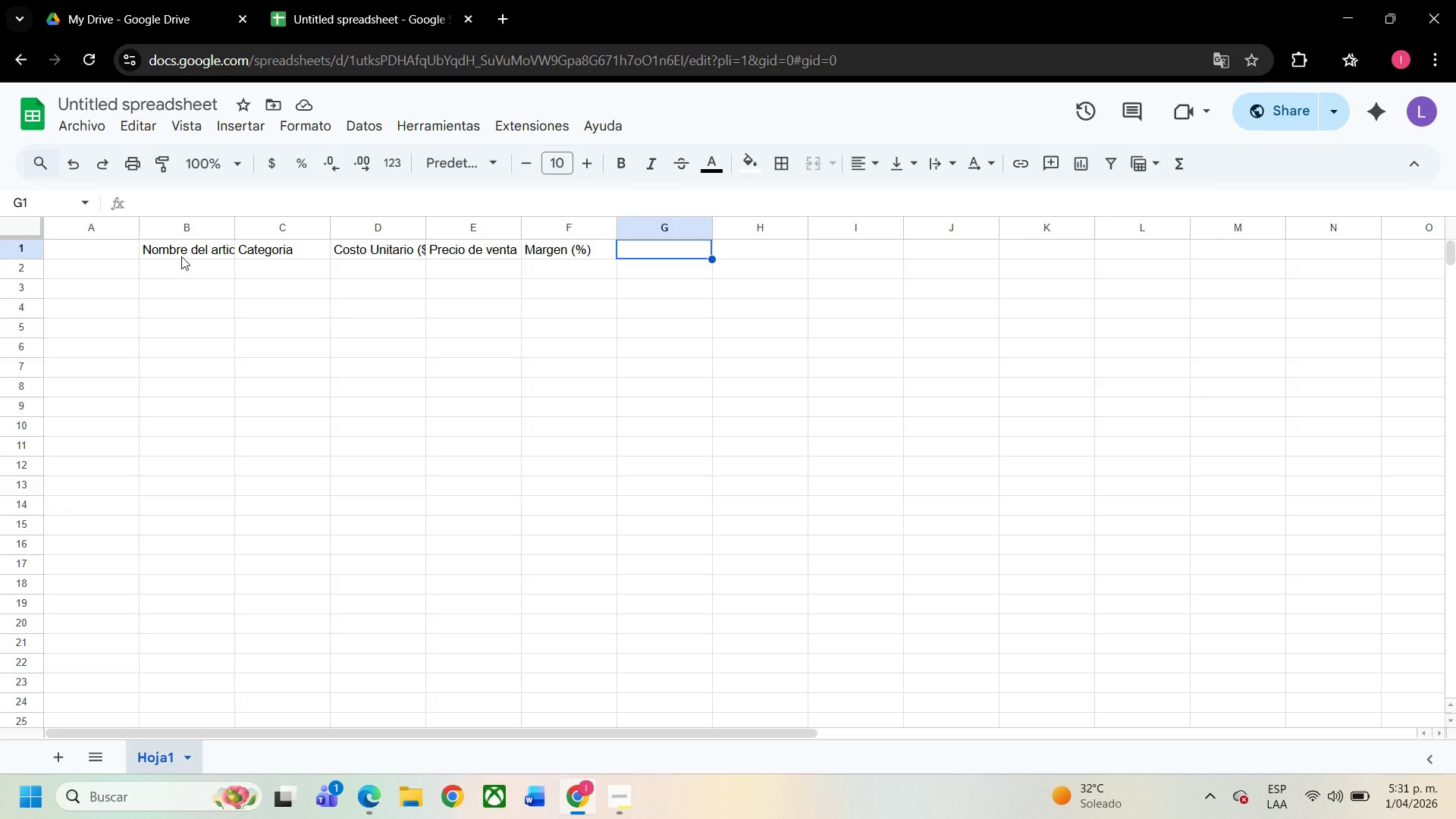 
wait(7.17)
 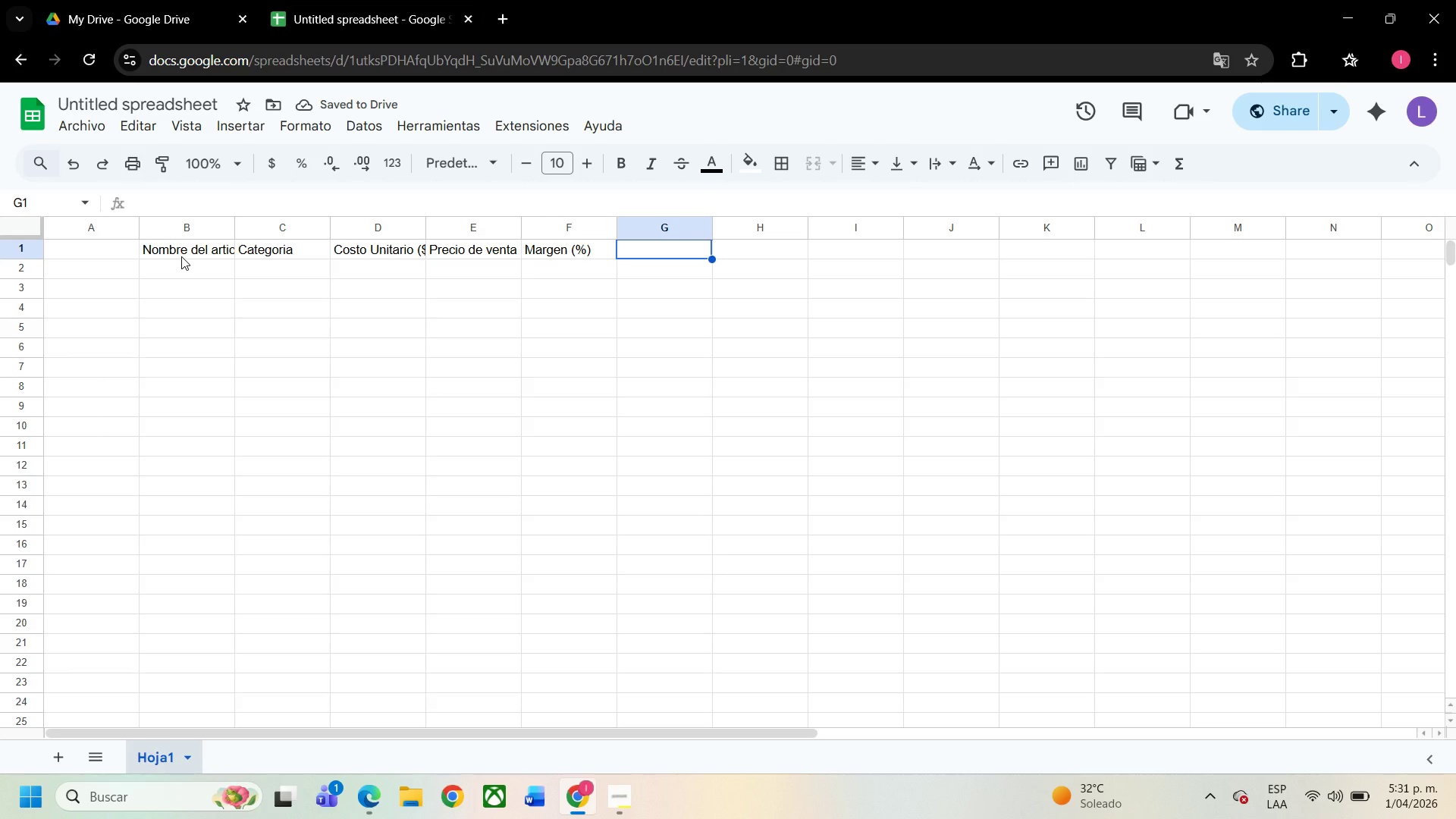 
type(Stock inicial)
 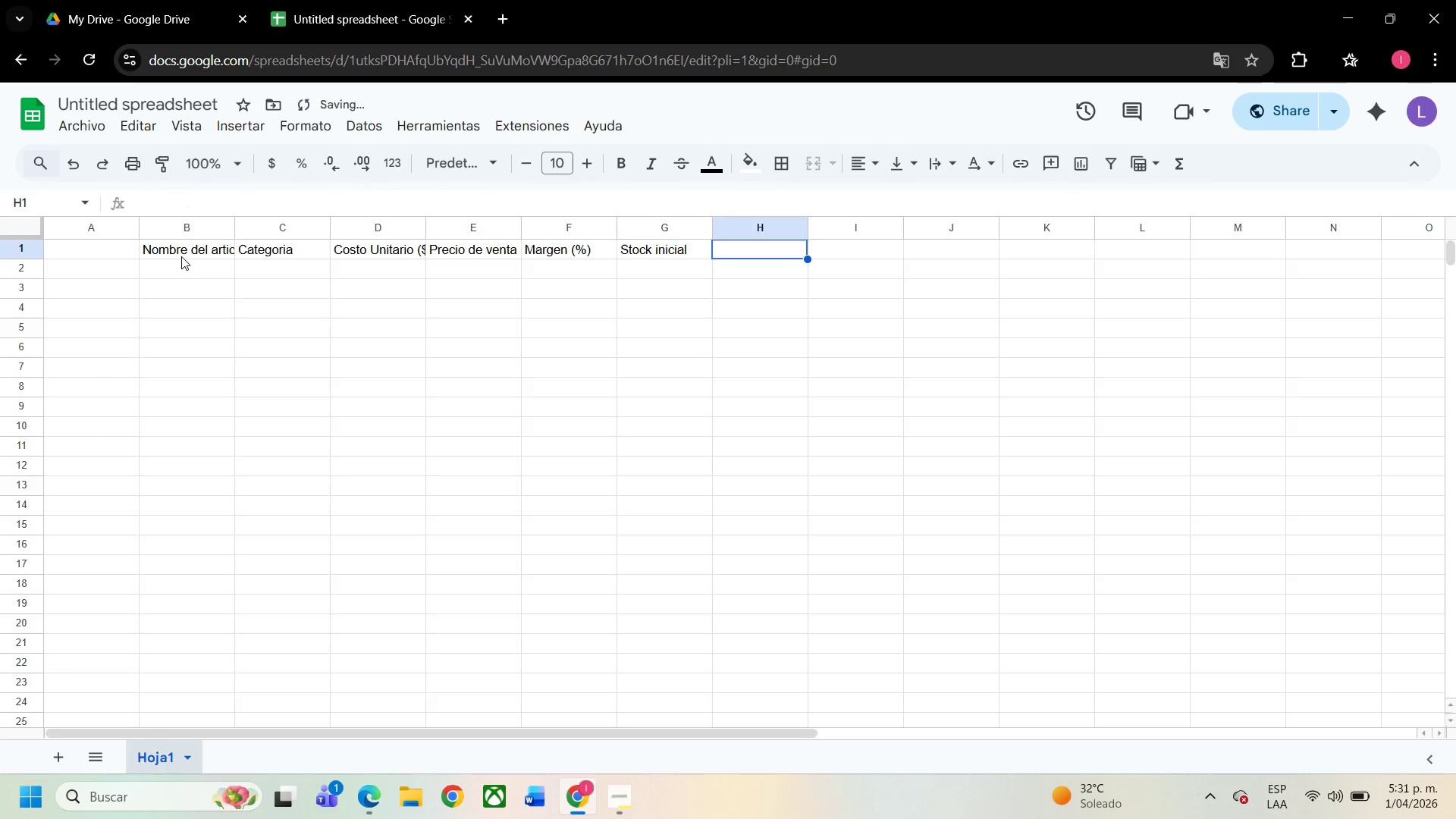 
key(ArrowRight)
 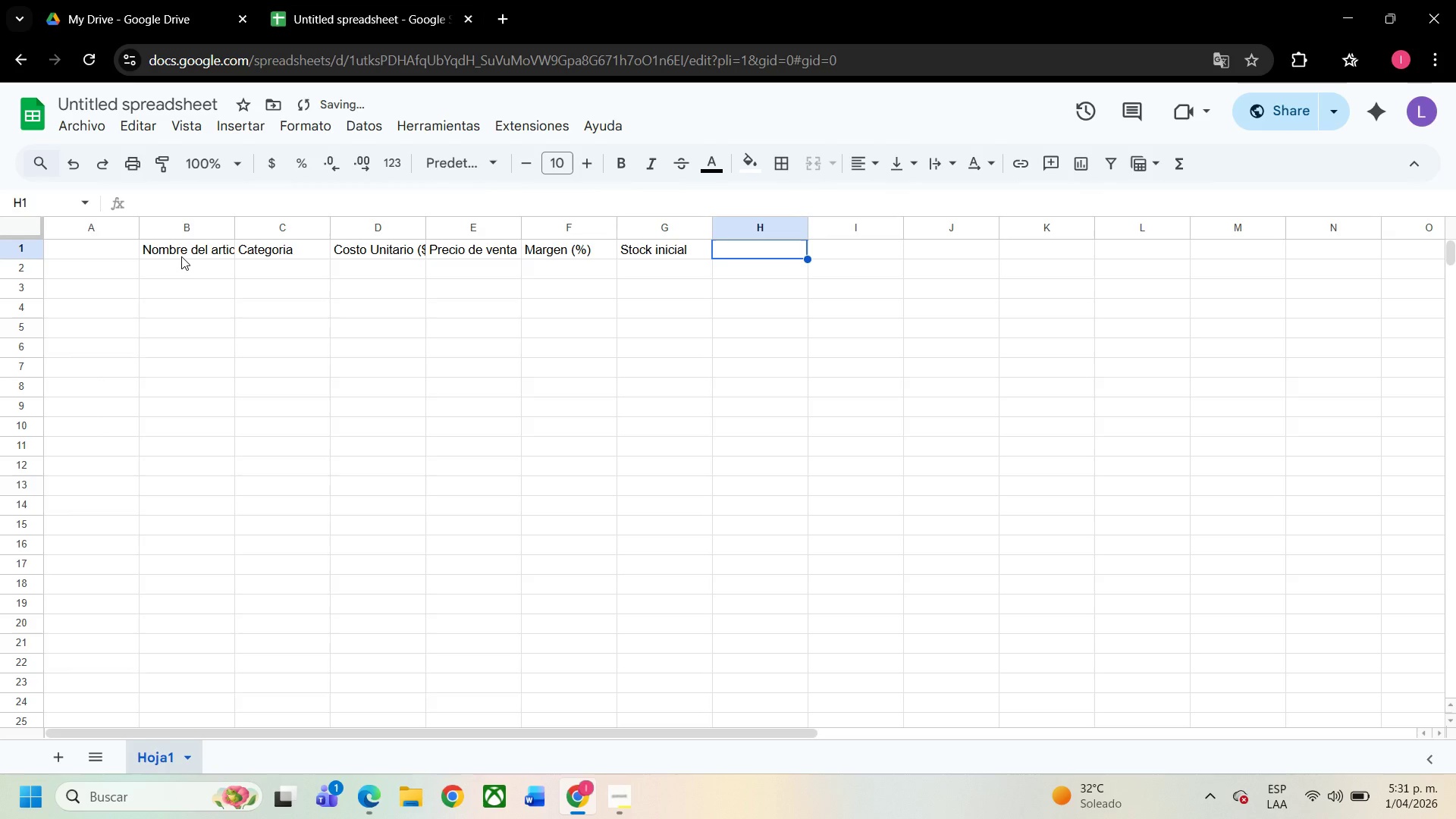 
type(Vneido)
key(Backspace)
key(Backspace)
key(Backspace)
key(Backspace)
key(Backspace)
type(endidos *auto()
 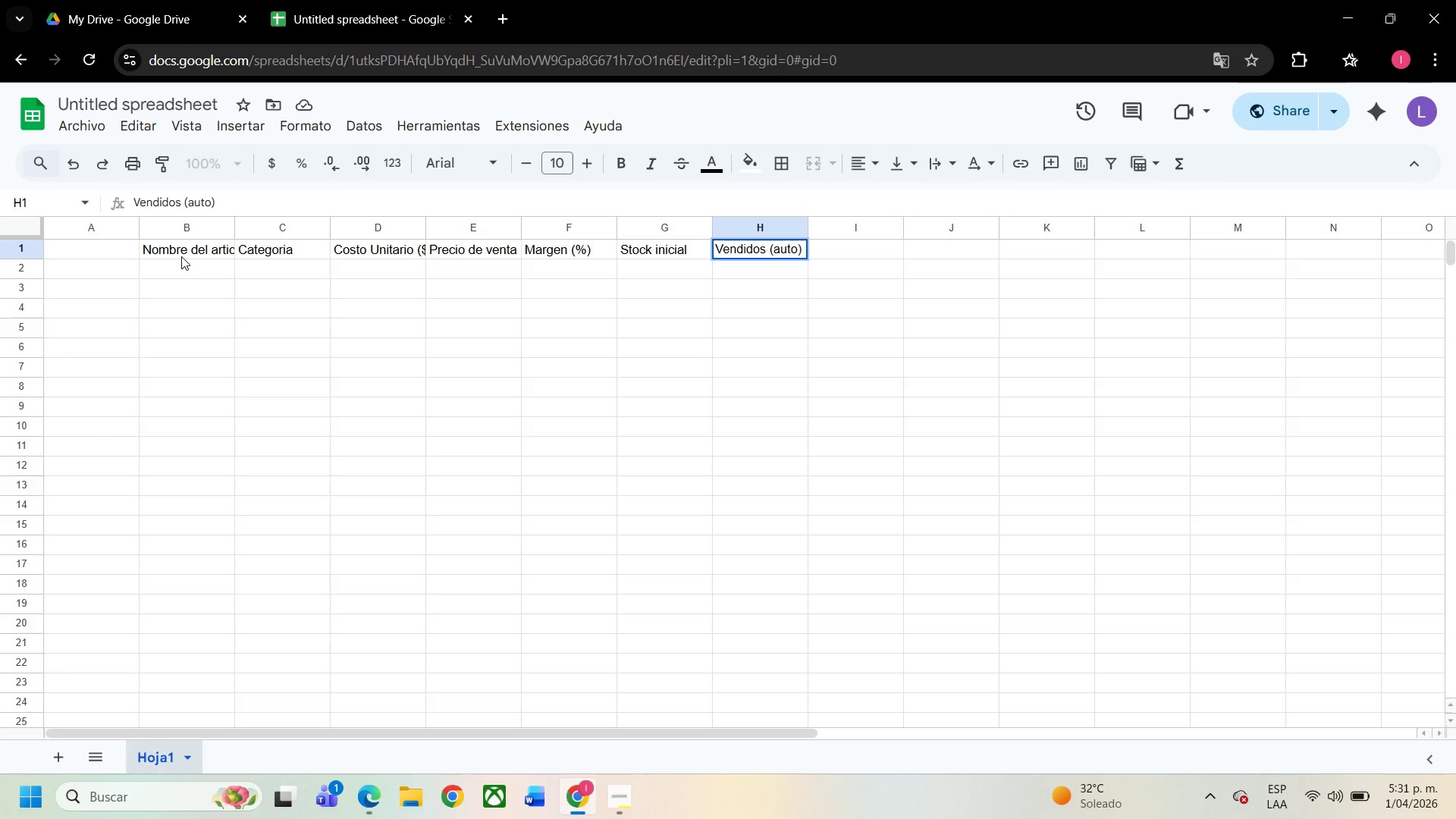 
key(ArrowRight)
 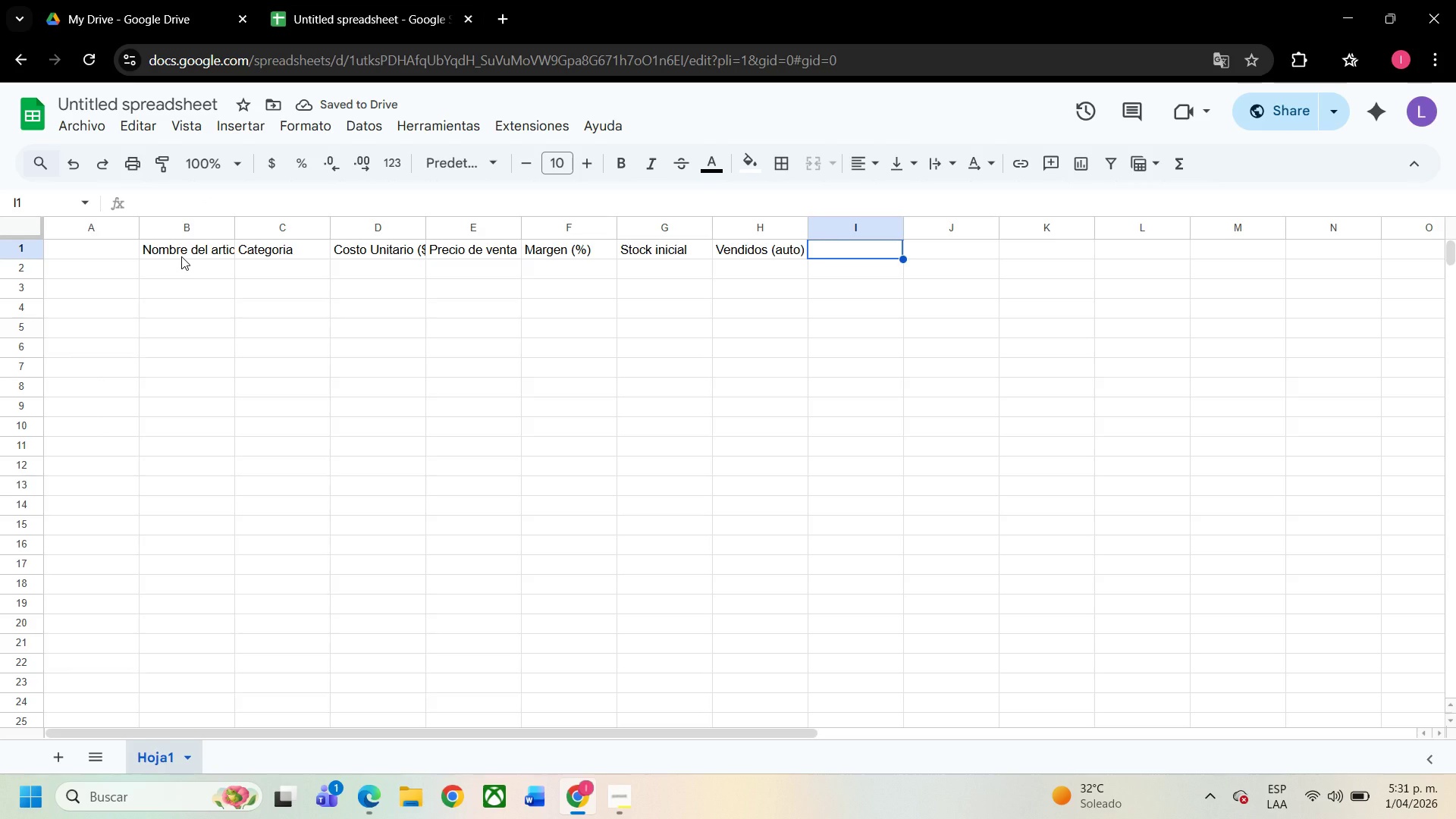 
type(Stock actual)
 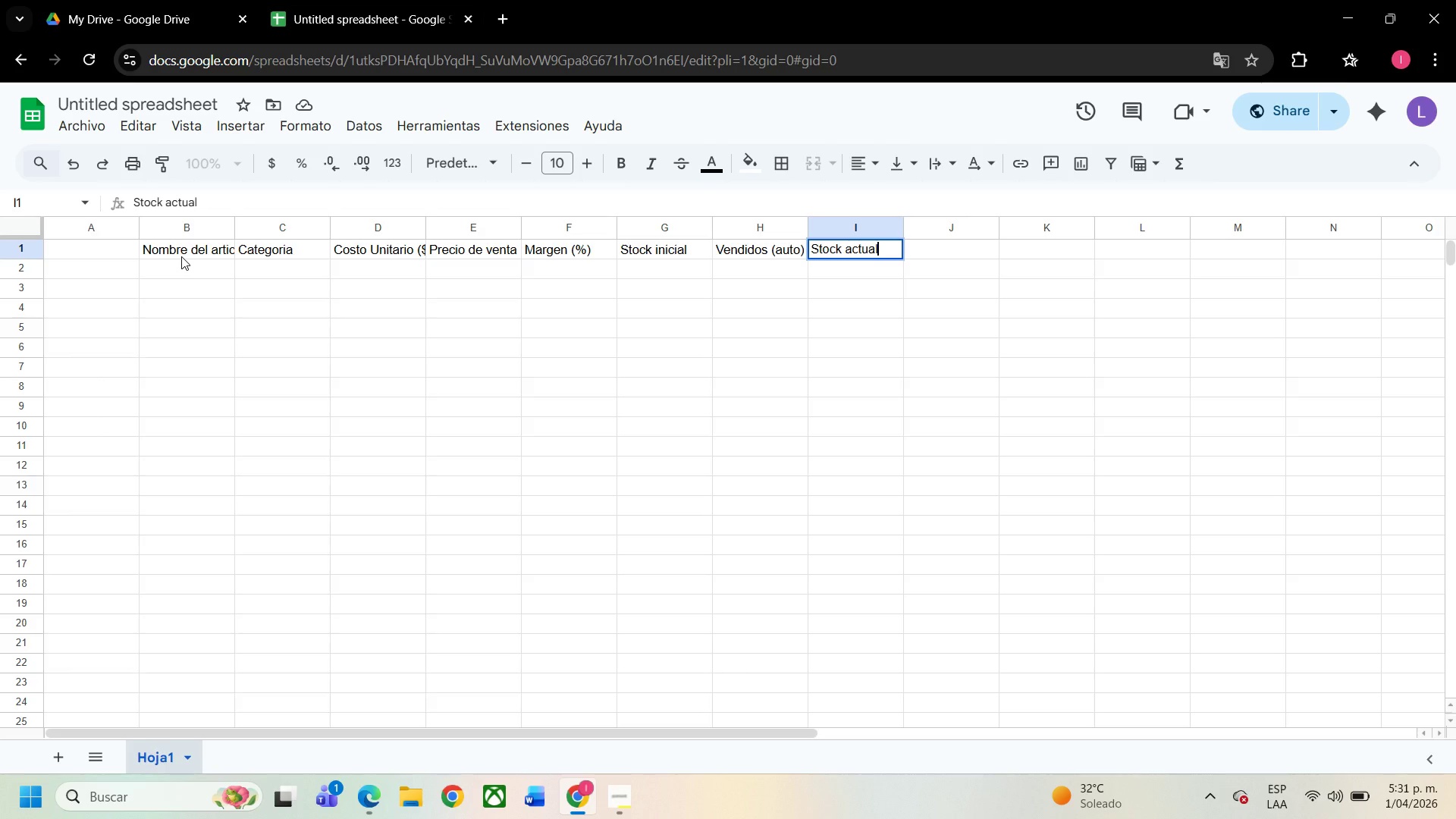 
key(ArrowLeft)
 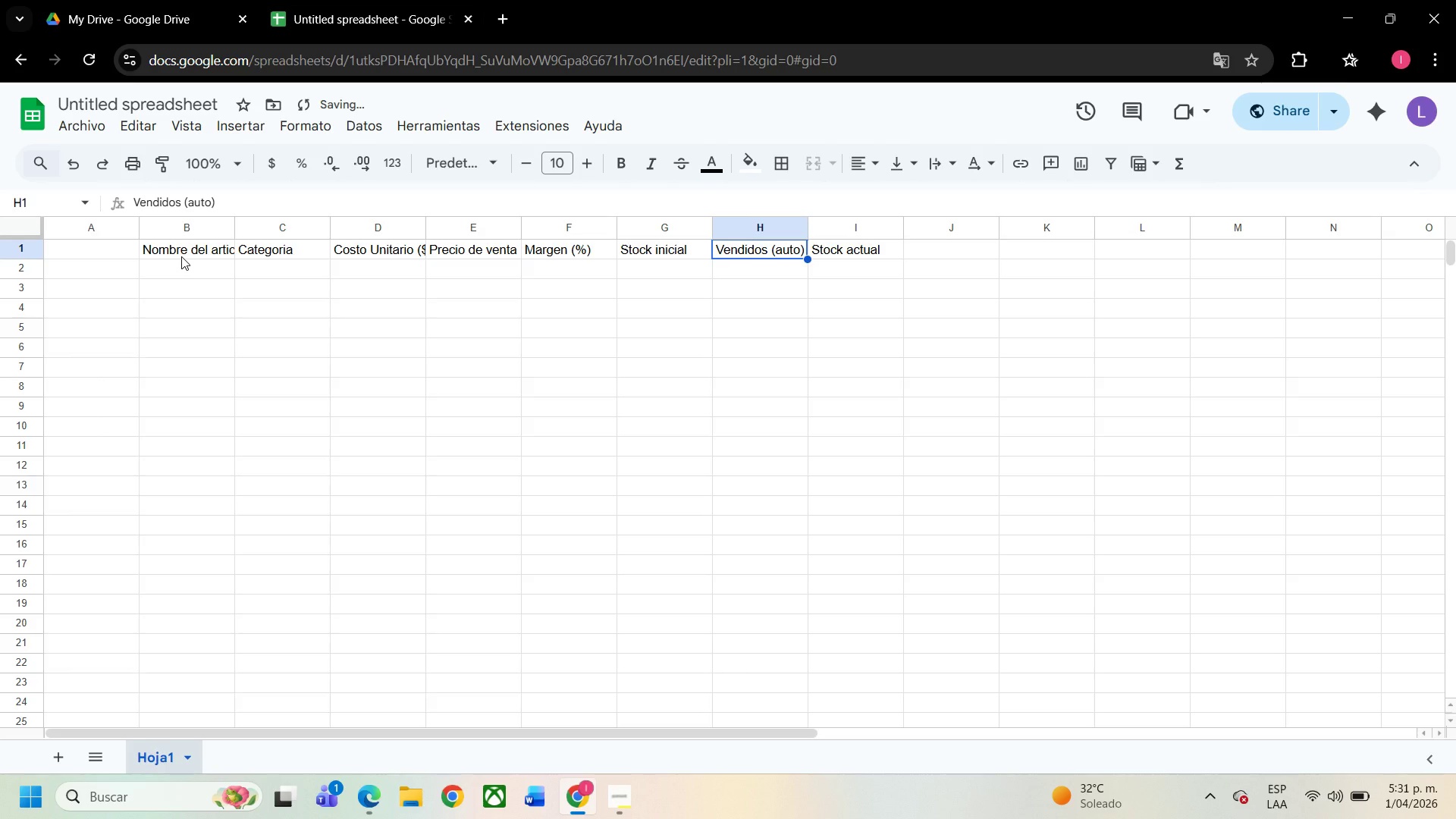 
key(ArrowDown)
 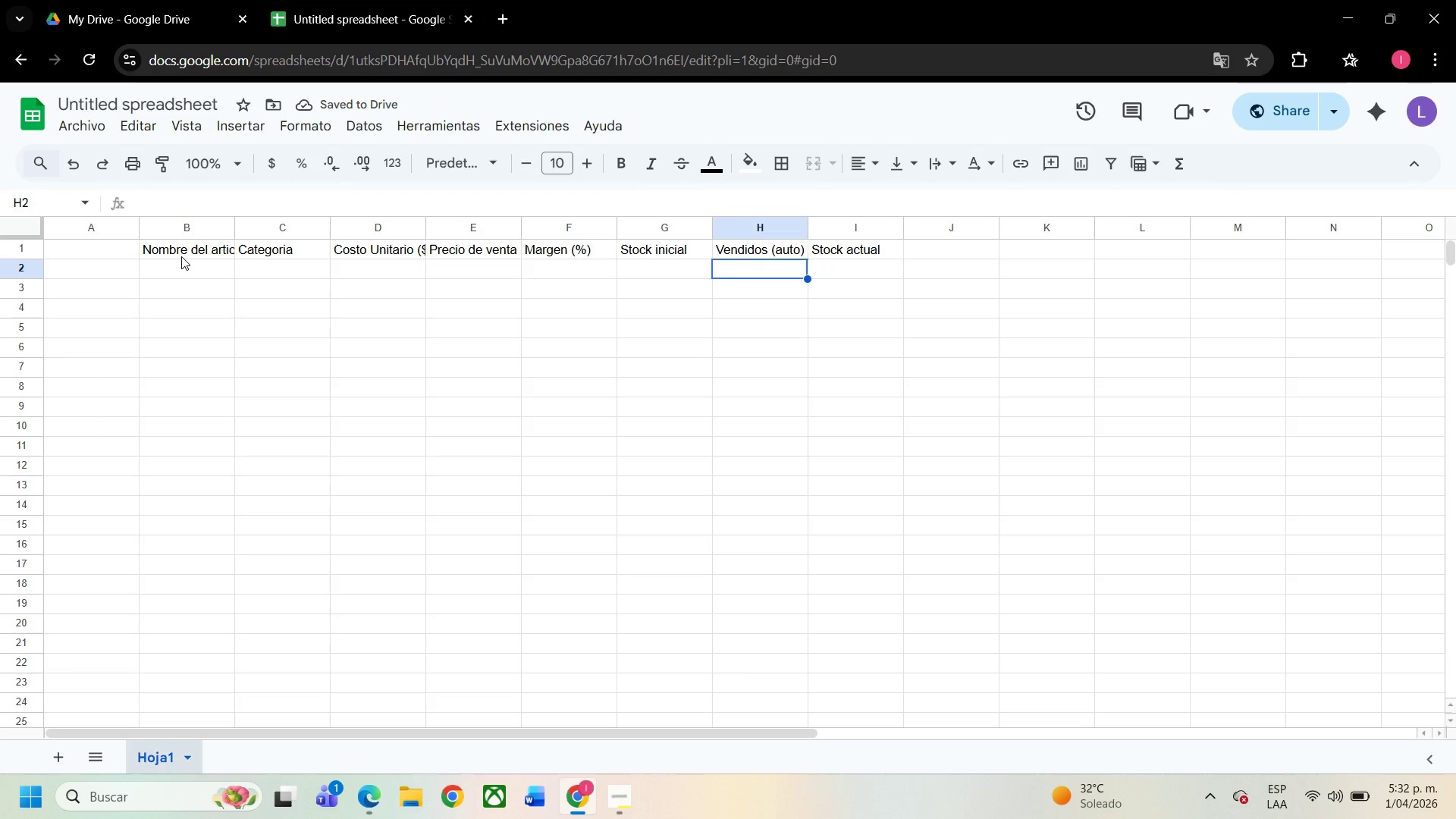 
key(ArrowLeft)
 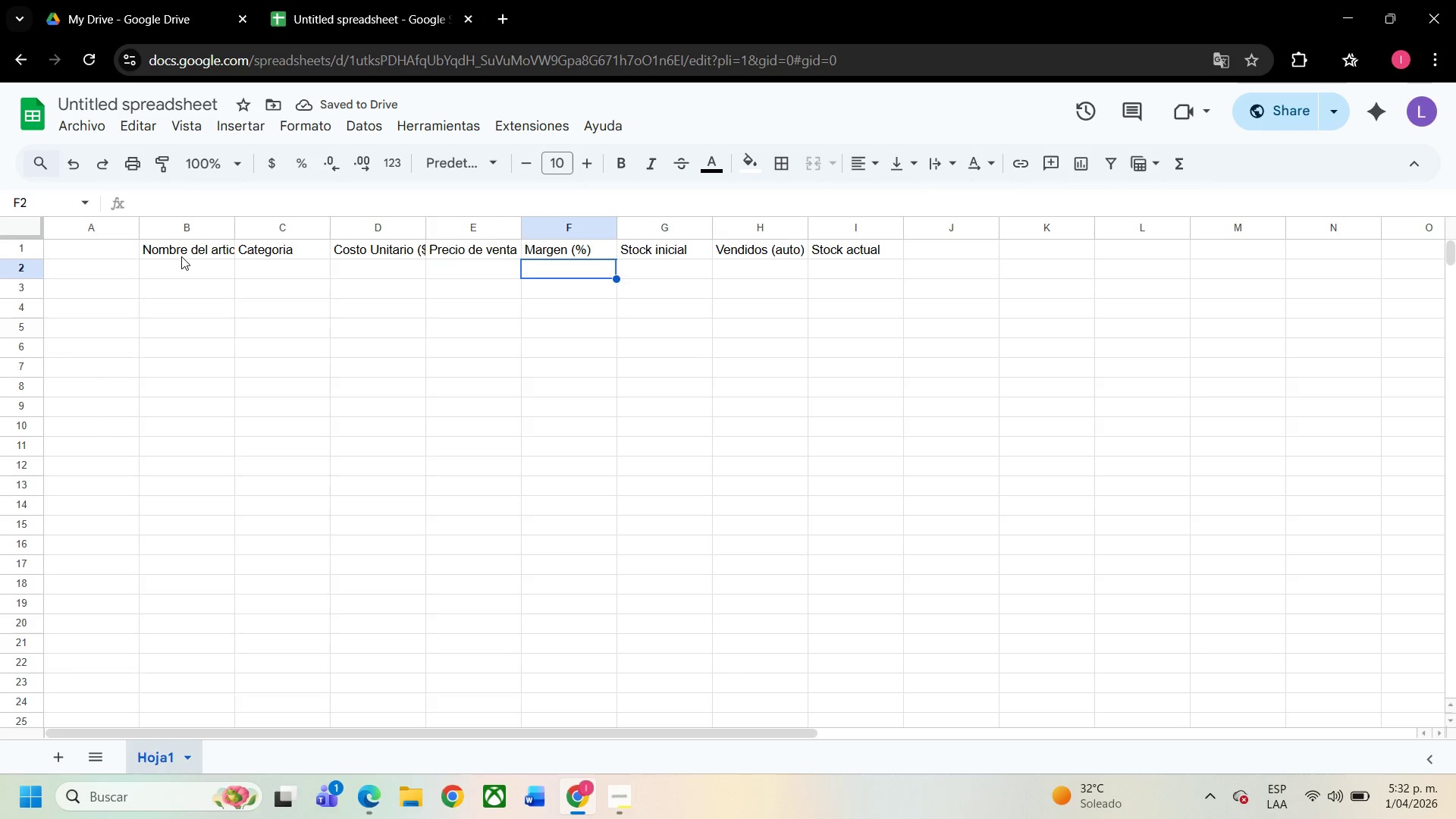 
key(ArrowLeft)
 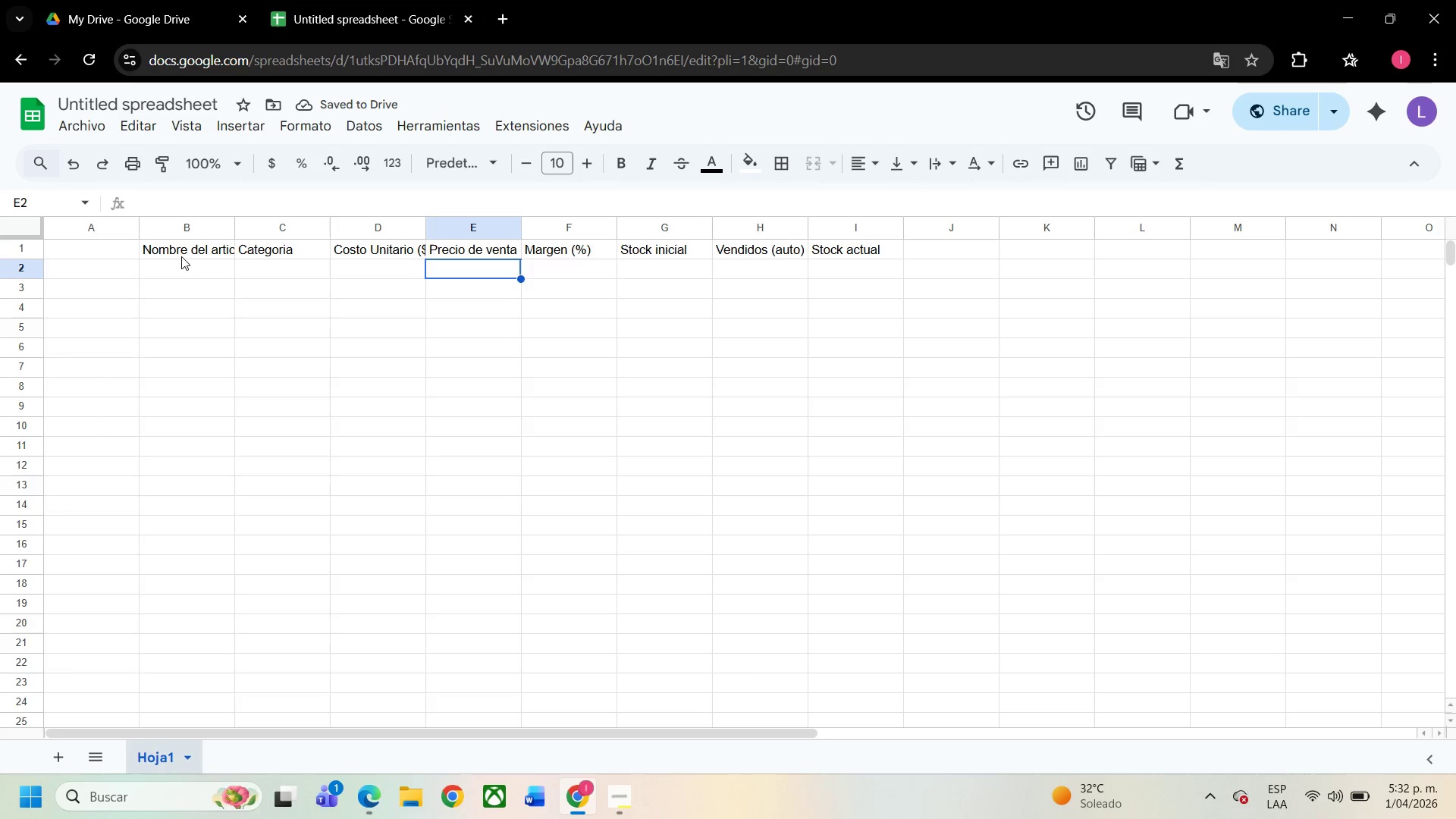 
key(ArrowLeft)
 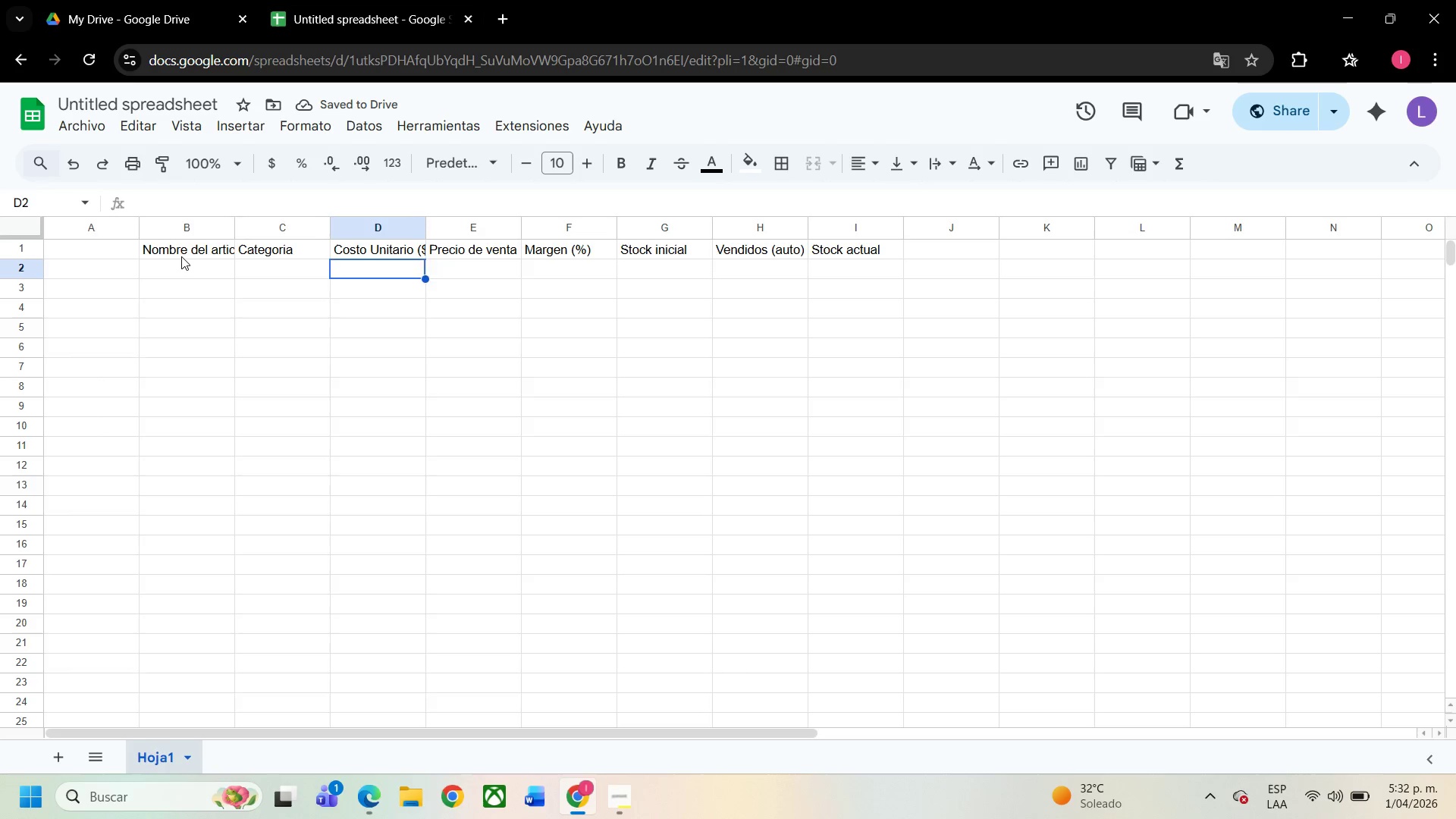 
key(ArrowLeft)
 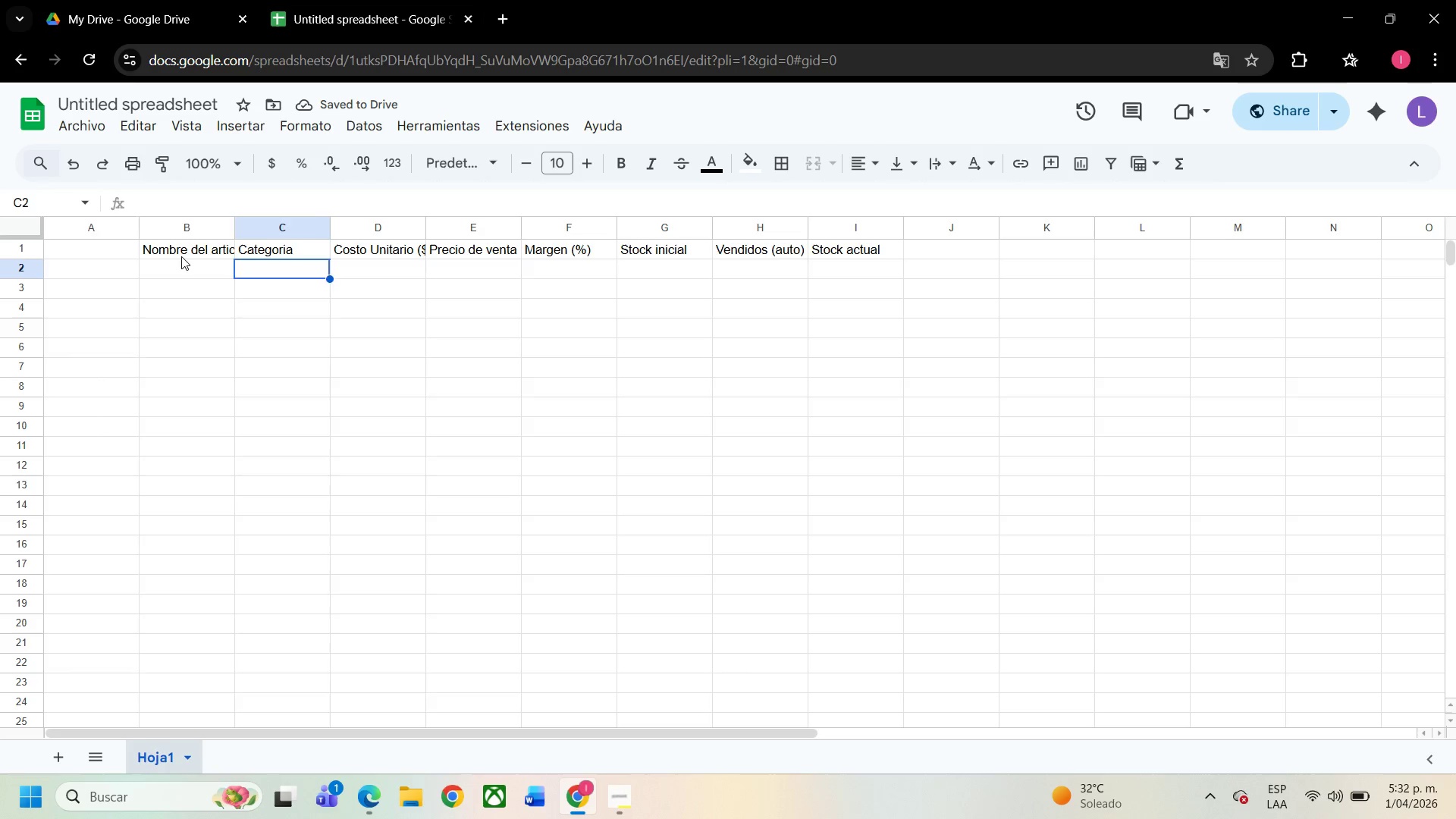 
key(ArrowLeft)
 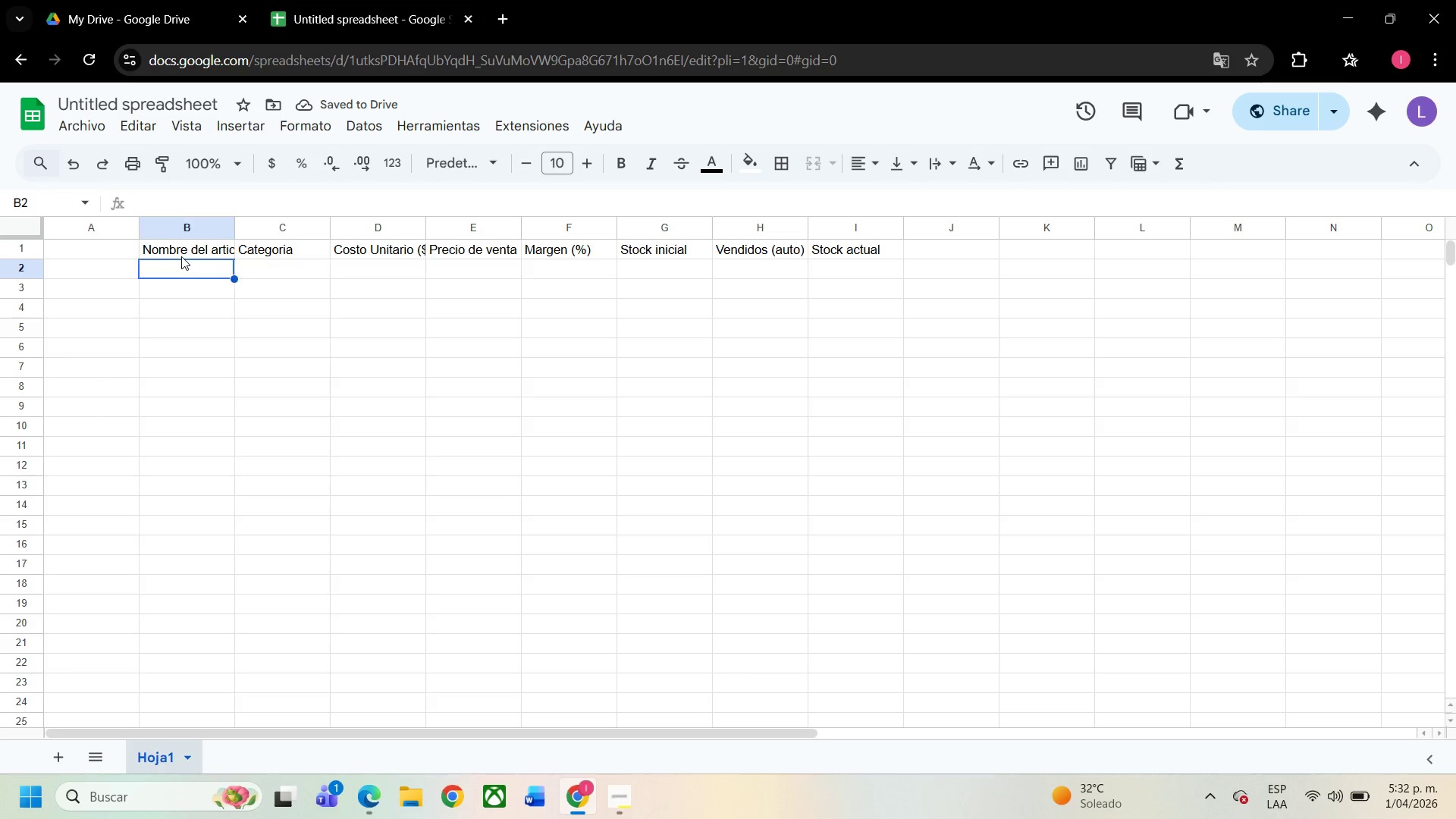 
key(ArrowLeft)
 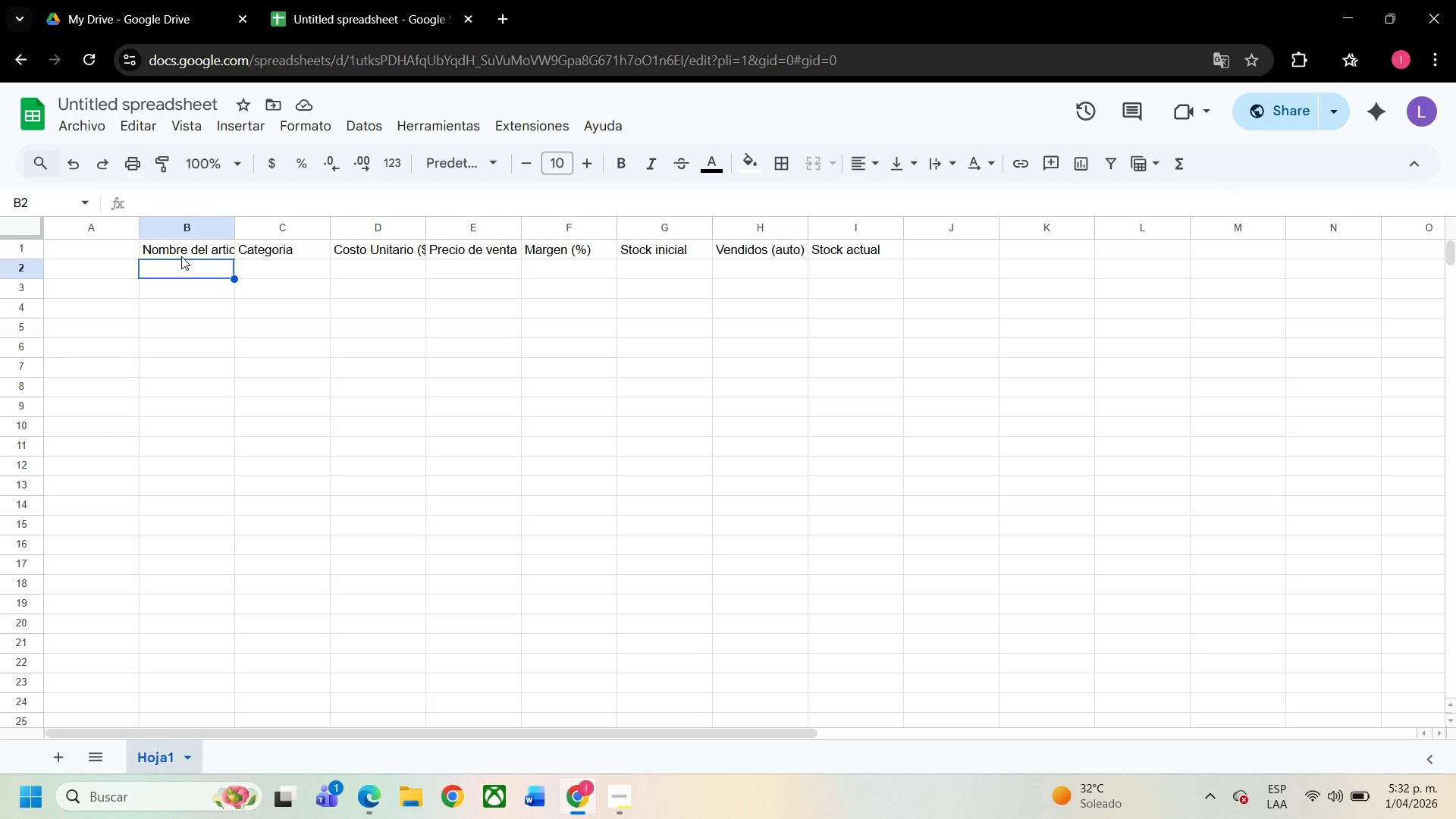 
type(Vintage sello de Laton )
 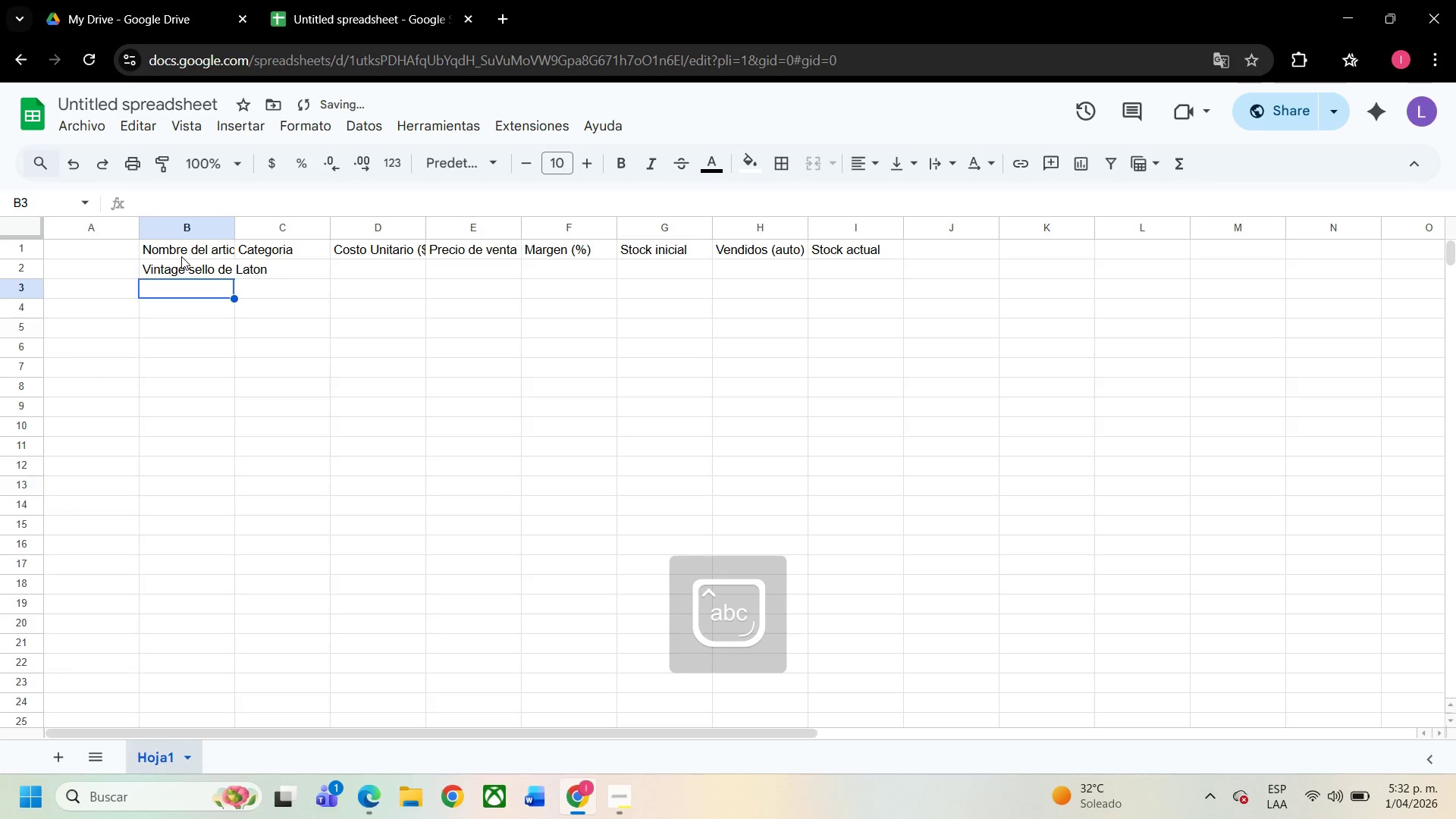 
key(Enter)
 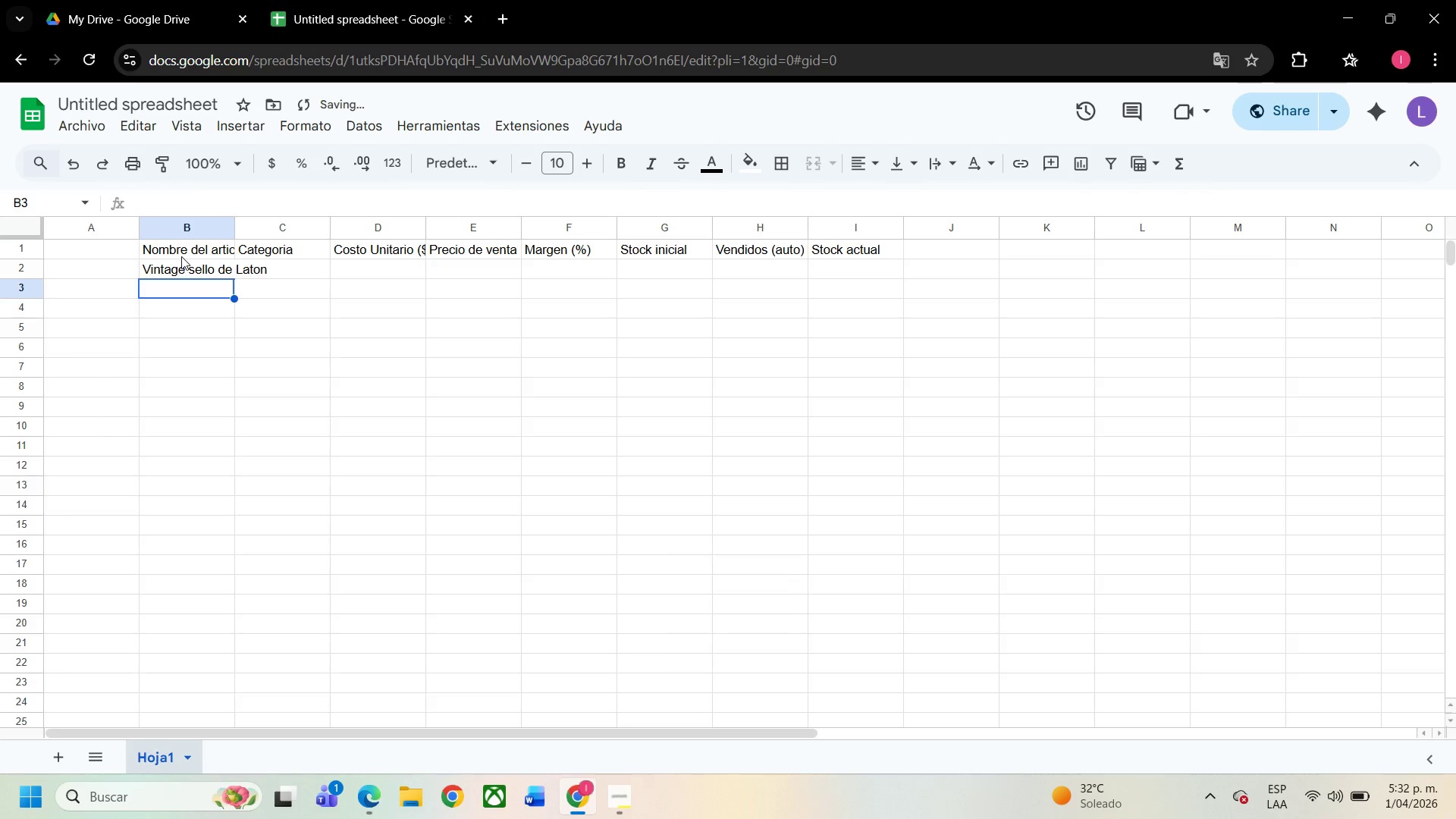 
type(Dorado mede)
key(Backspace)
key(Backspace)
key(Backspace)
key(Backspace)
type(Medallon de Plata 915)
key(Backspace)
key(Backspace)
type(25)
 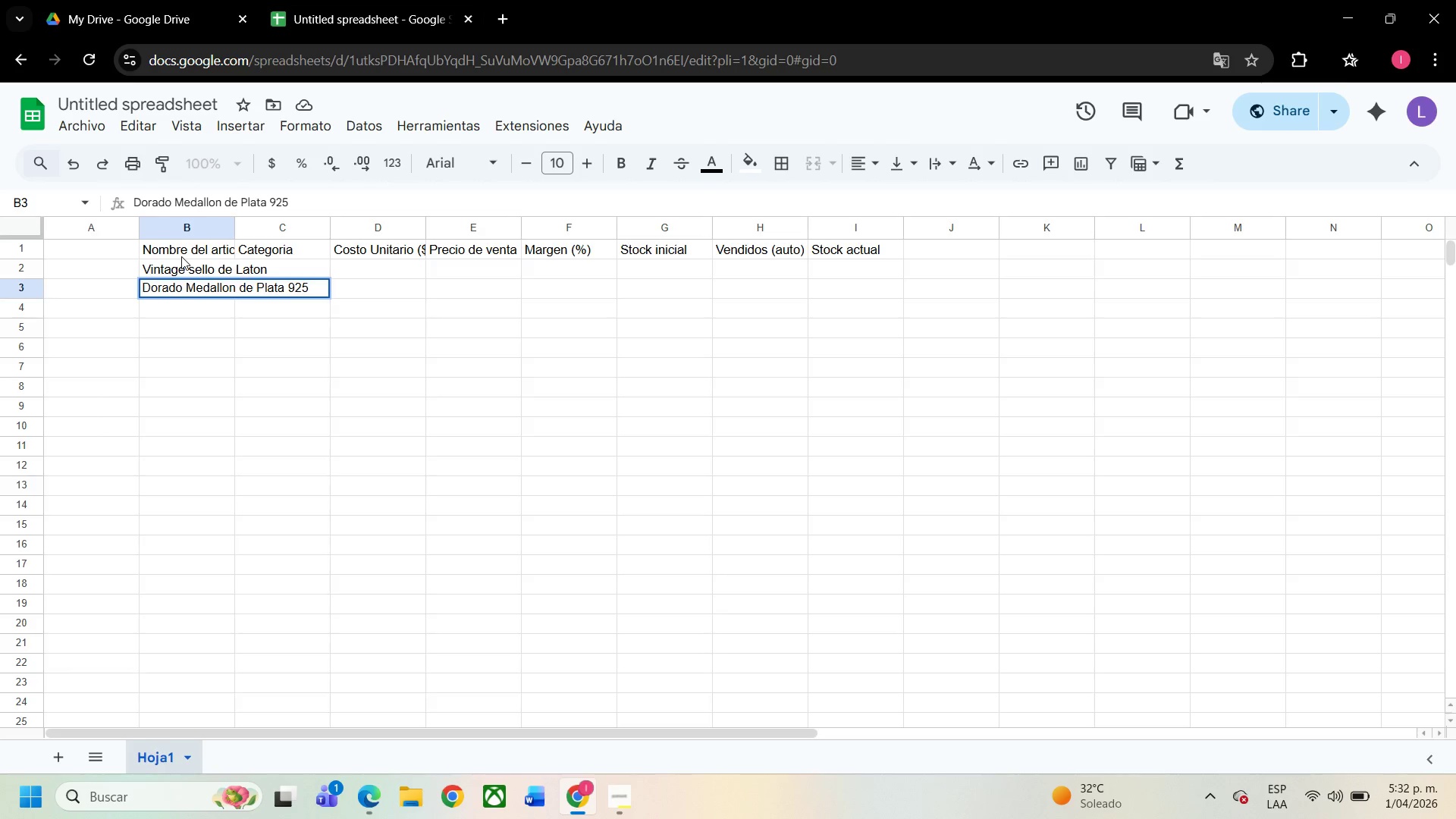 
key(ArrowDown)
 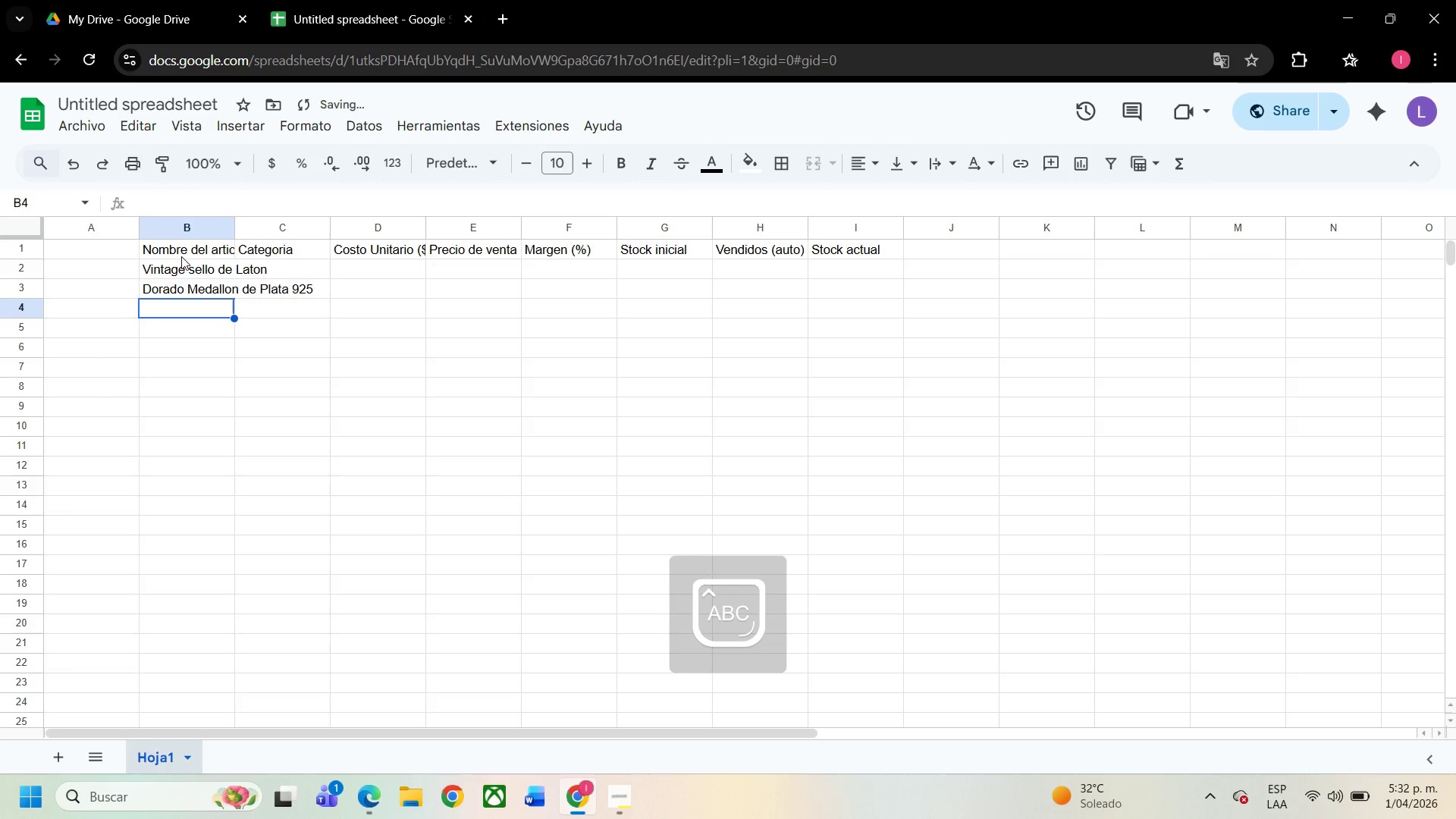 
type(Plateado Charm de Bronce)
 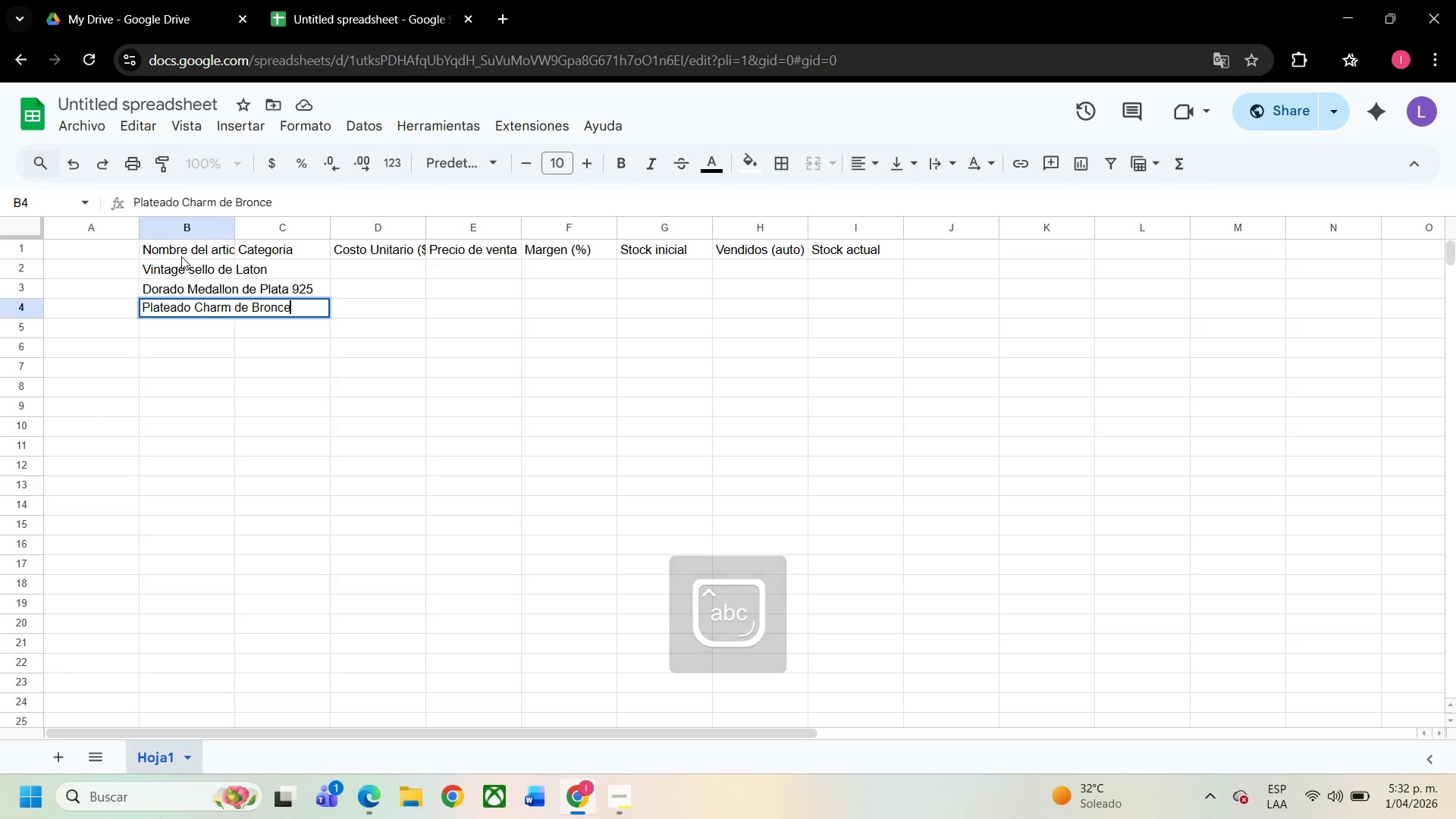 
key(ArrowDown)
 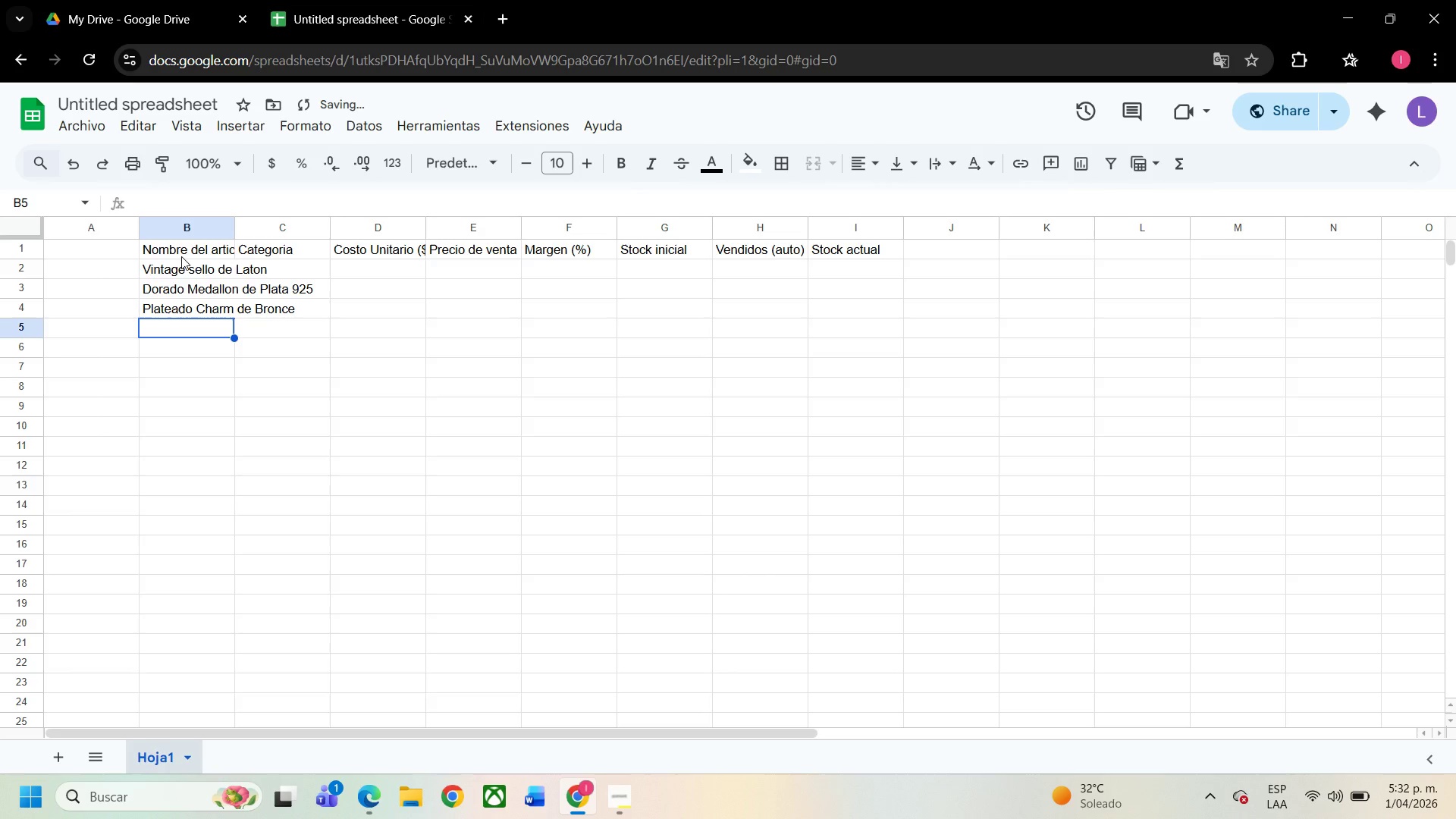 
type(Grabado Figural)
 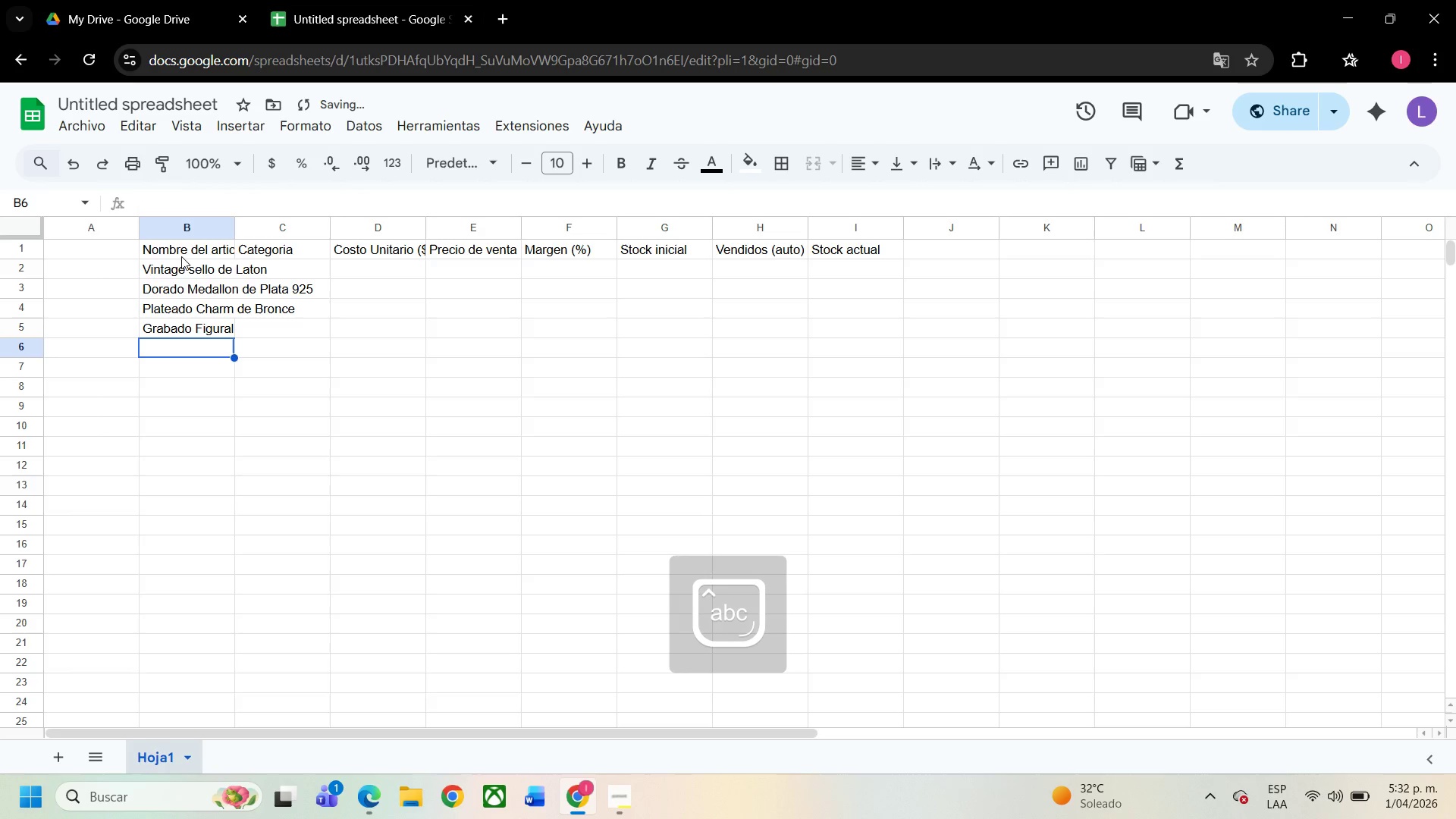 
wait(5.12)
 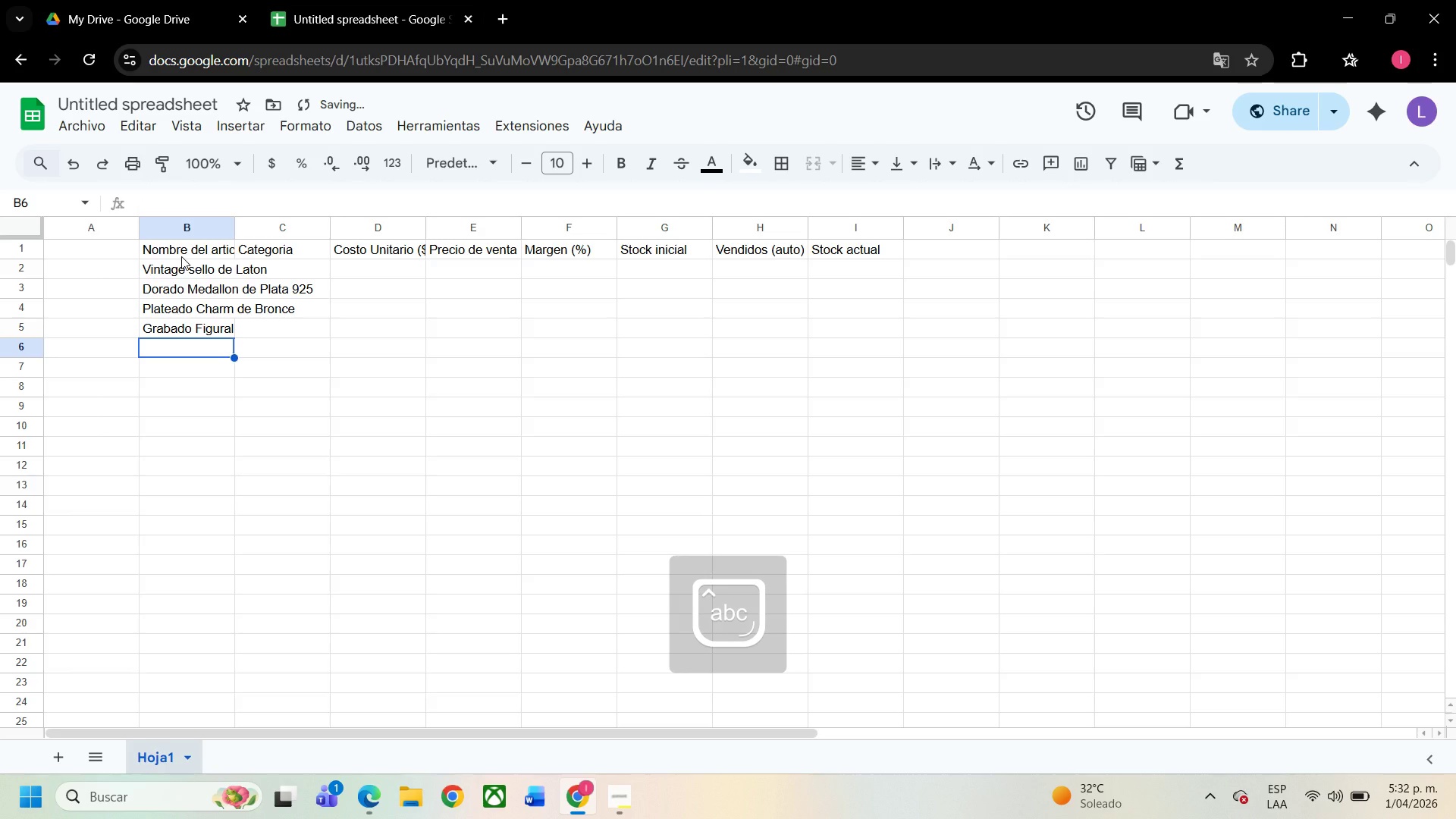 
key(ArrowUp)
 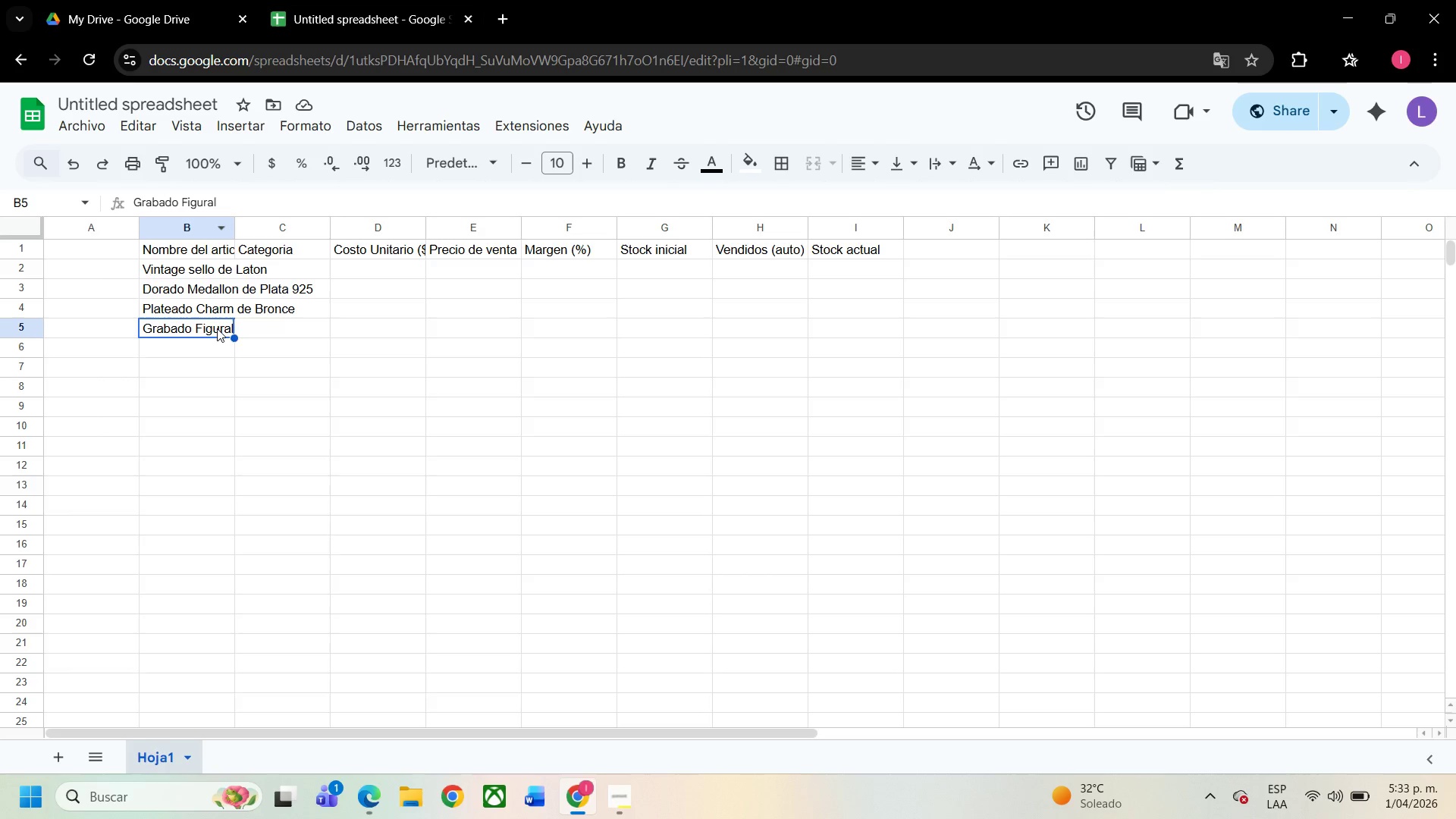 
wait(5.17)
 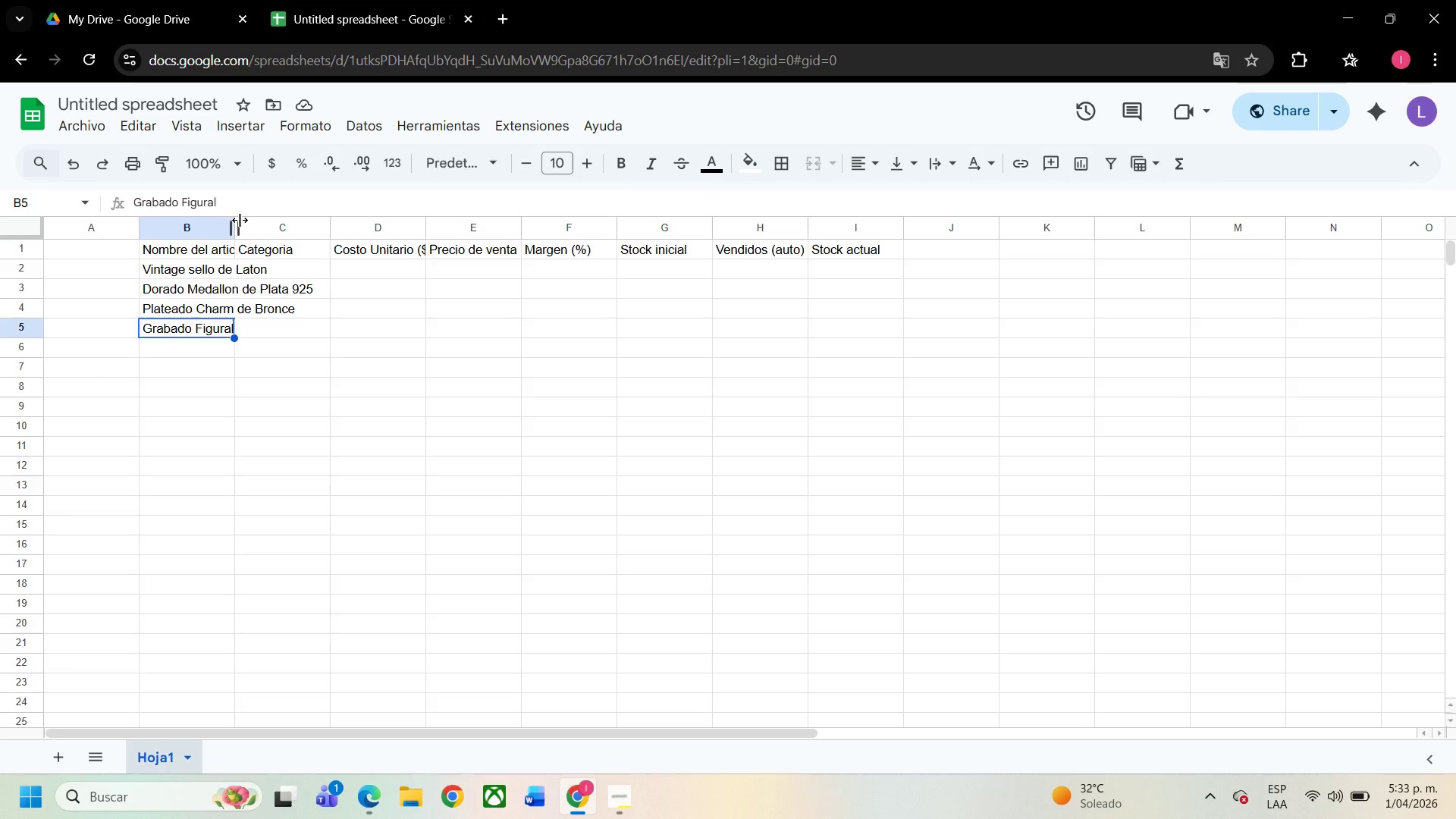 
left_click([225, 329])
 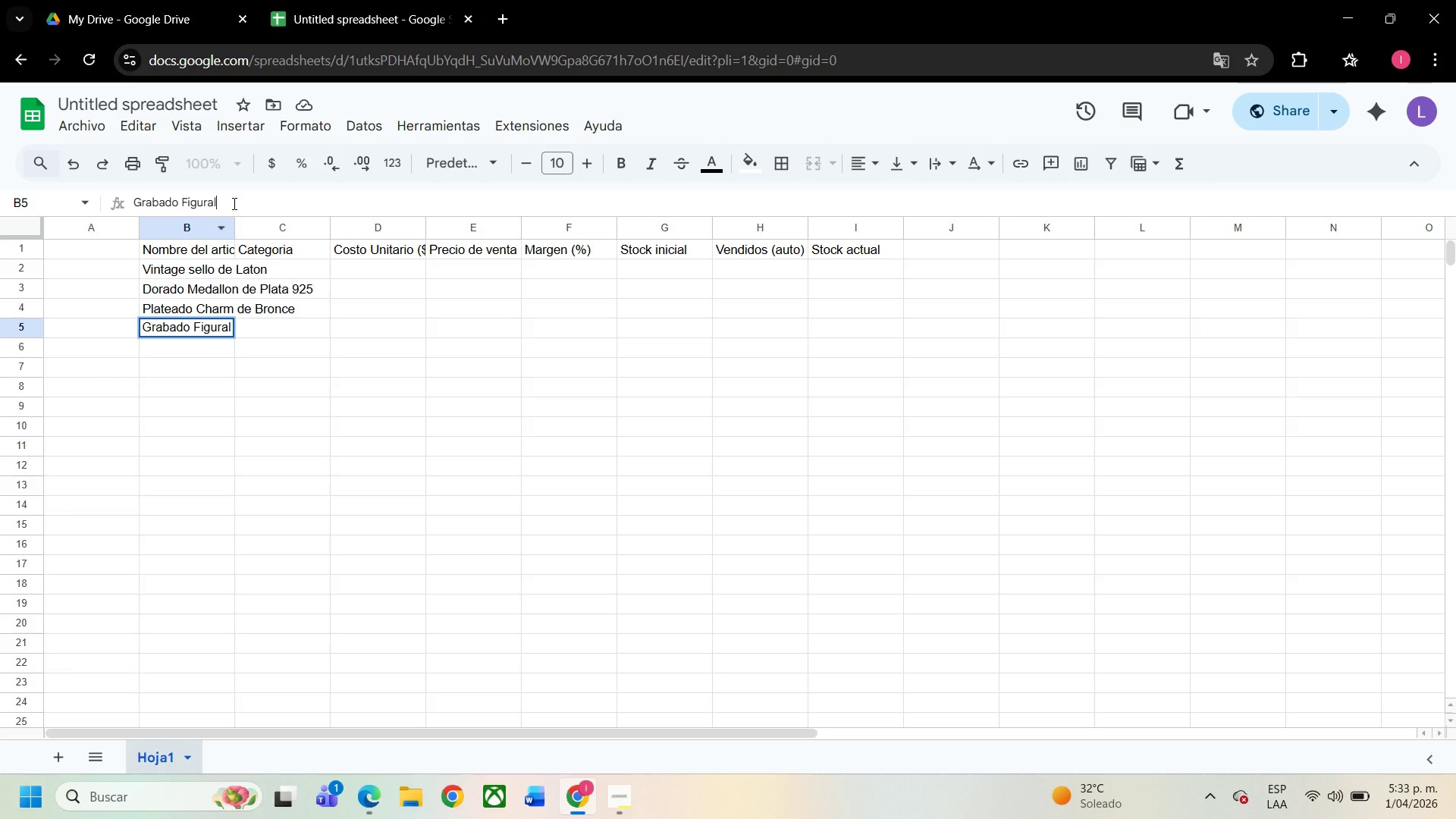 
type( de al)
key(Backspace)
key(Backspace)
type(Alpaca)
 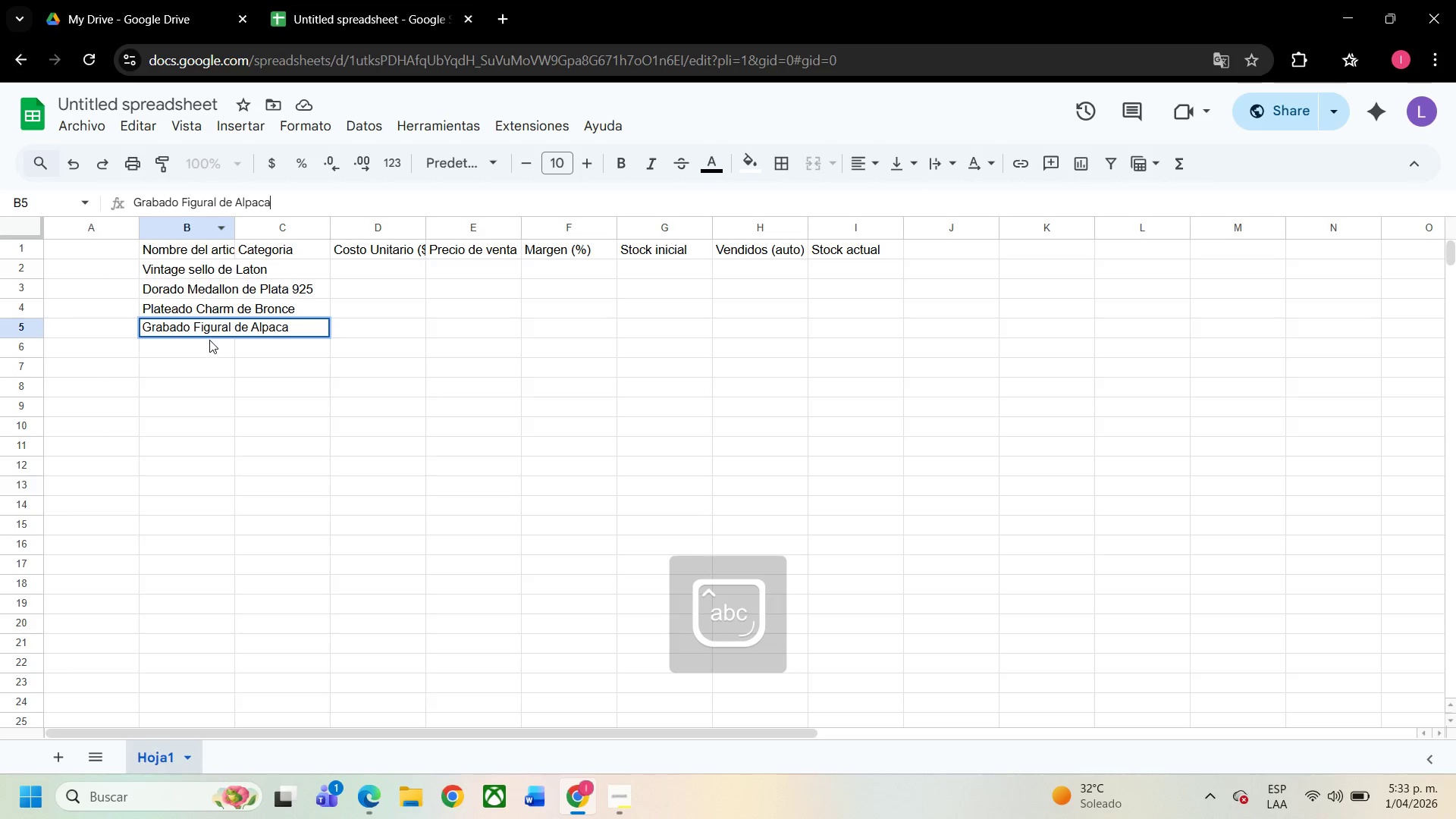 
left_click([209, 340])
 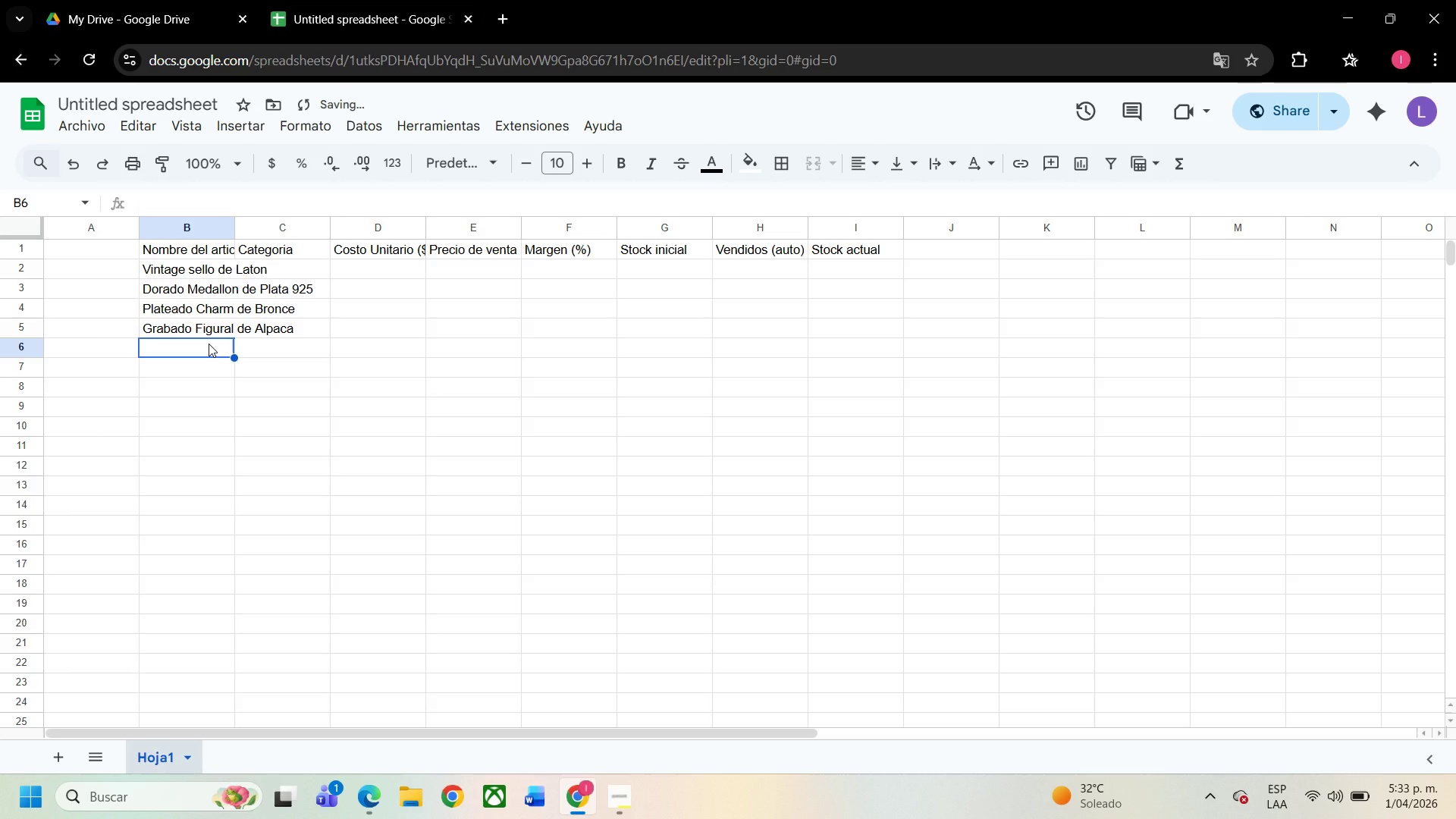 
type(Floral Perfumero de Chapa de Oro)
 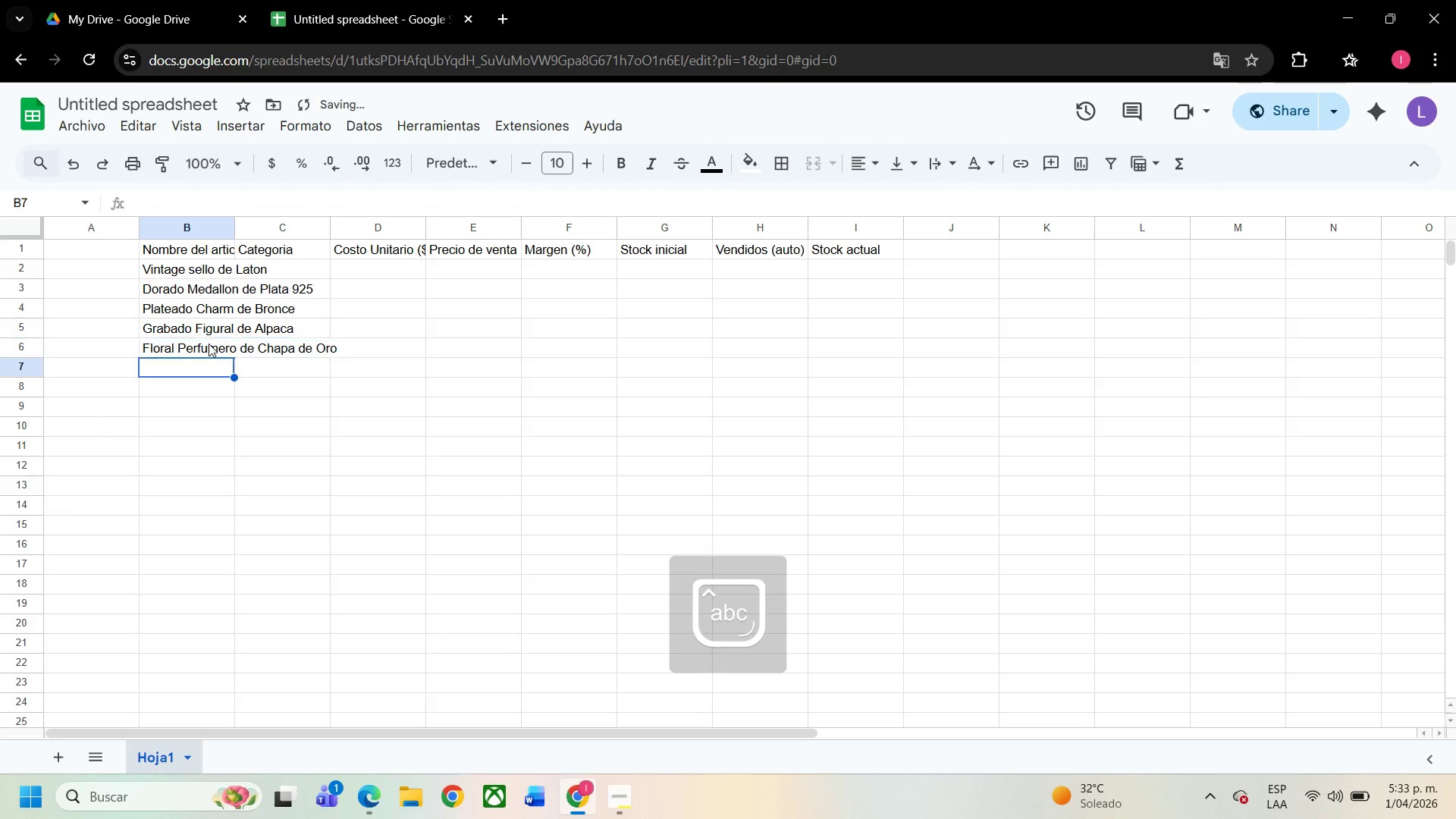 
key(Enter)
 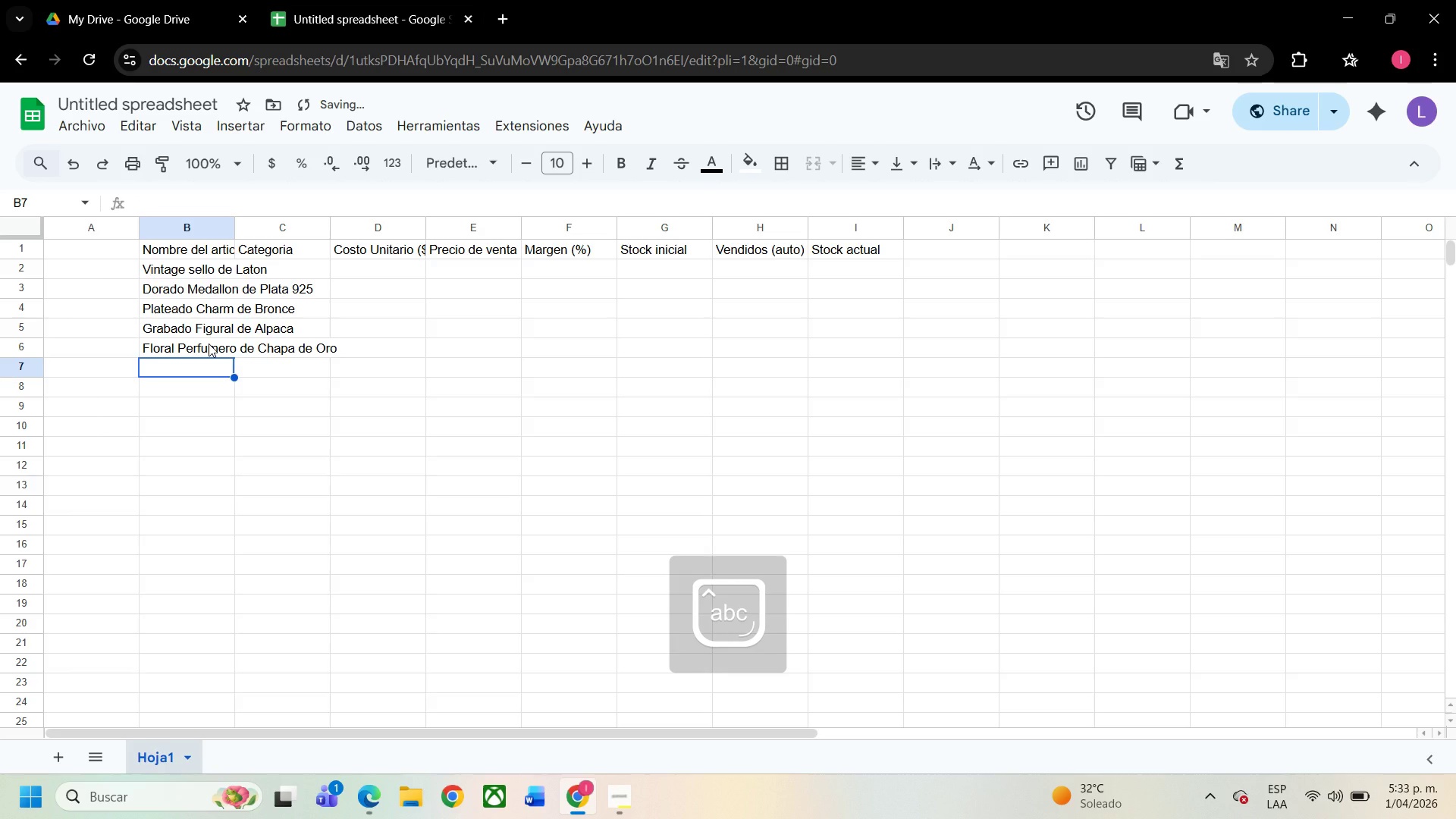 
type(Art Deco Sello de Laton)
 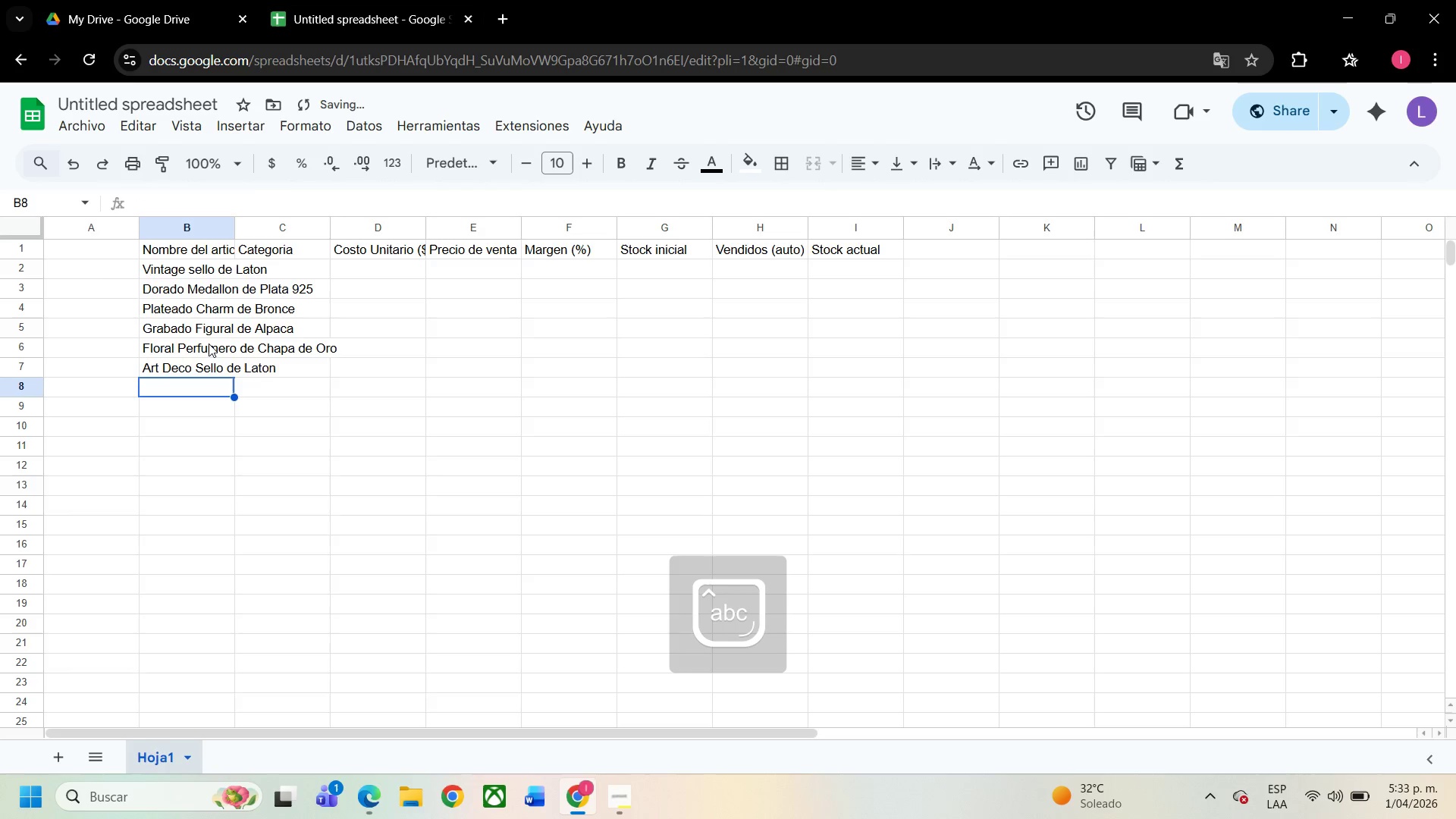 
key(Enter)
 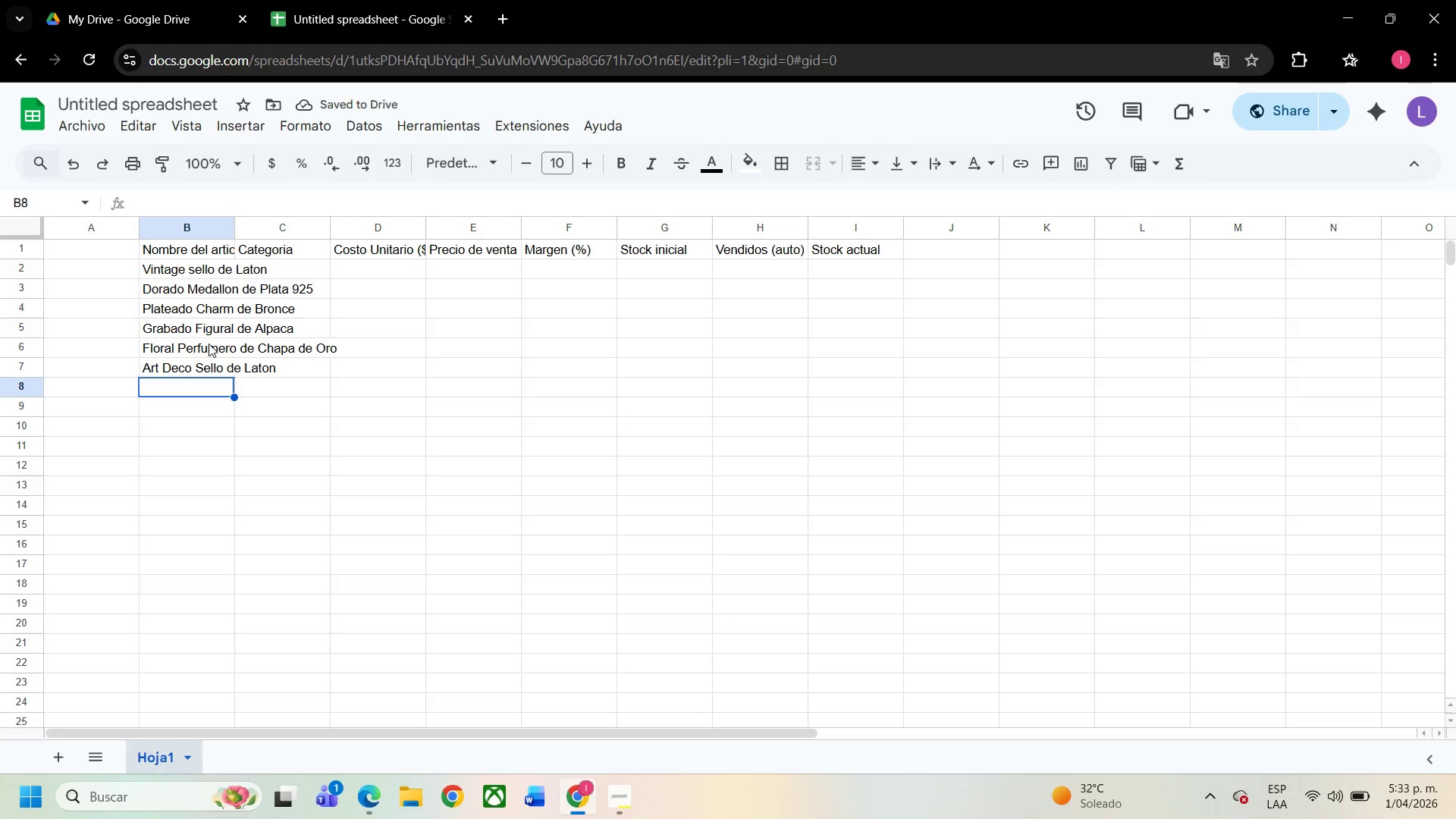 
wait(6.75)
 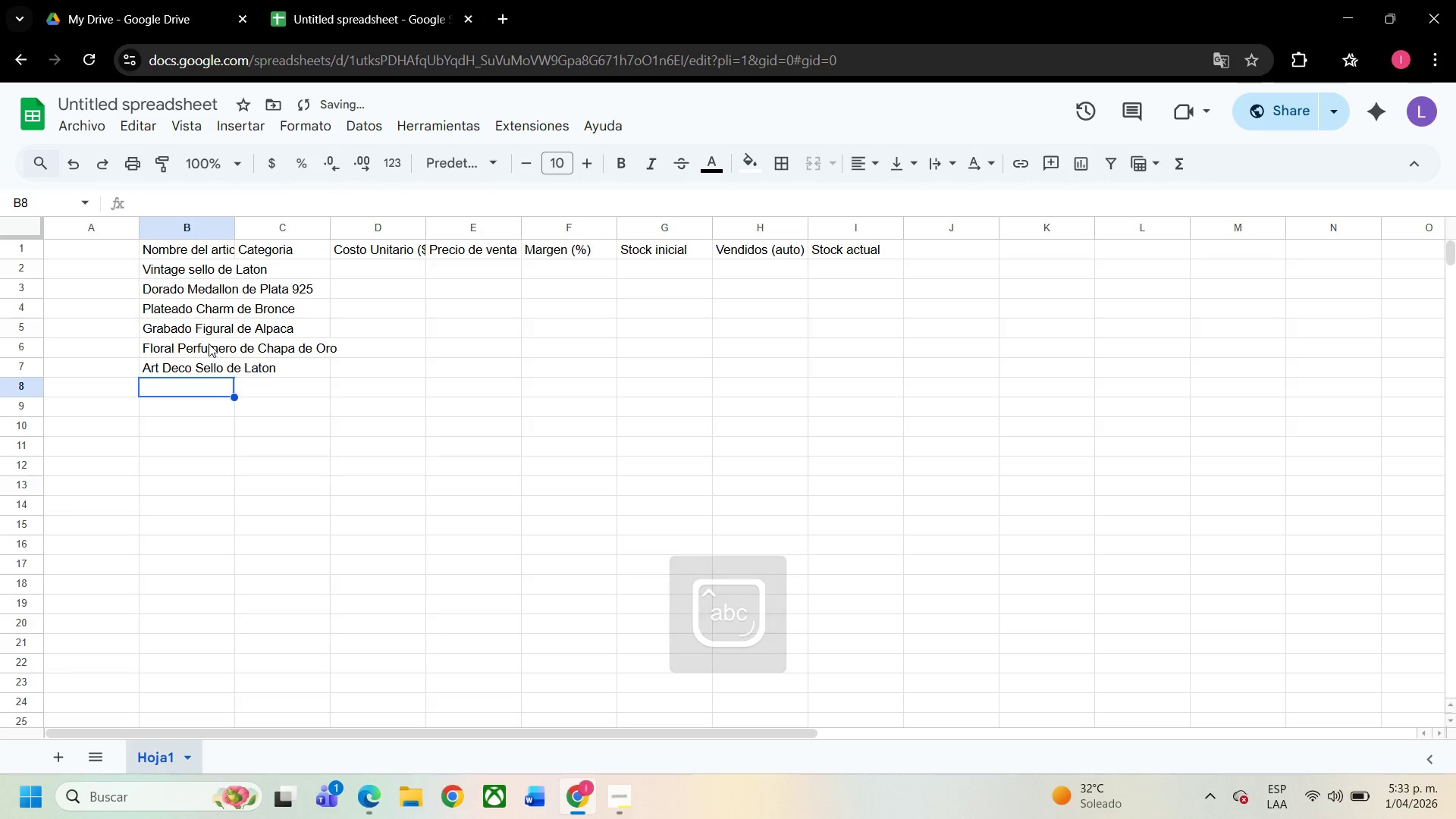 
type(Victoriano Medallon de Palata)
key(Backspace)
key(Backspace)
key(Backspace)
key(Backspace)
key(Backspace)
type(lata 925)
 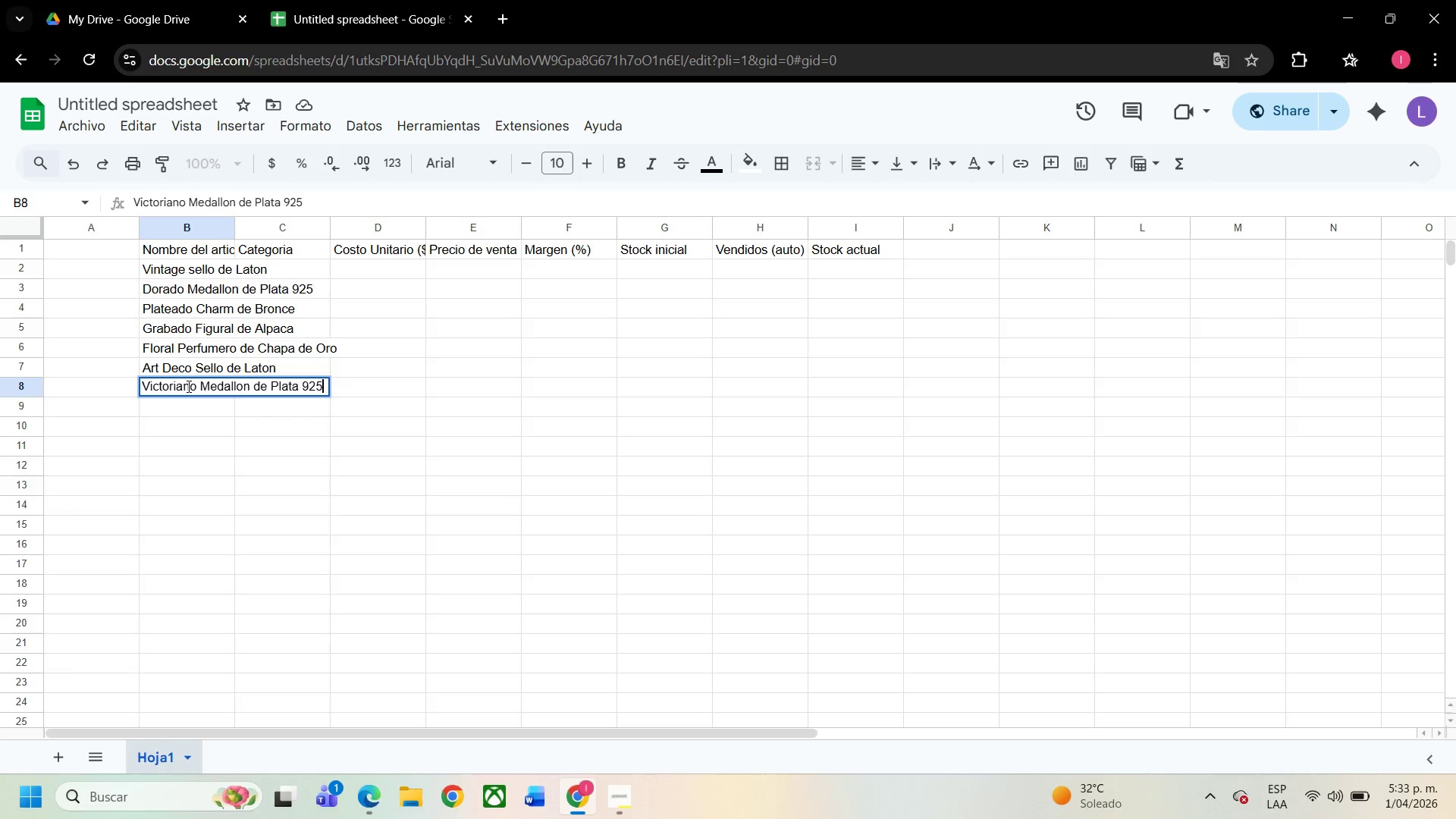 
left_click([191, 407])
 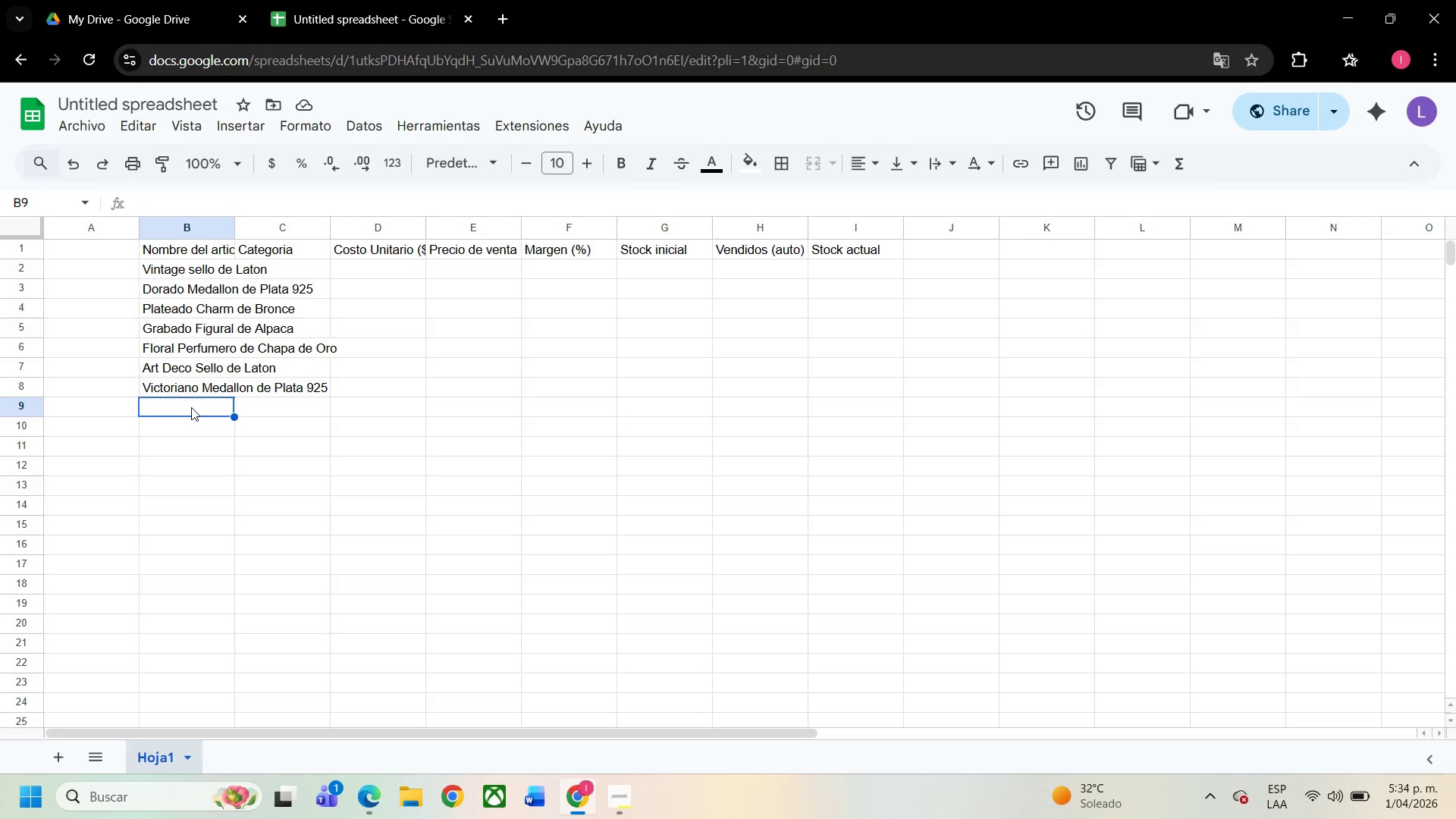 
wait(7.56)
 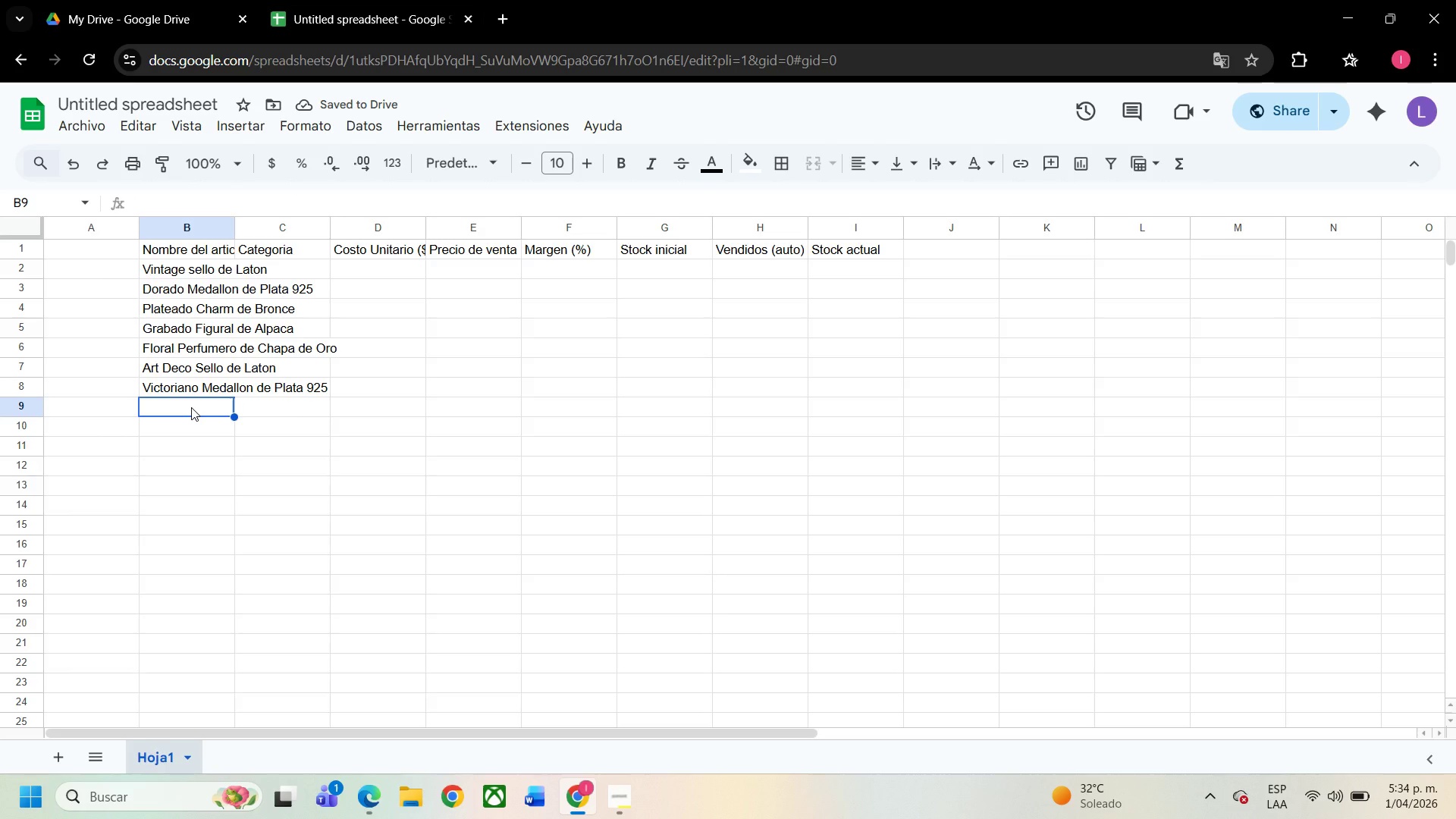 
type(Etnico Charm de Bronce)
 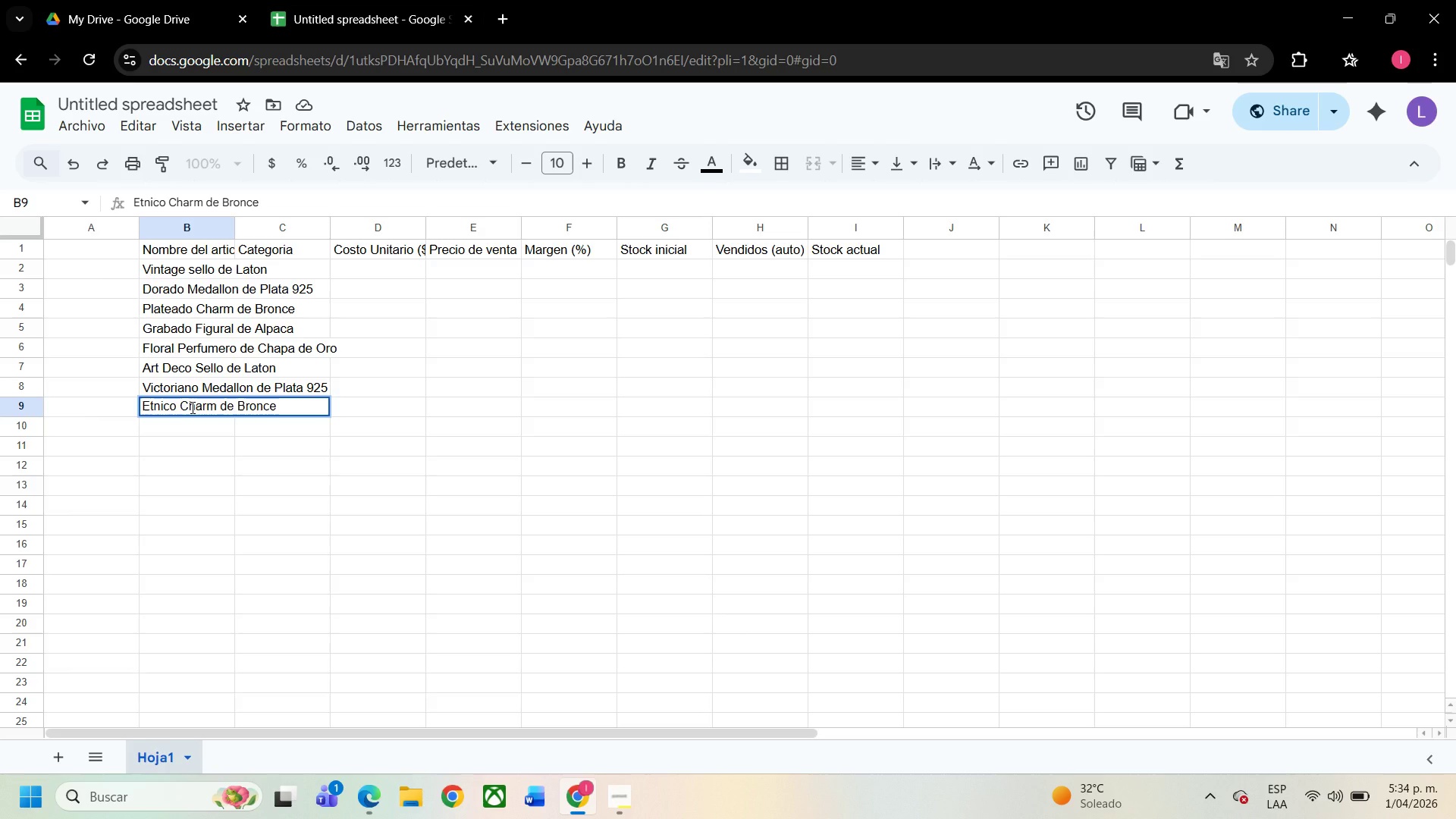 
key(Enter)
 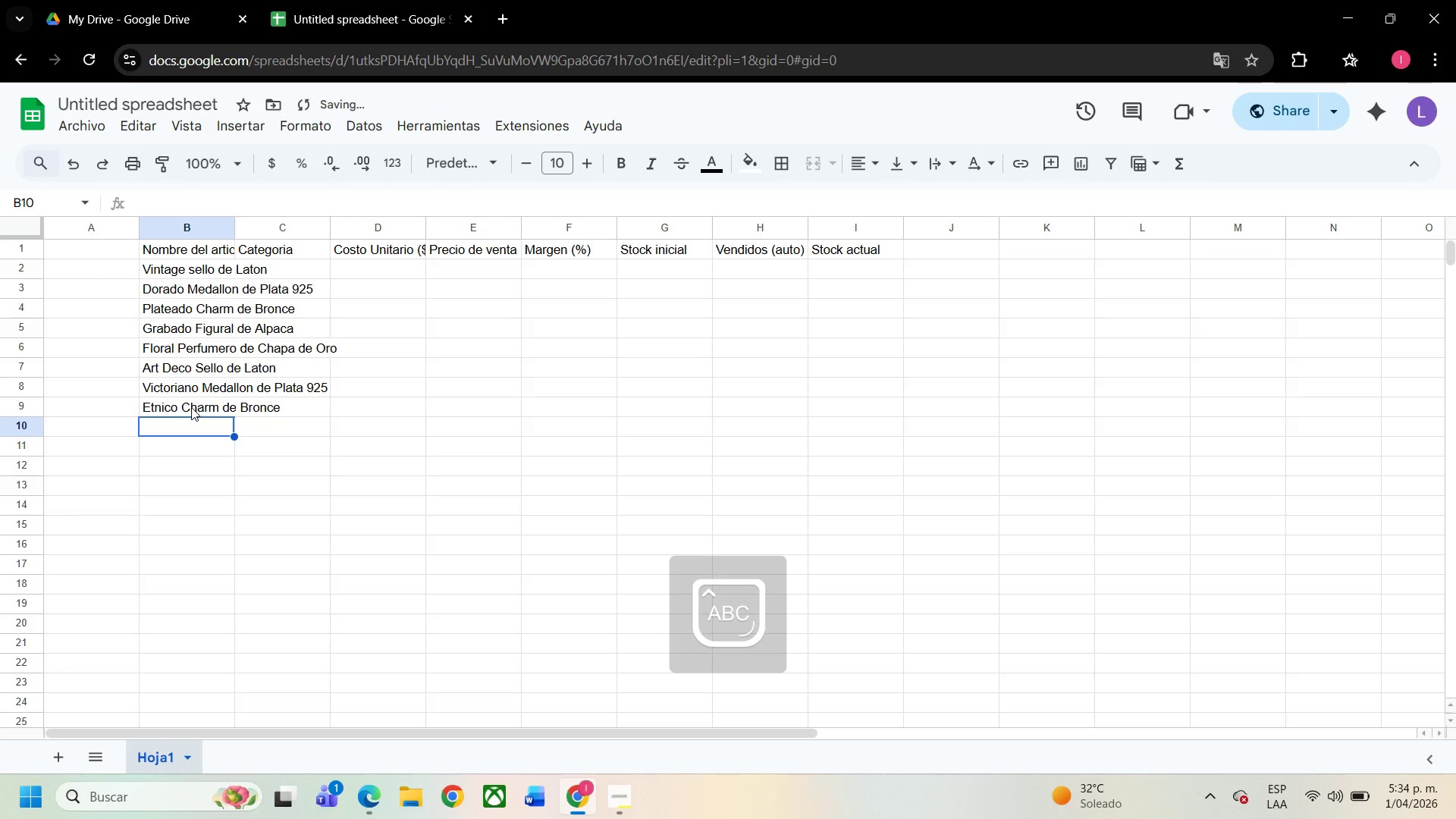 
type(Bohemio Hoops de Cobre )
 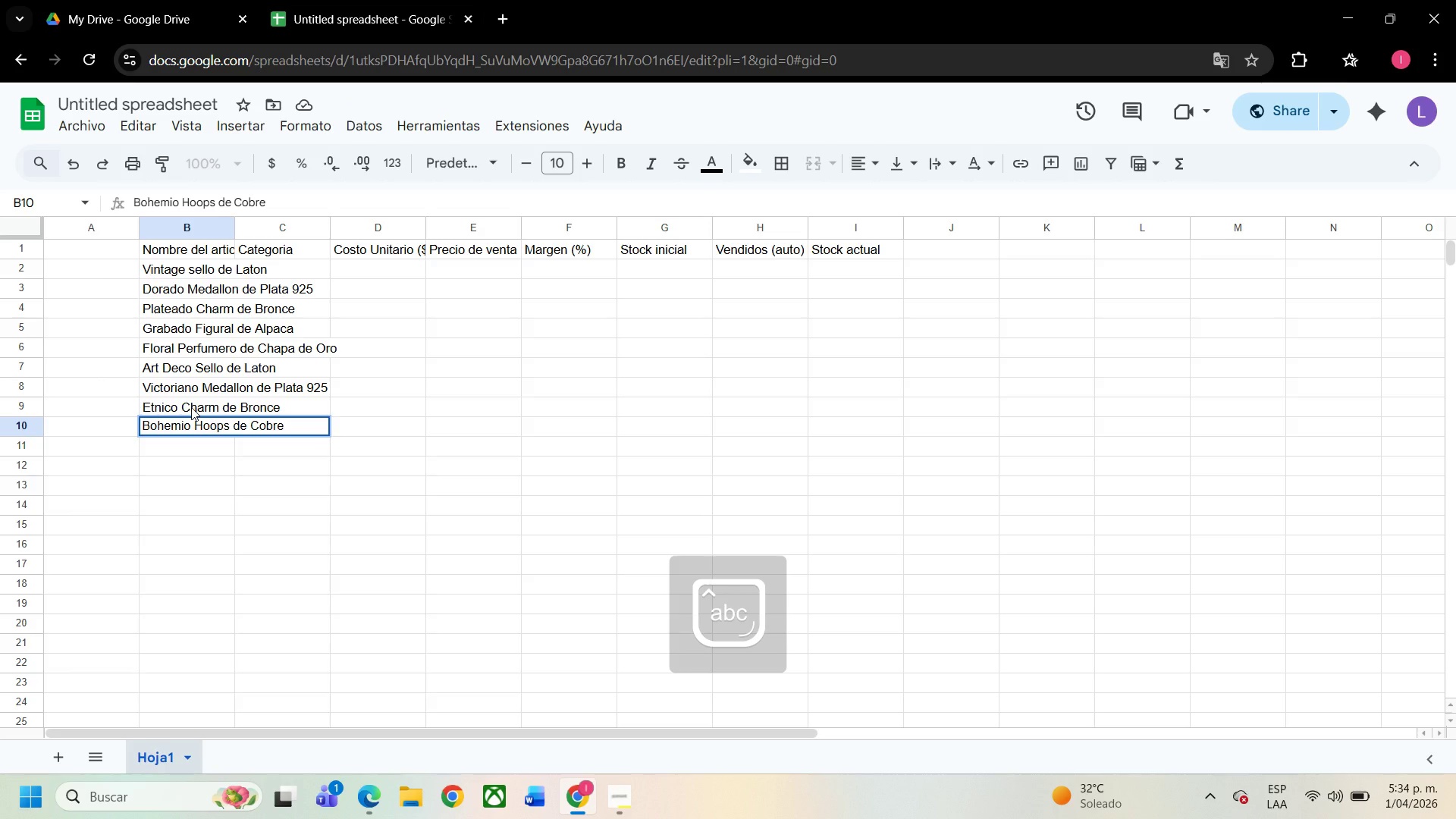 
key(Enter)
 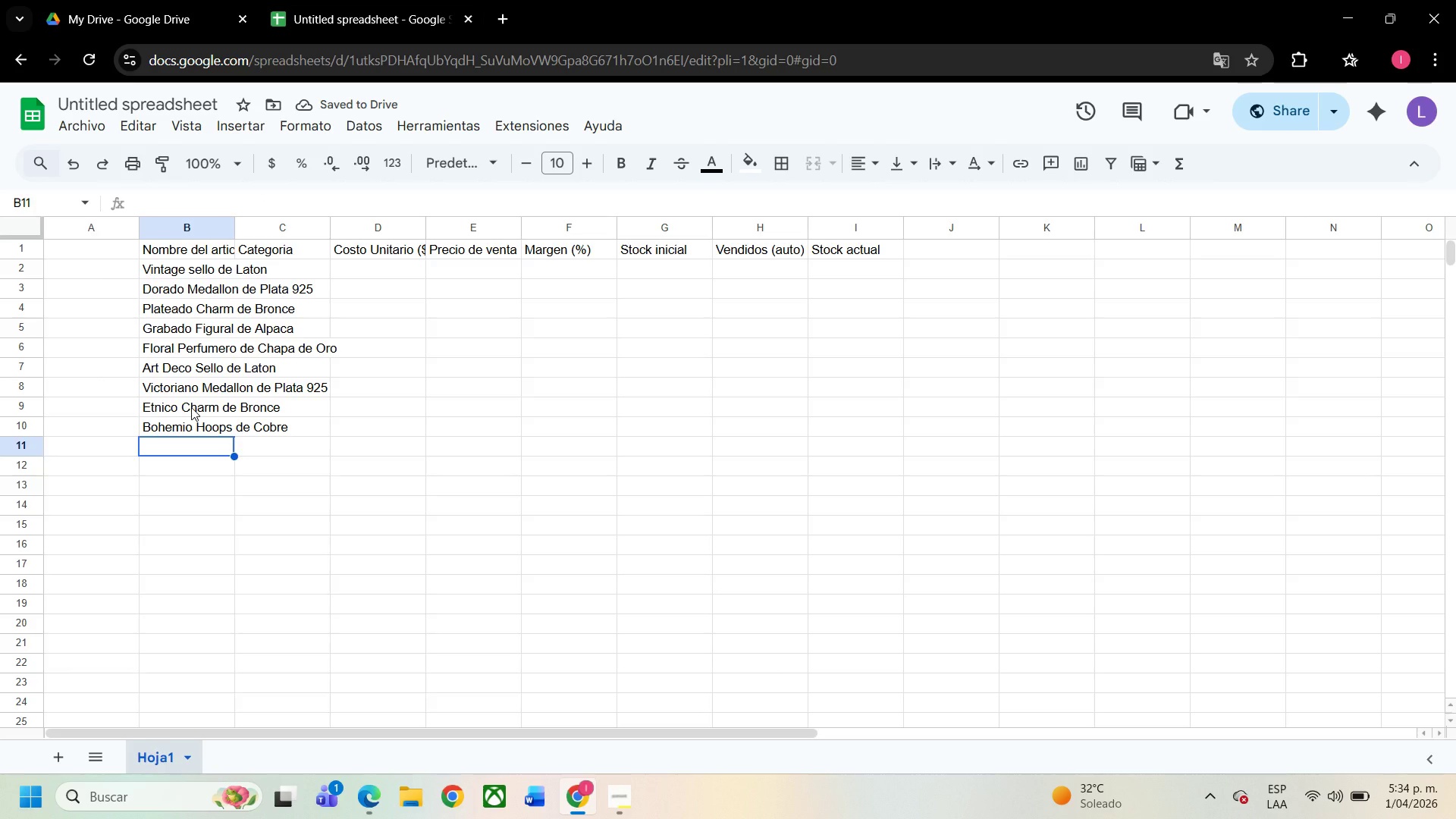 
wait(8.81)
 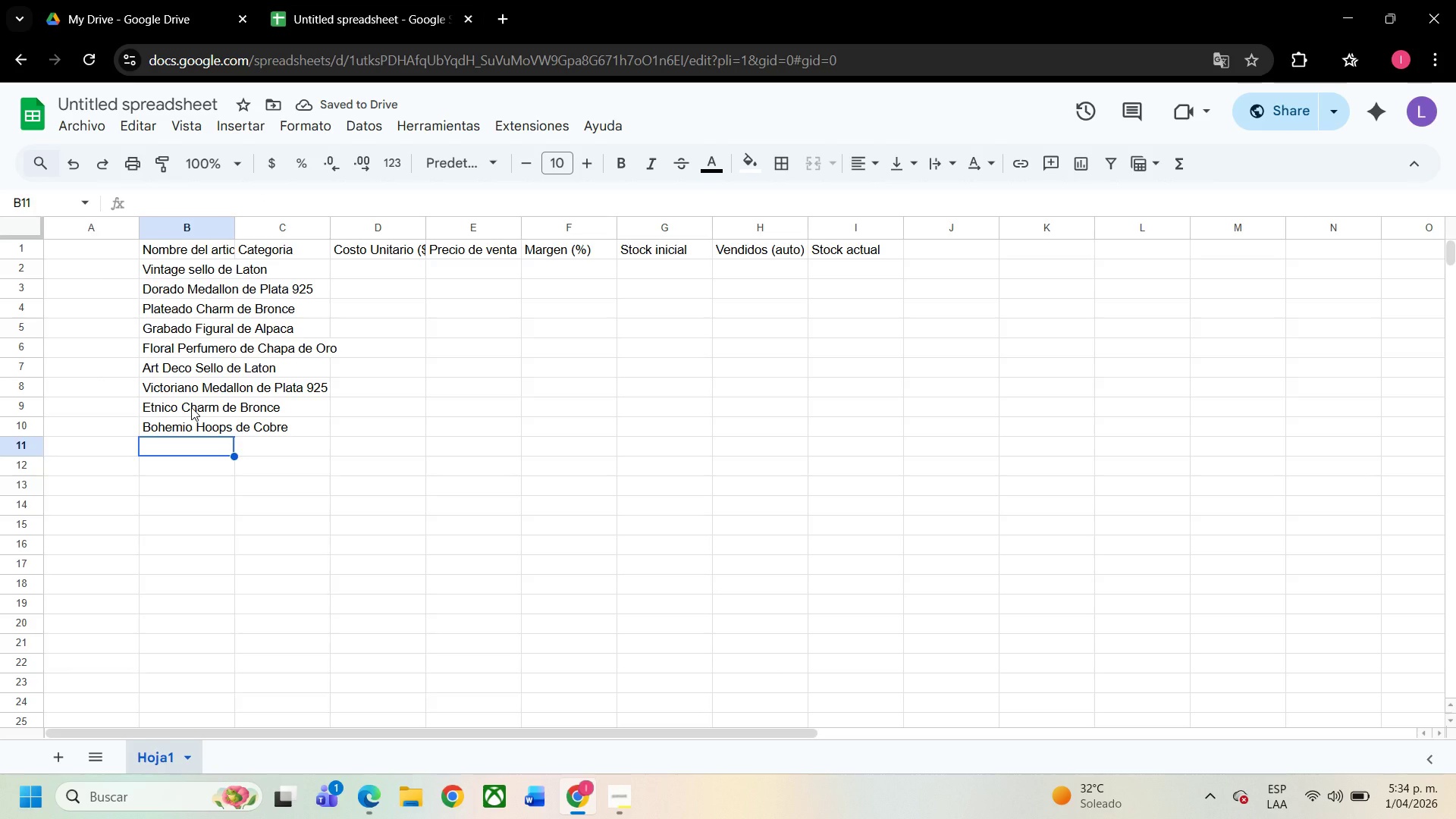 
type(Minimalista Figural de Alpaca)
 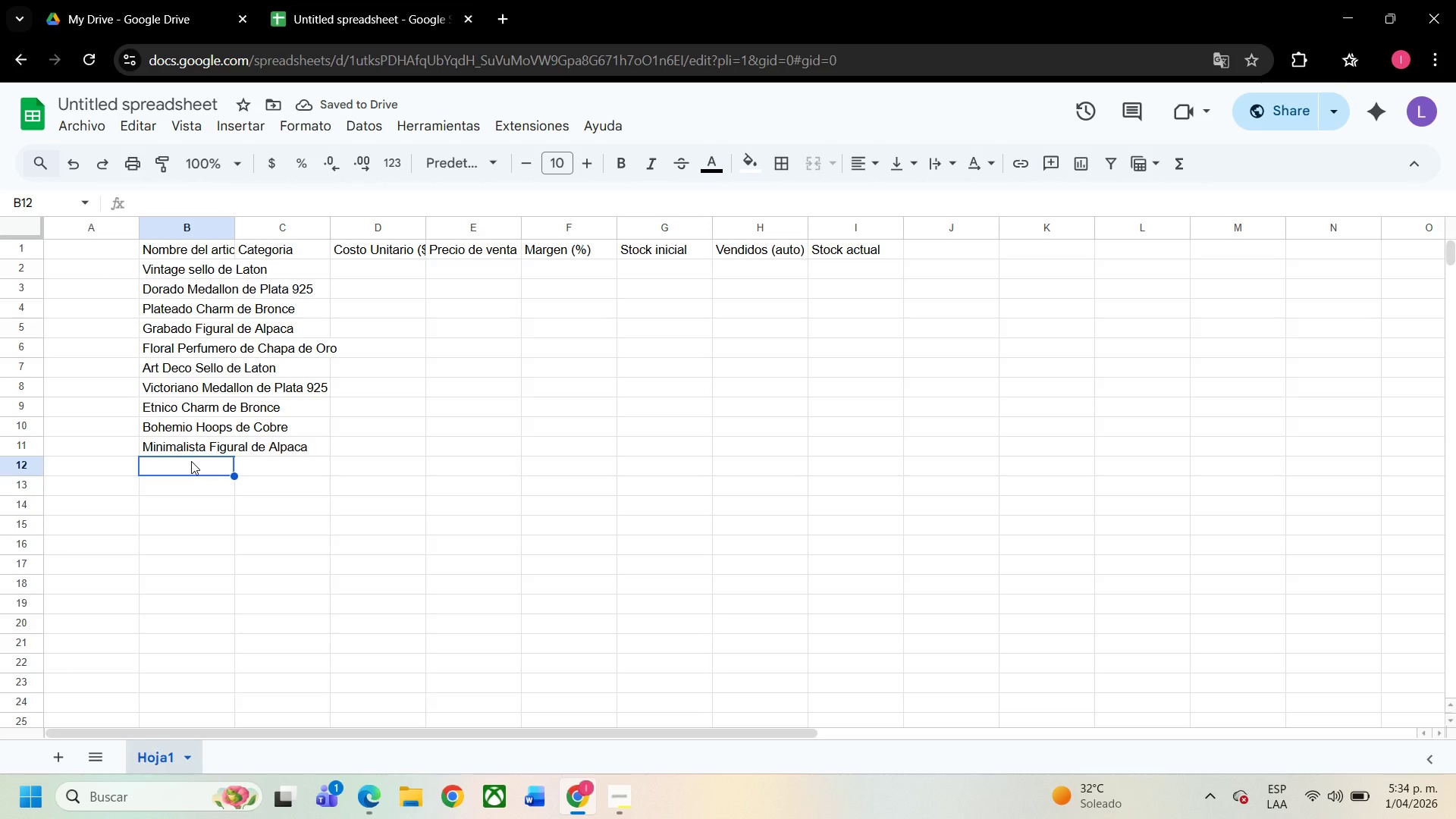 
wait(11.58)
 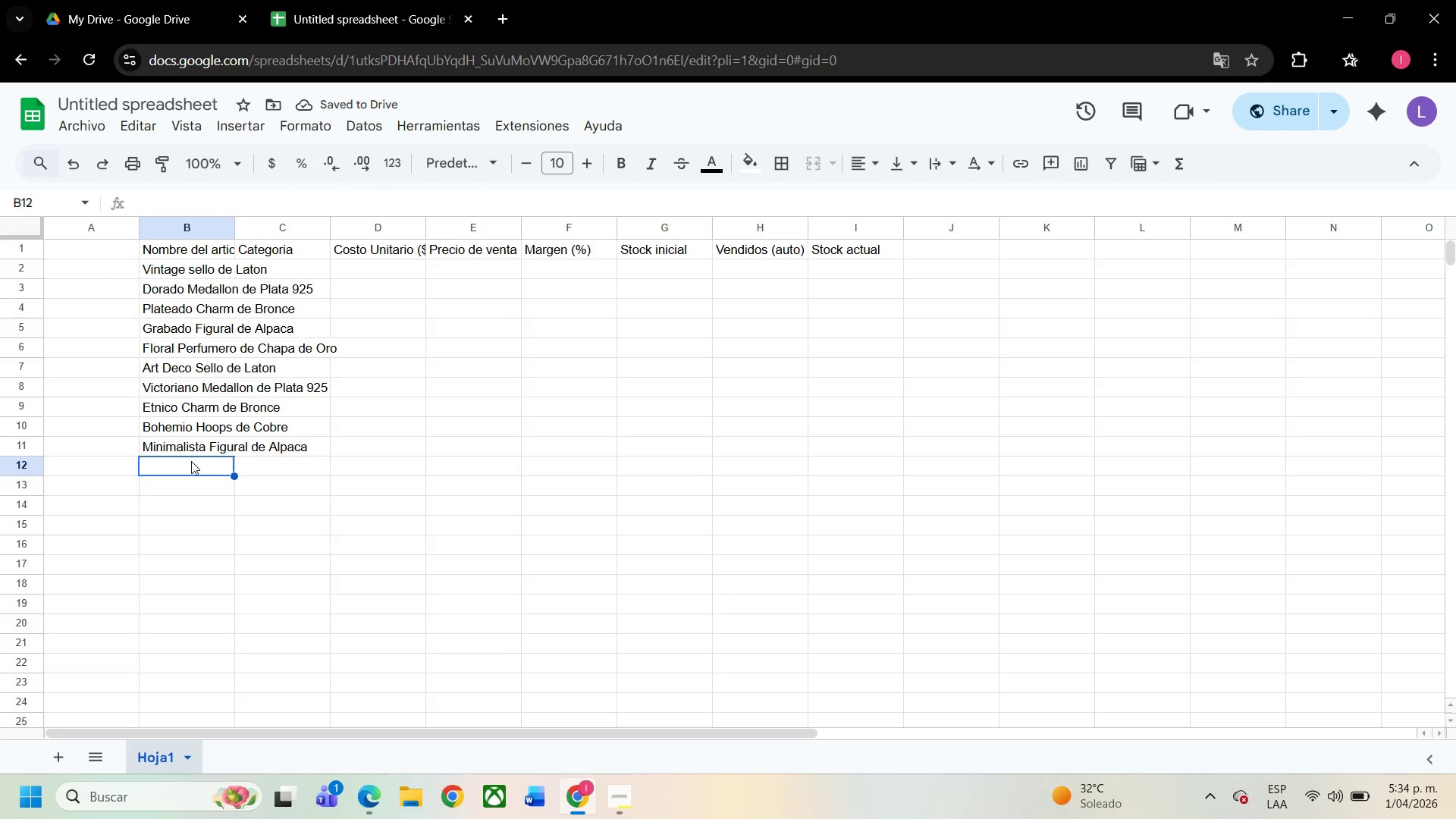 
type(Barroco perfumero de Chapa)
 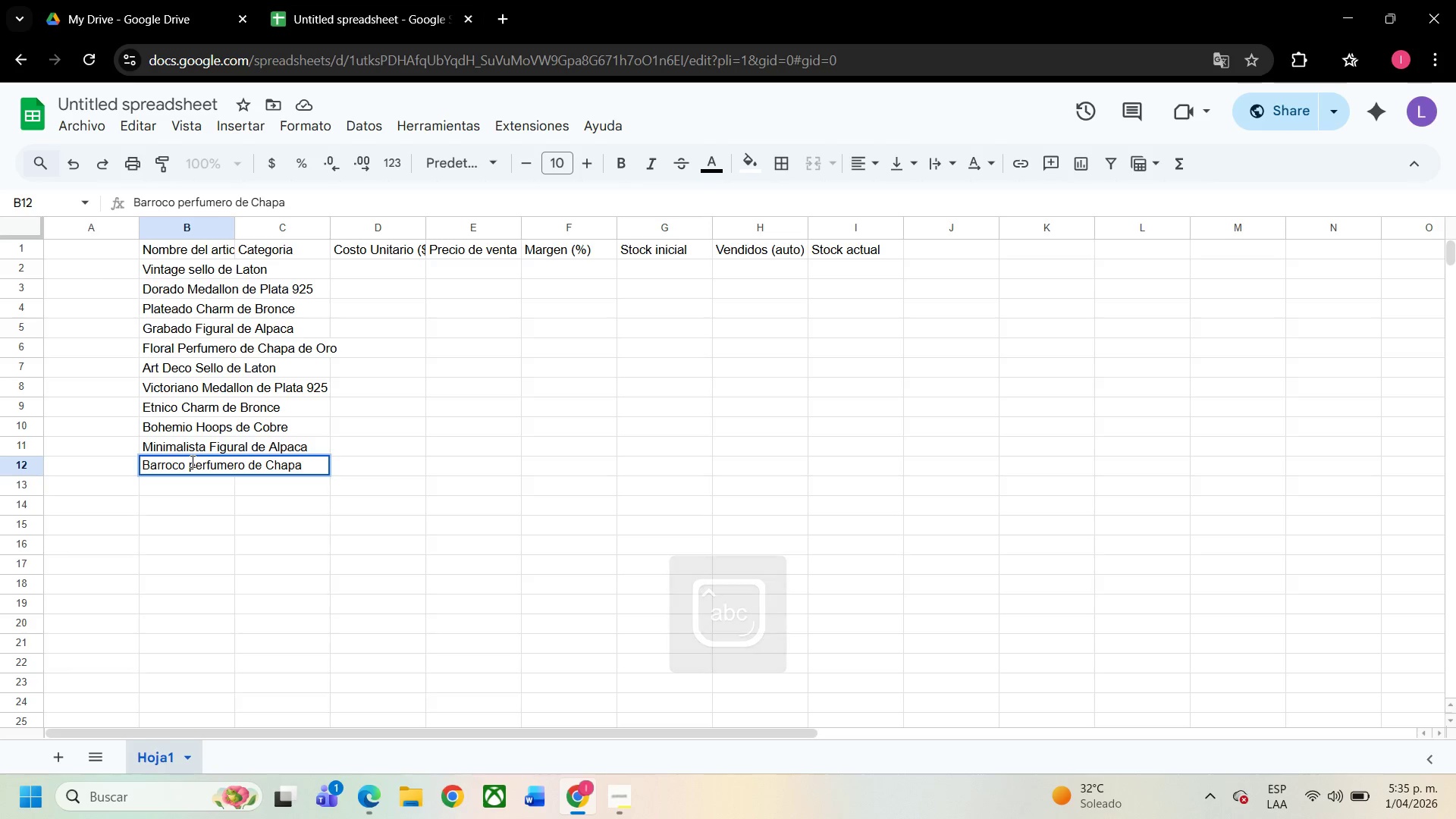 
type( de Oro)
 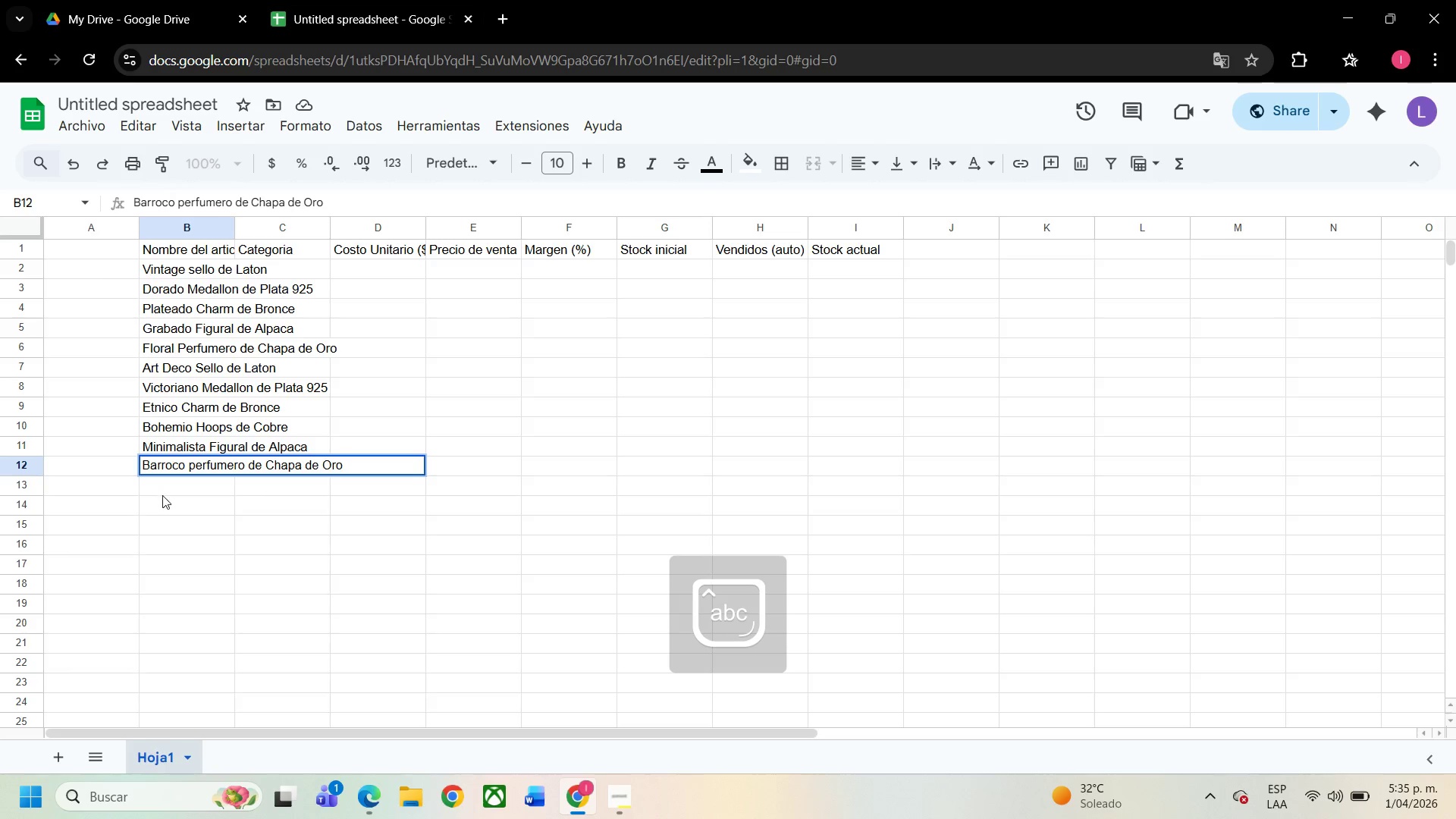 
left_click([184, 485])
 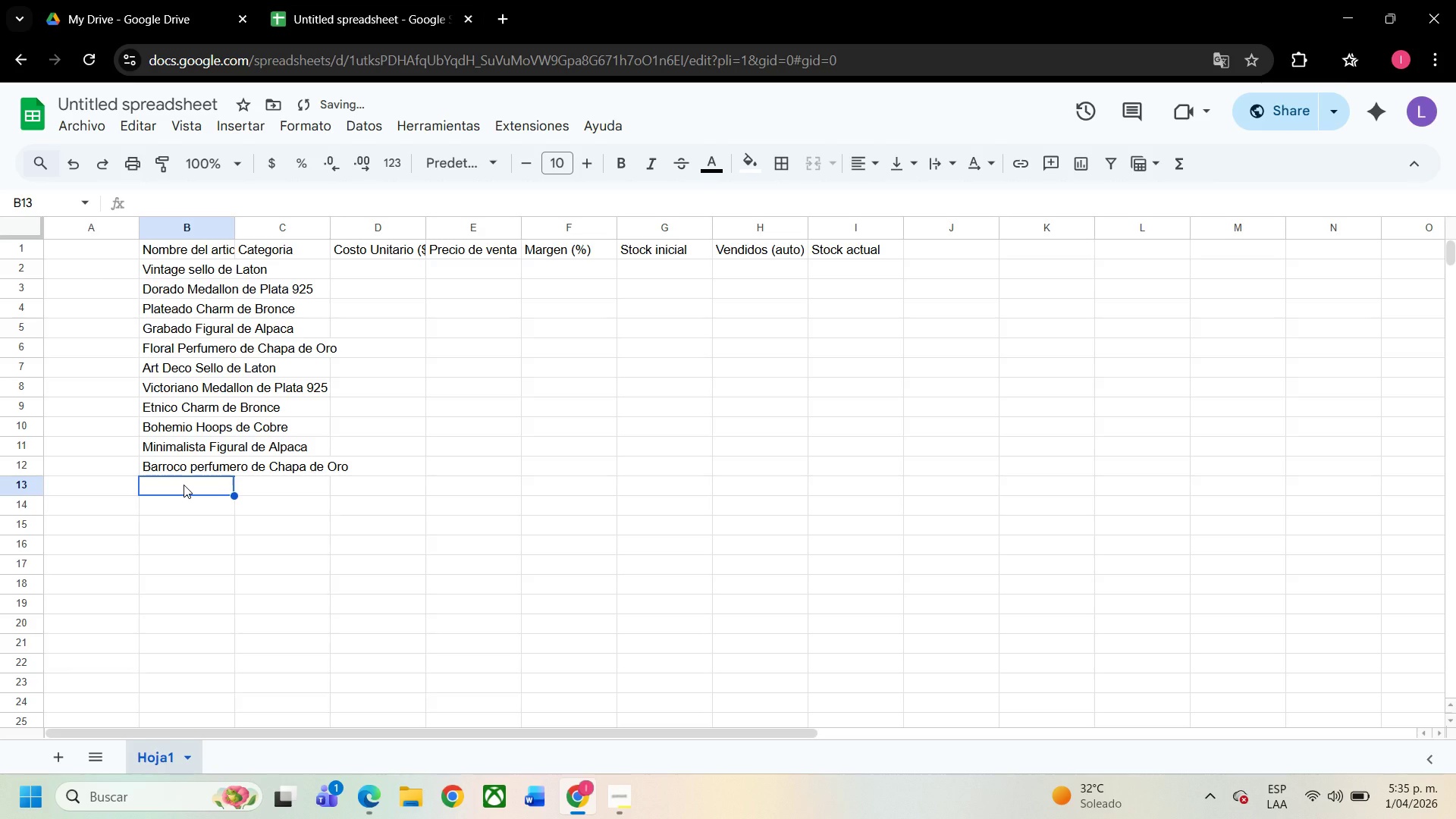 
type(Vintage Sello de Laton )
 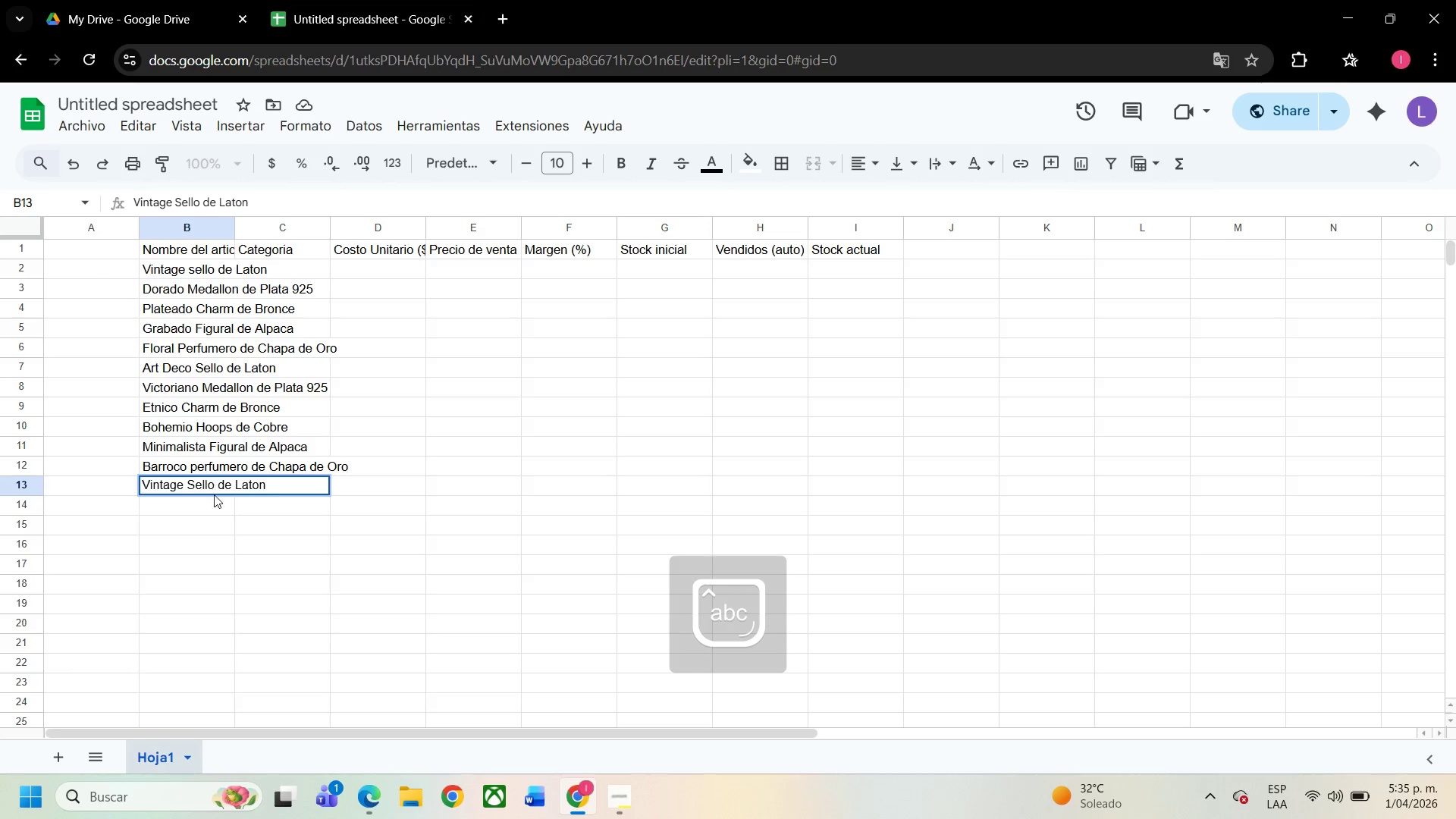 
left_click([214, 513])
 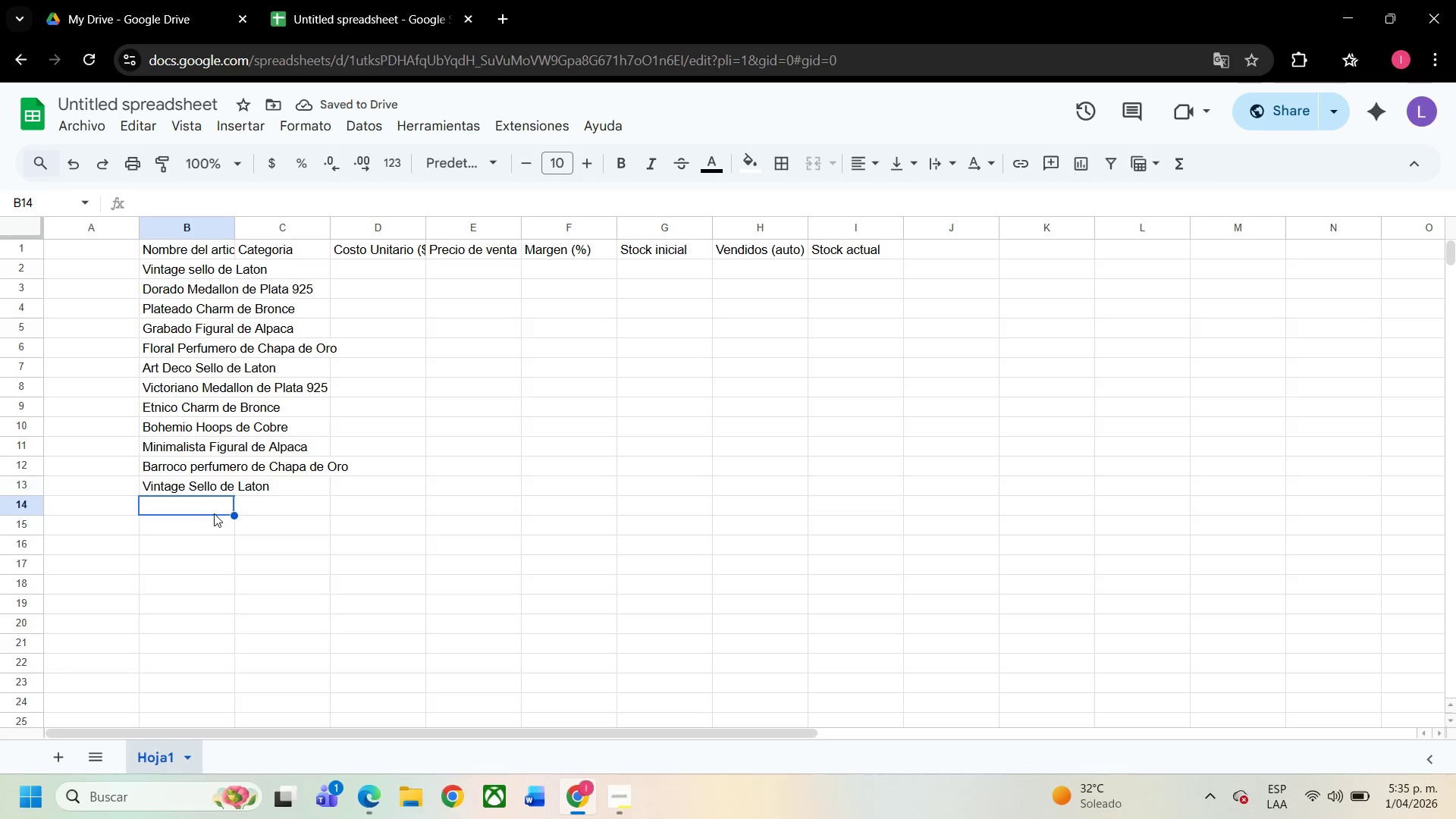 
type(Dorado Medell)
key(Backspace)
key(Backspace)
key(Backspace)
type(allon )
 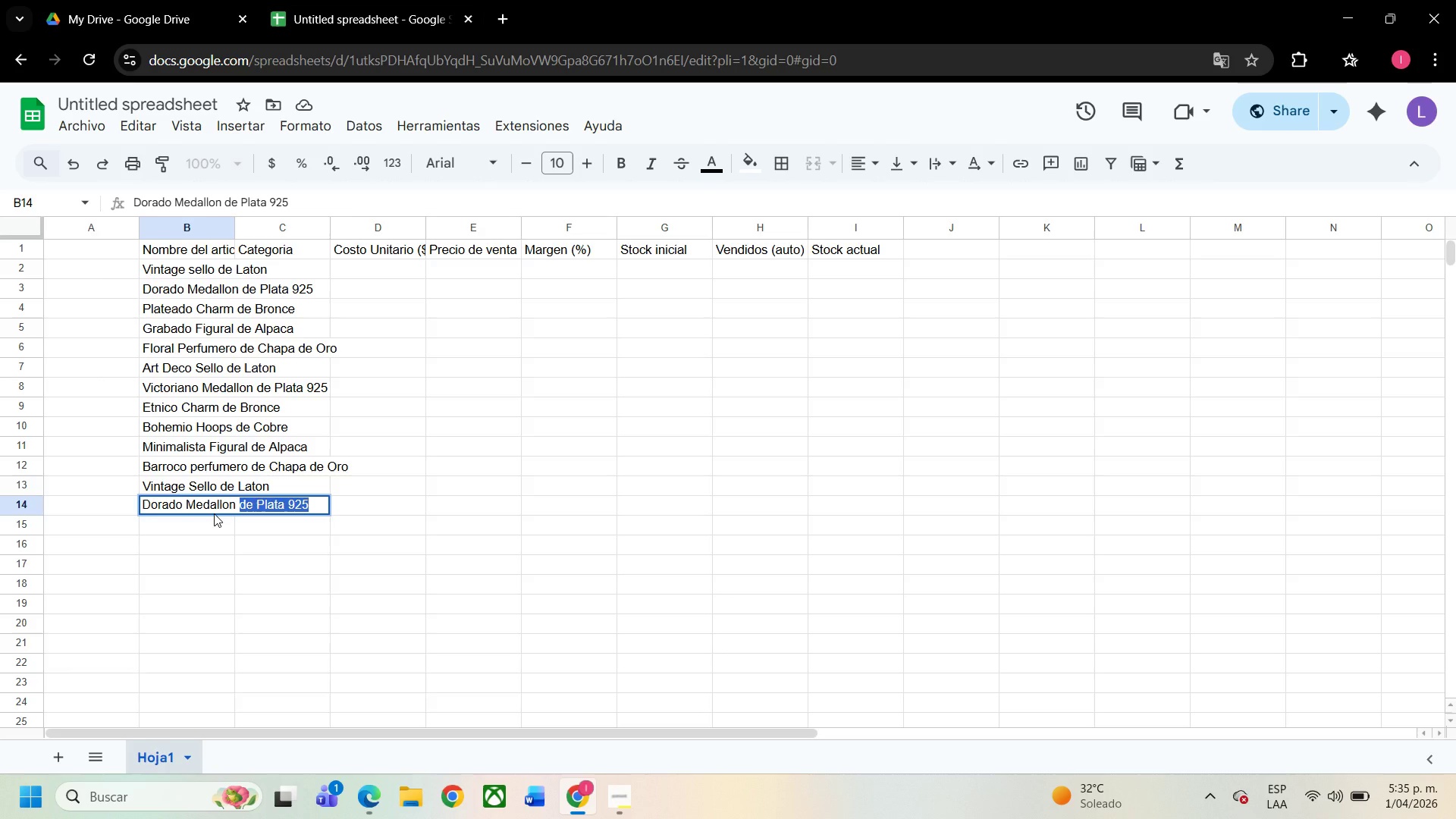 
key(Enter)
 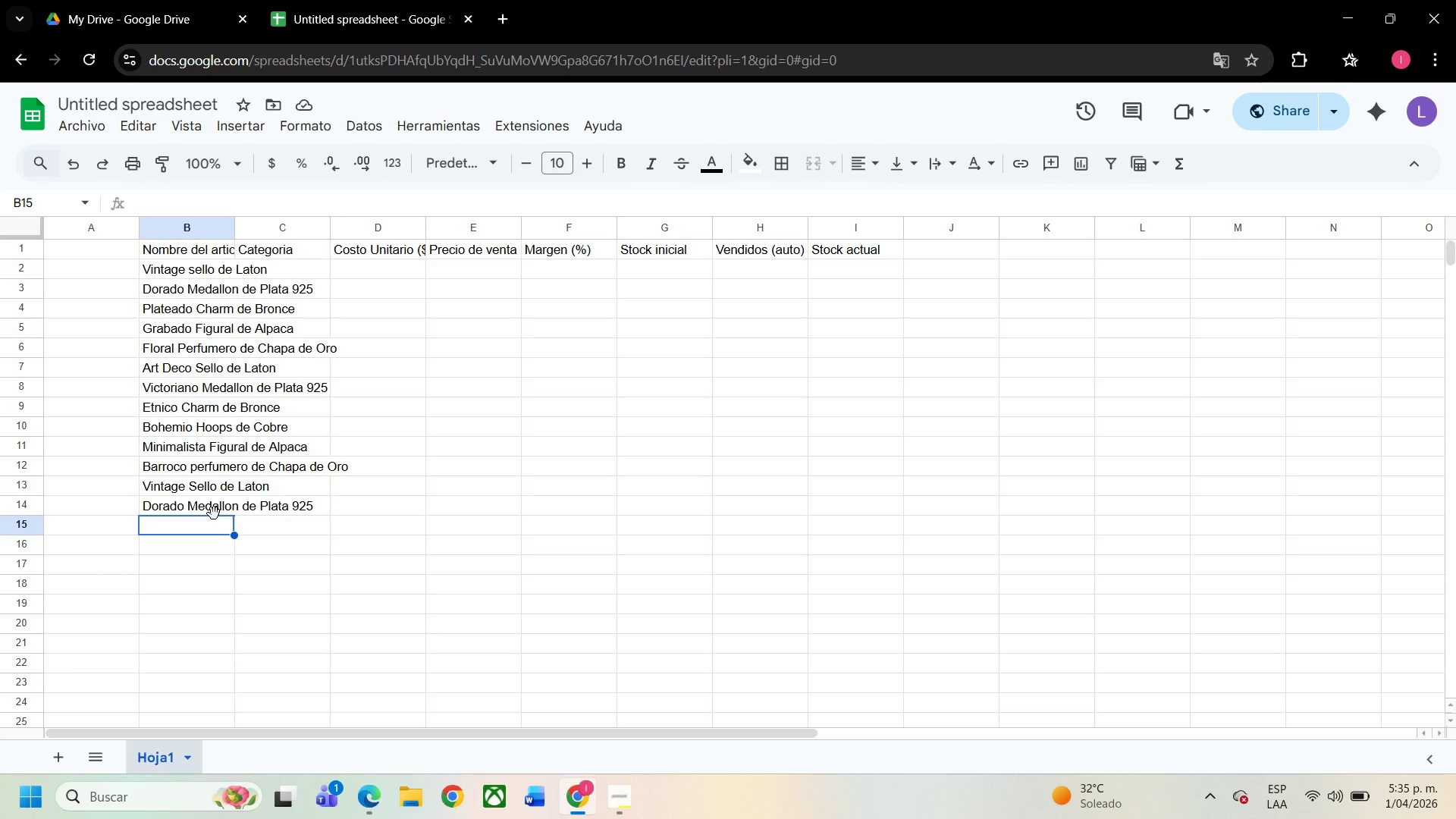 
wait(15.66)
 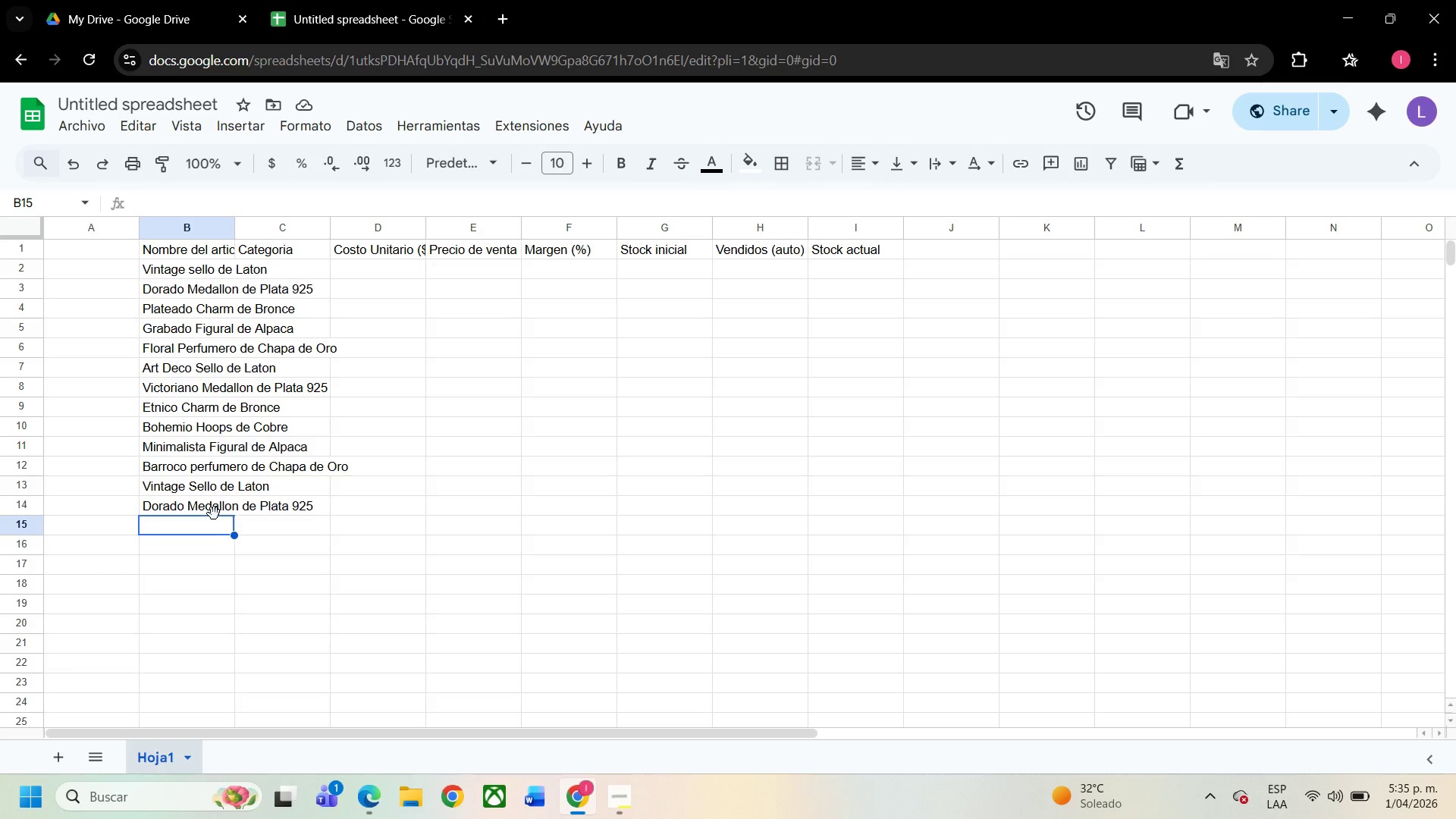 
right_click([186, 309])
 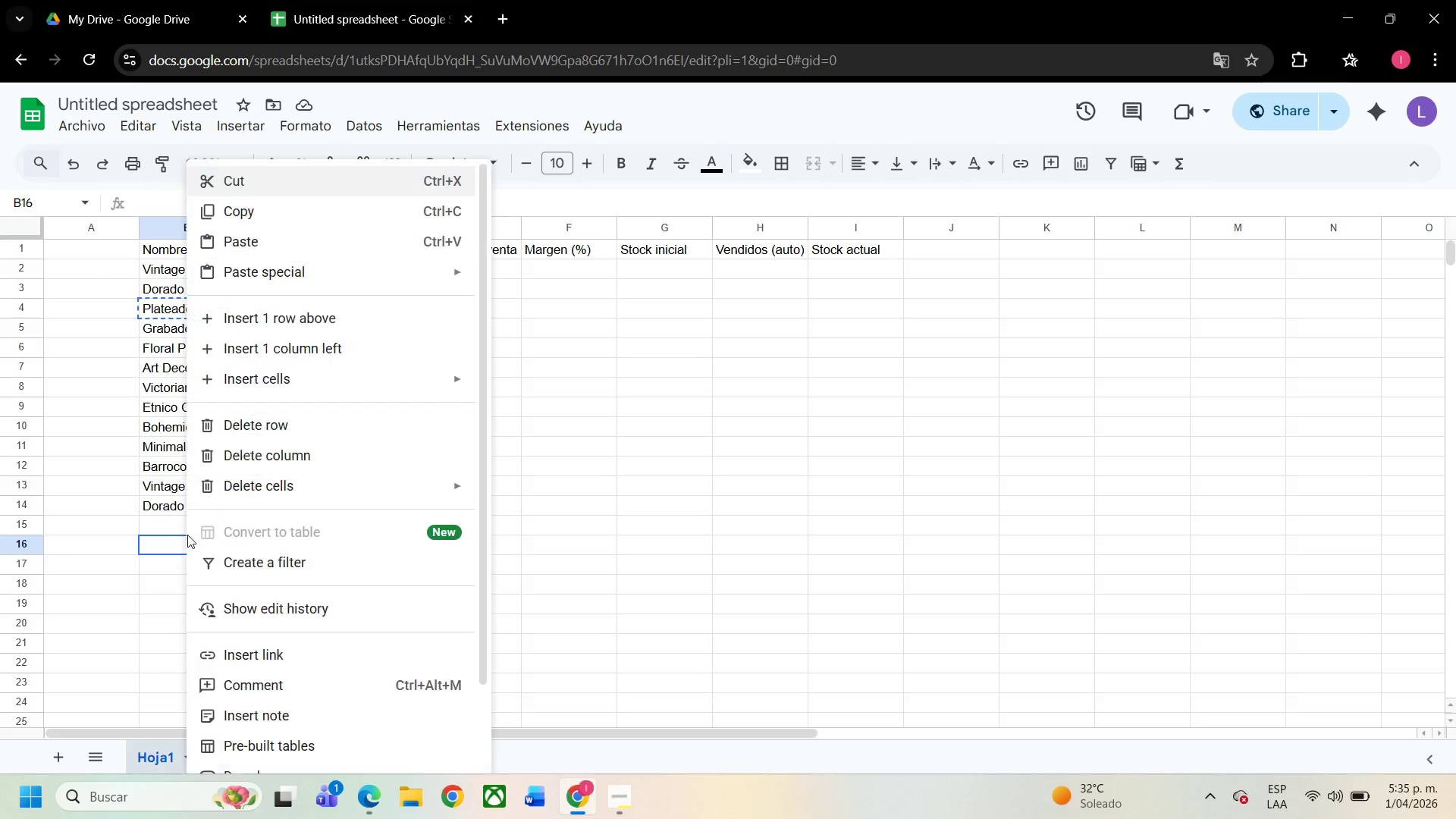 
right_click([186, 525])
 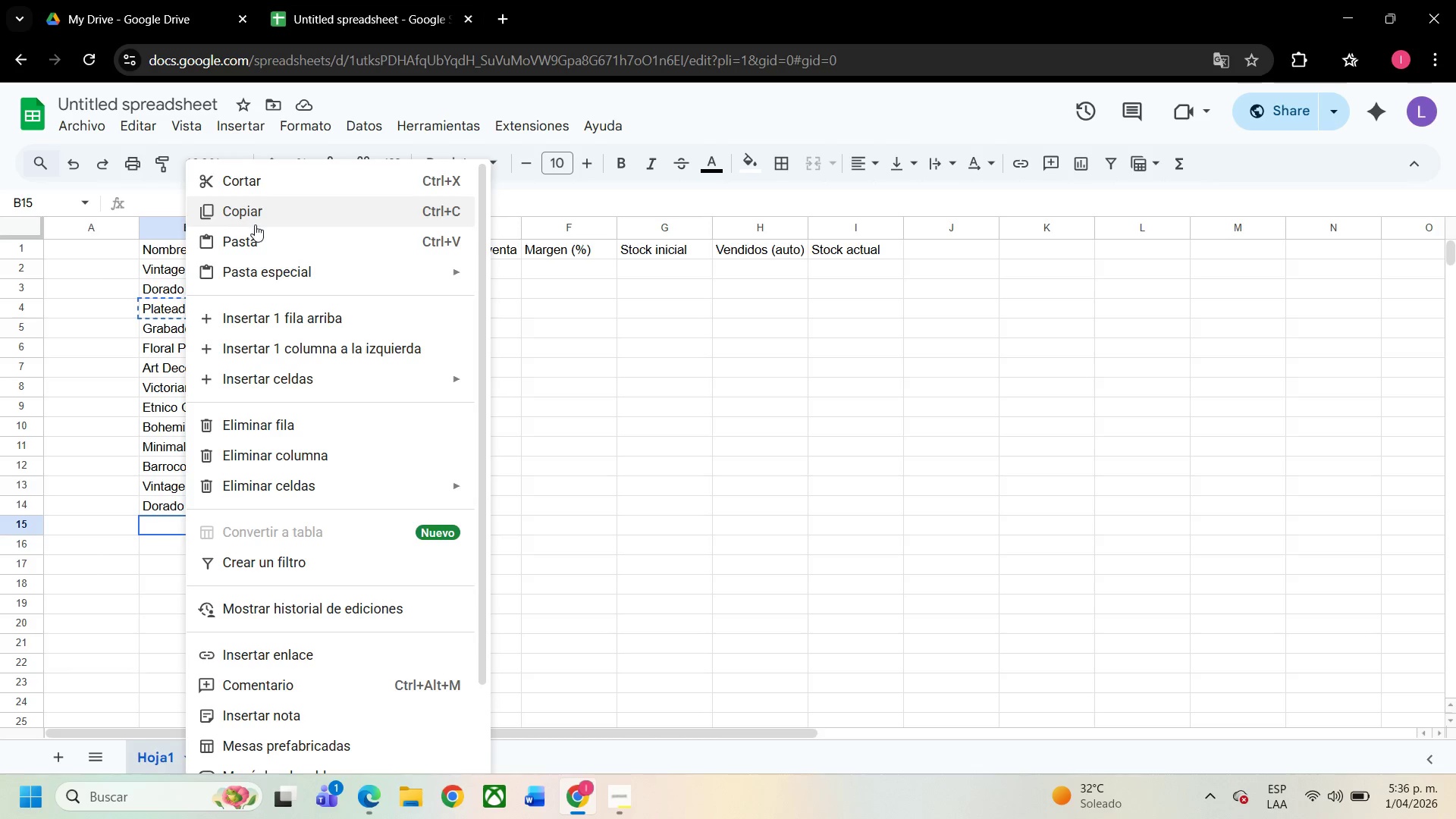 
left_click([262, 235])
 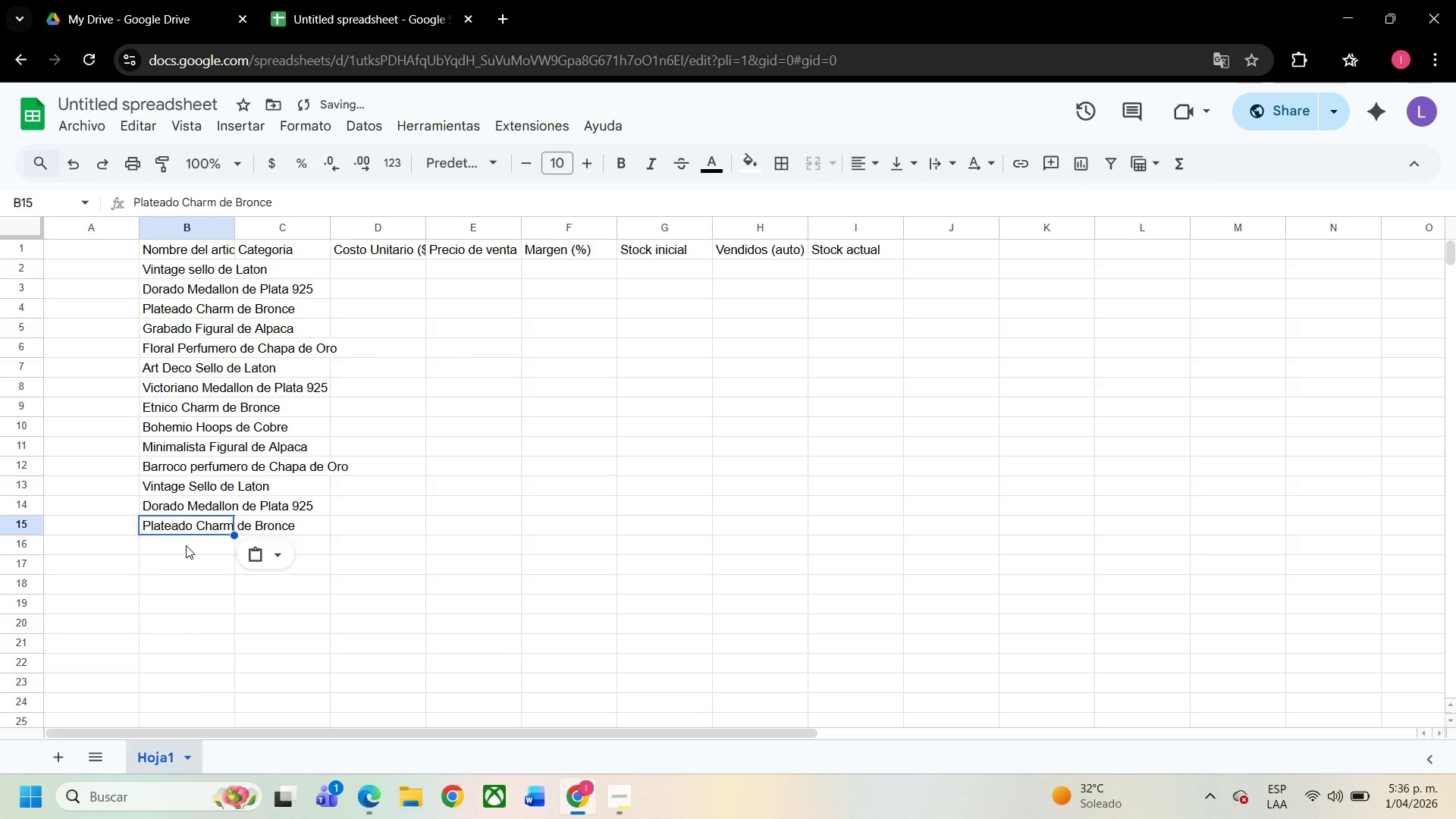 
left_click([186, 545])
 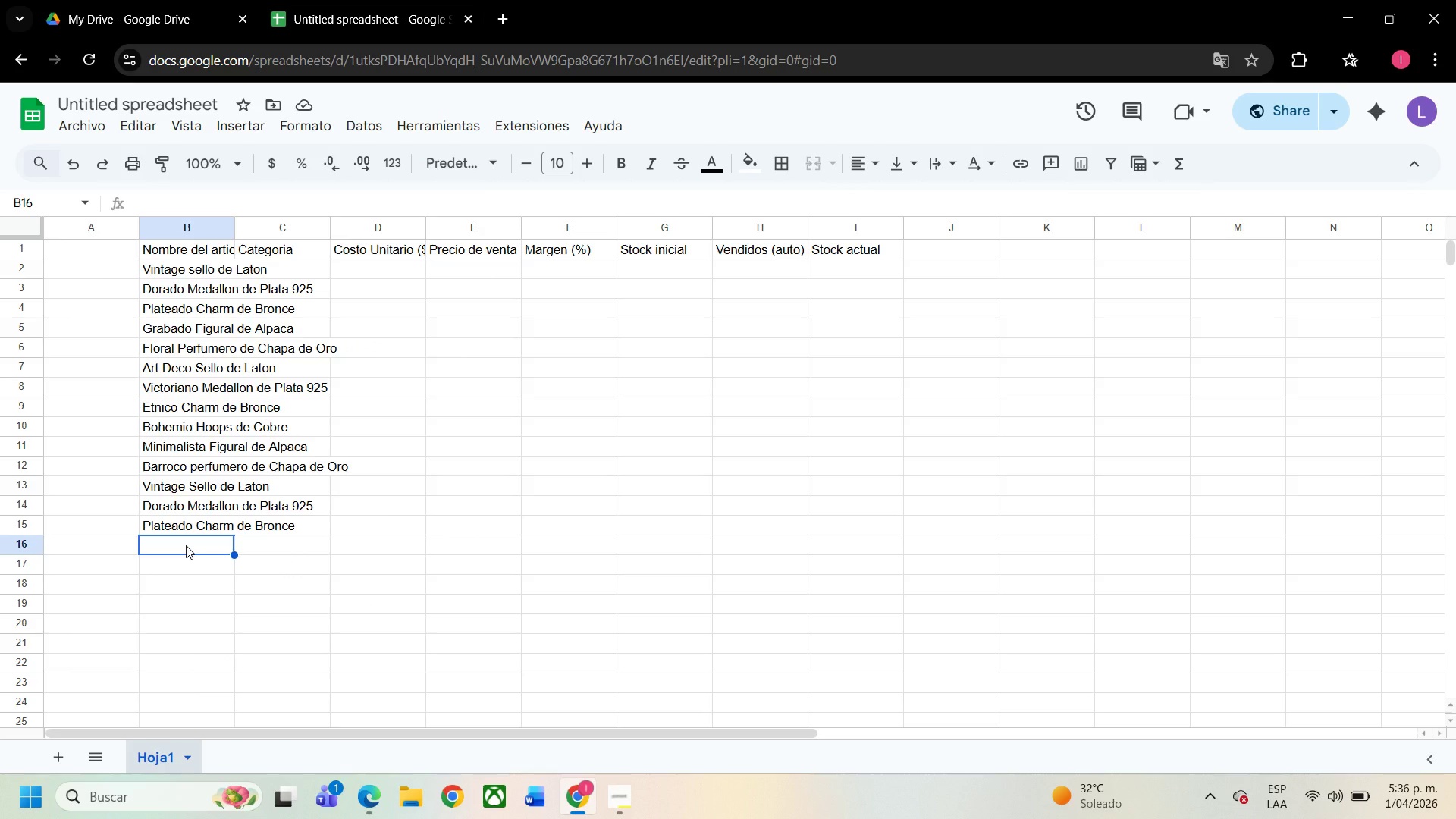 
wait(6.95)
 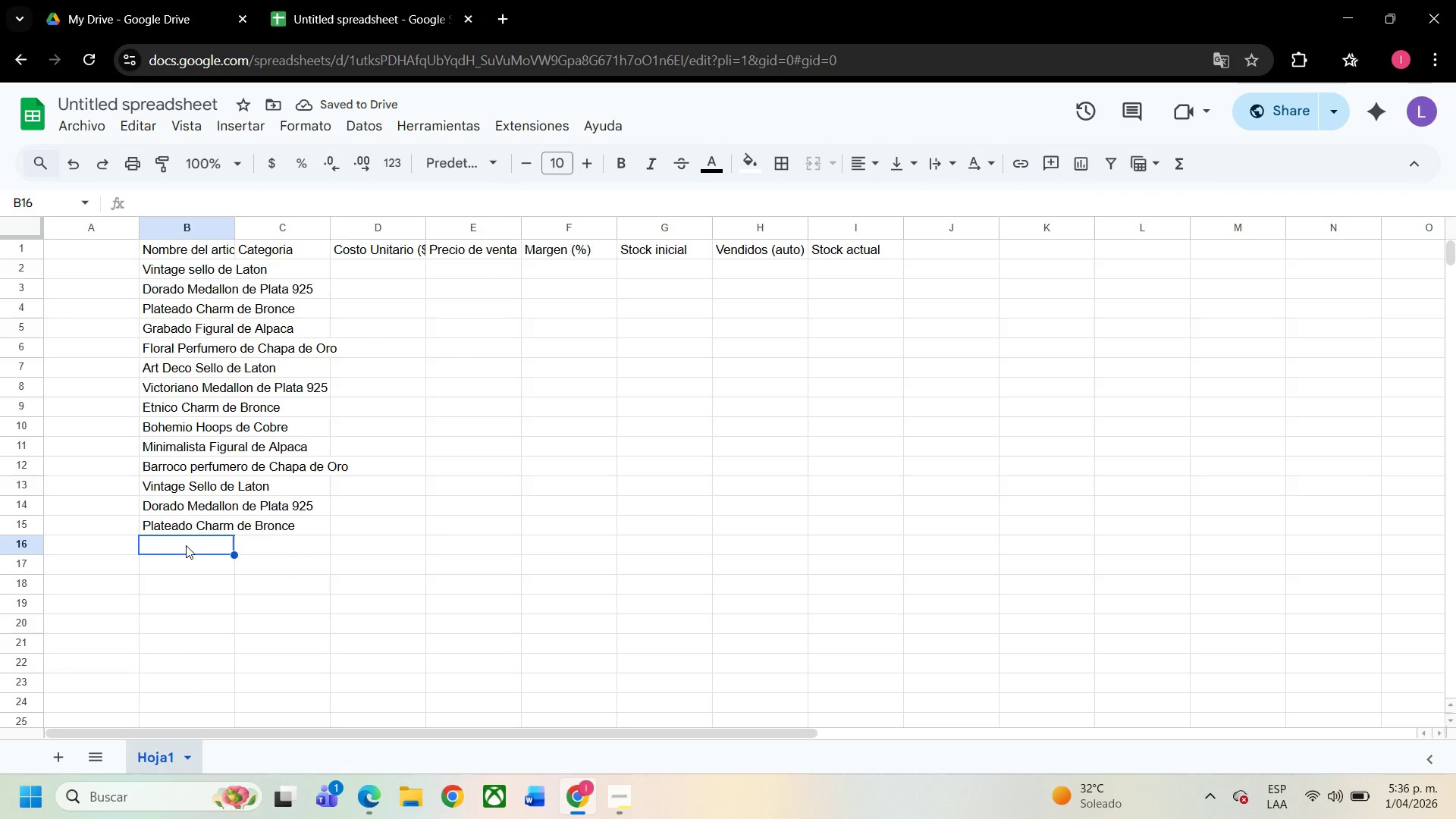 
type(Esmaltado Hoops de Cobre)
 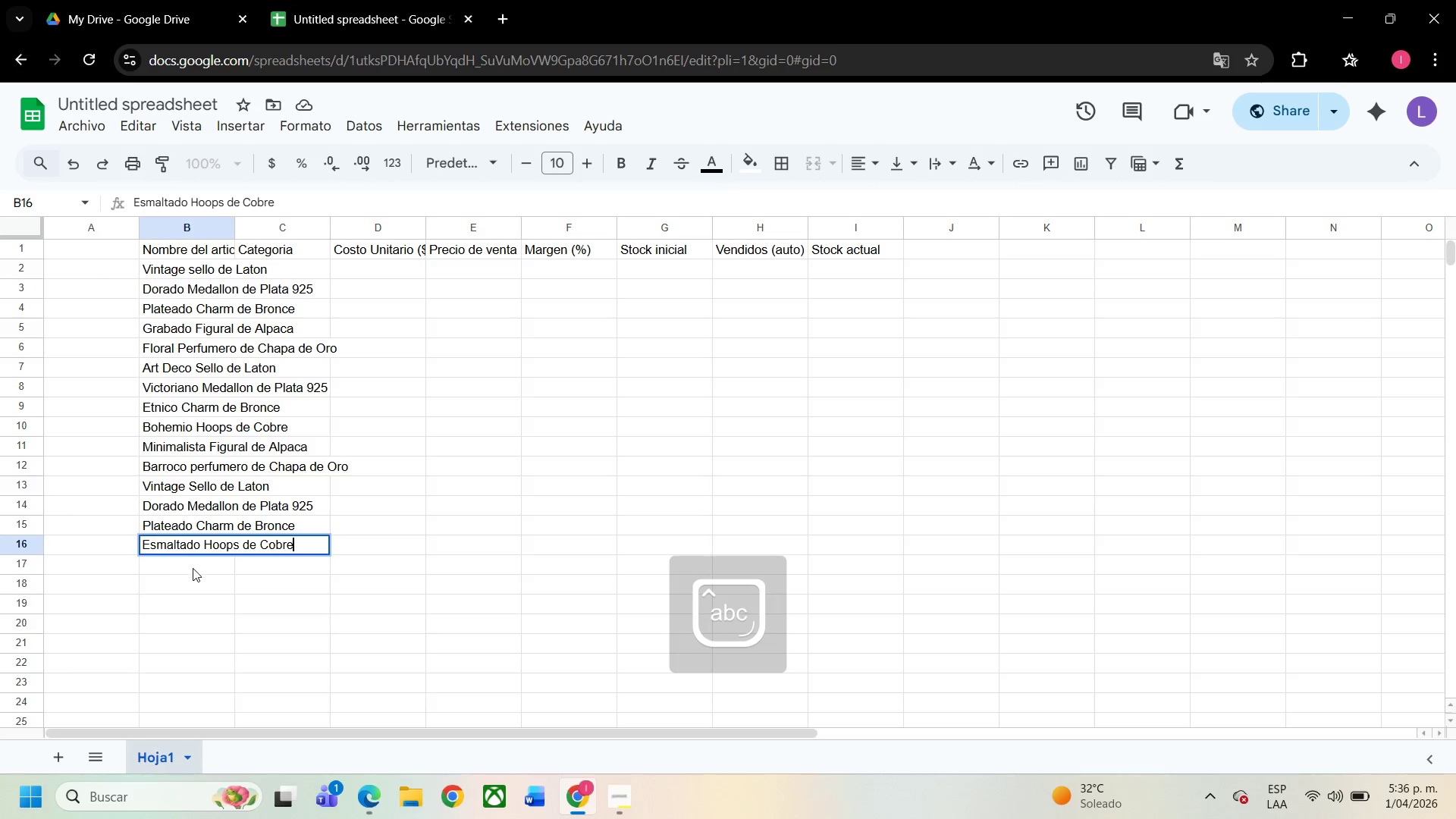 
left_click([193, 569])
 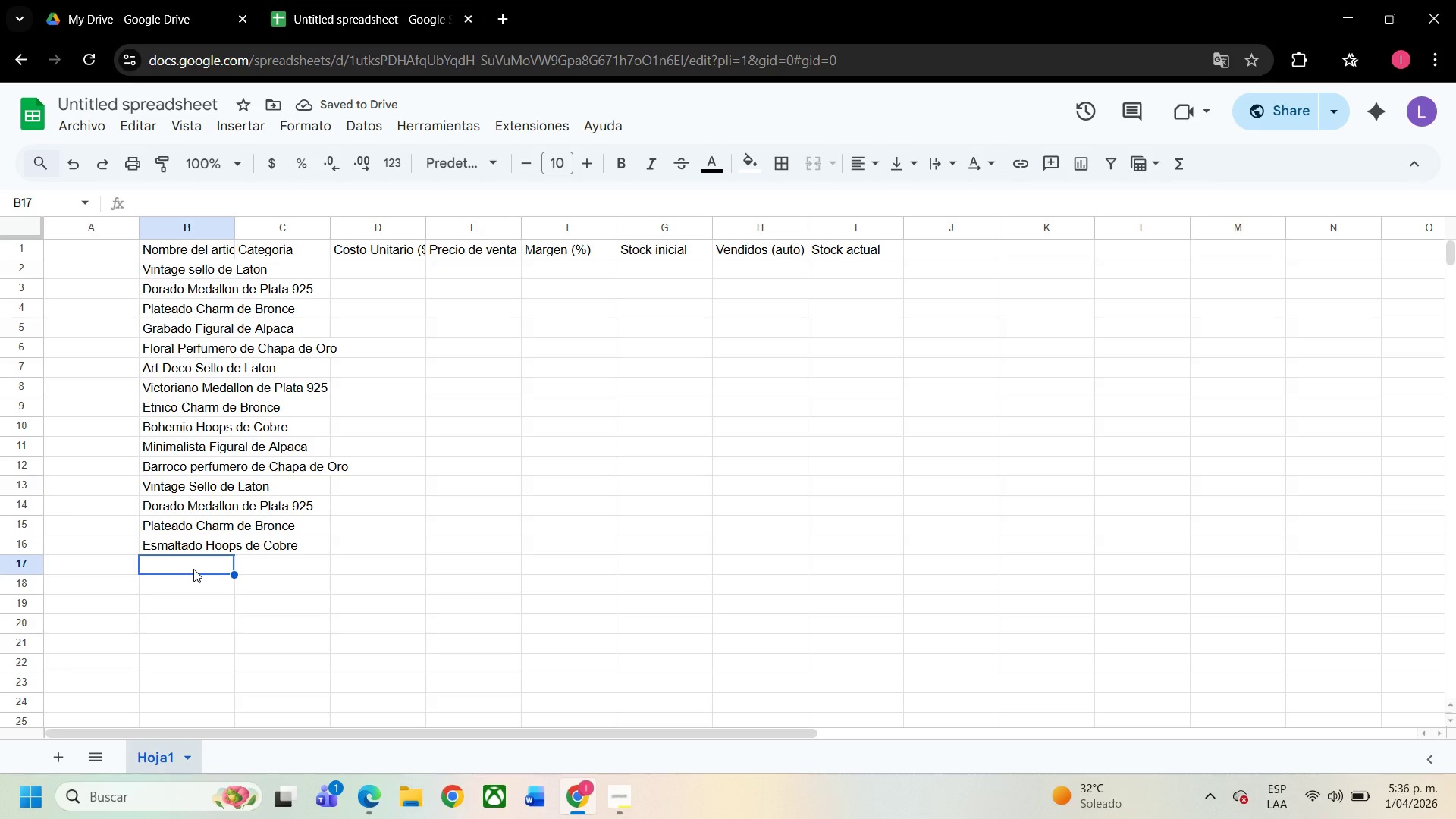 
wait(6.72)
 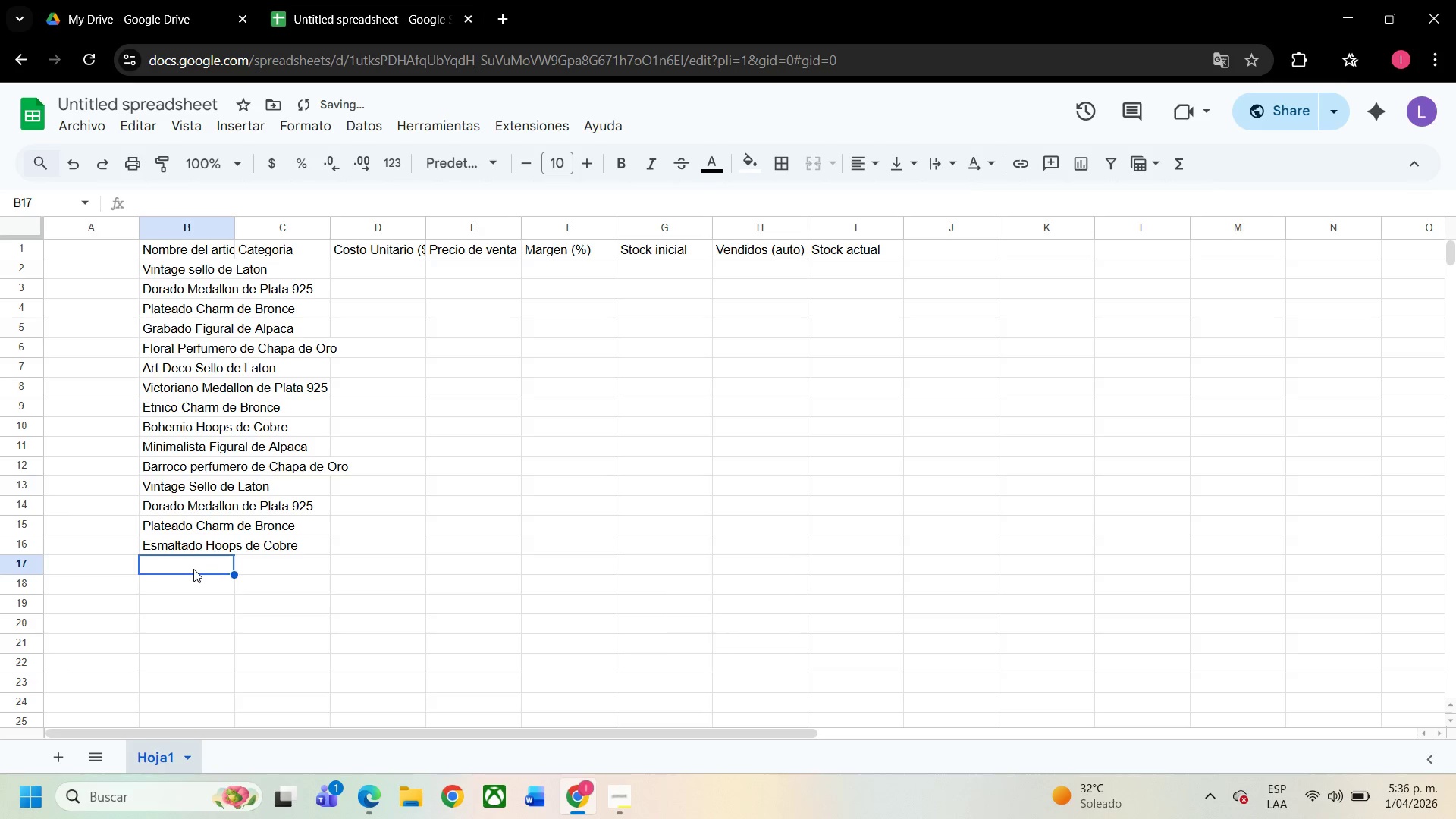 
right_click([220, 331])
 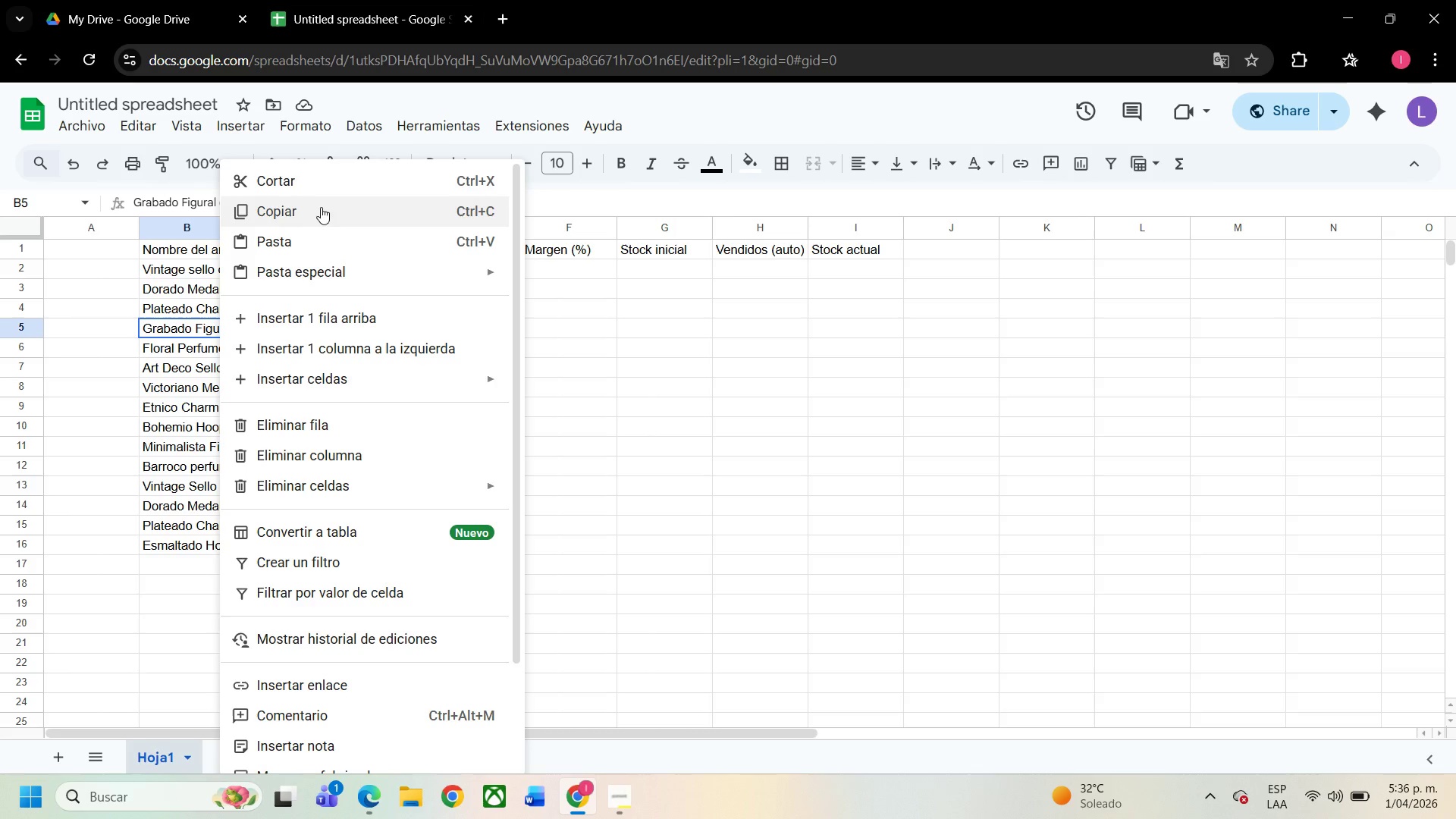 
left_click([317, 217])
 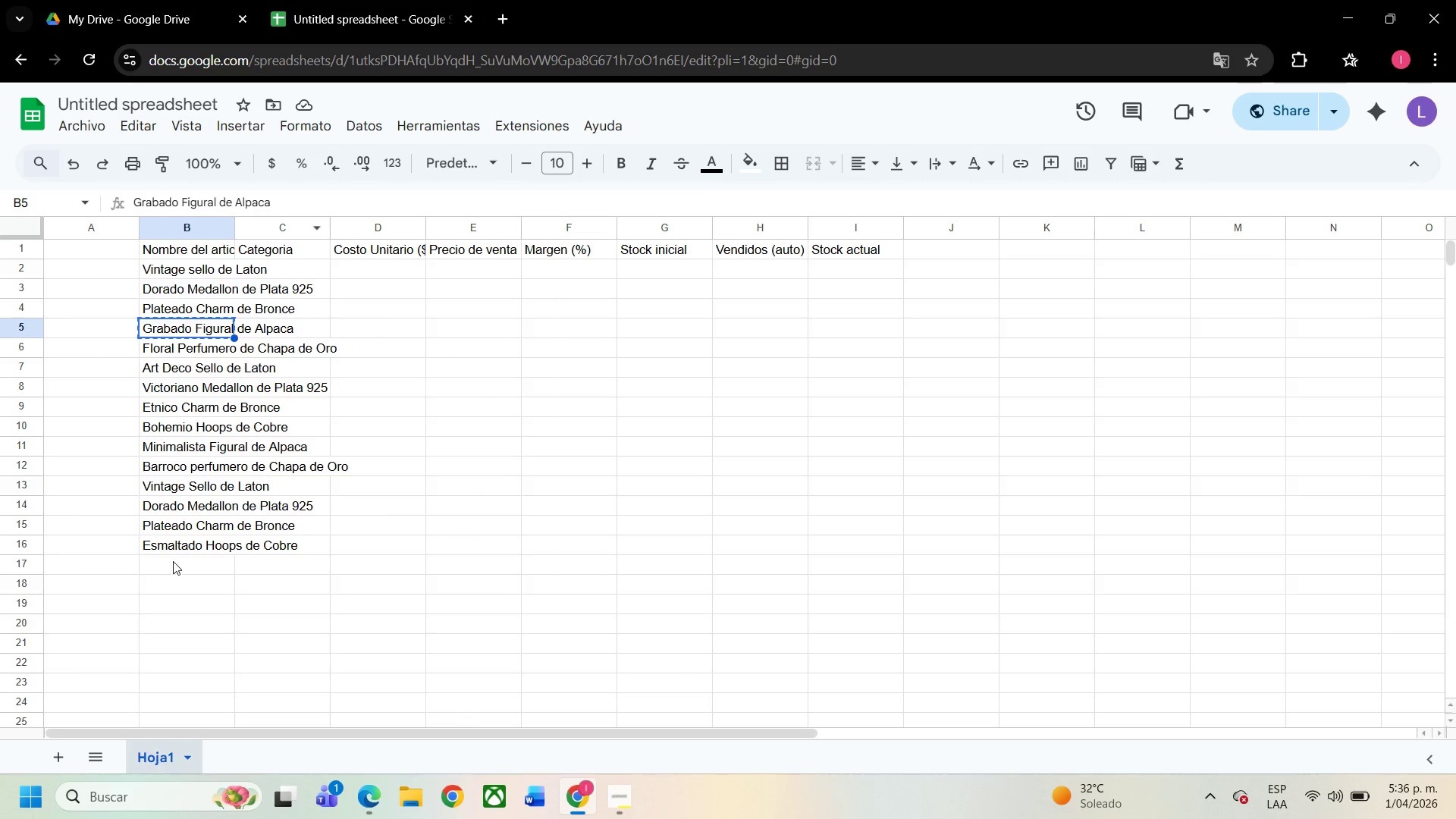 
right_click([173, 560])
 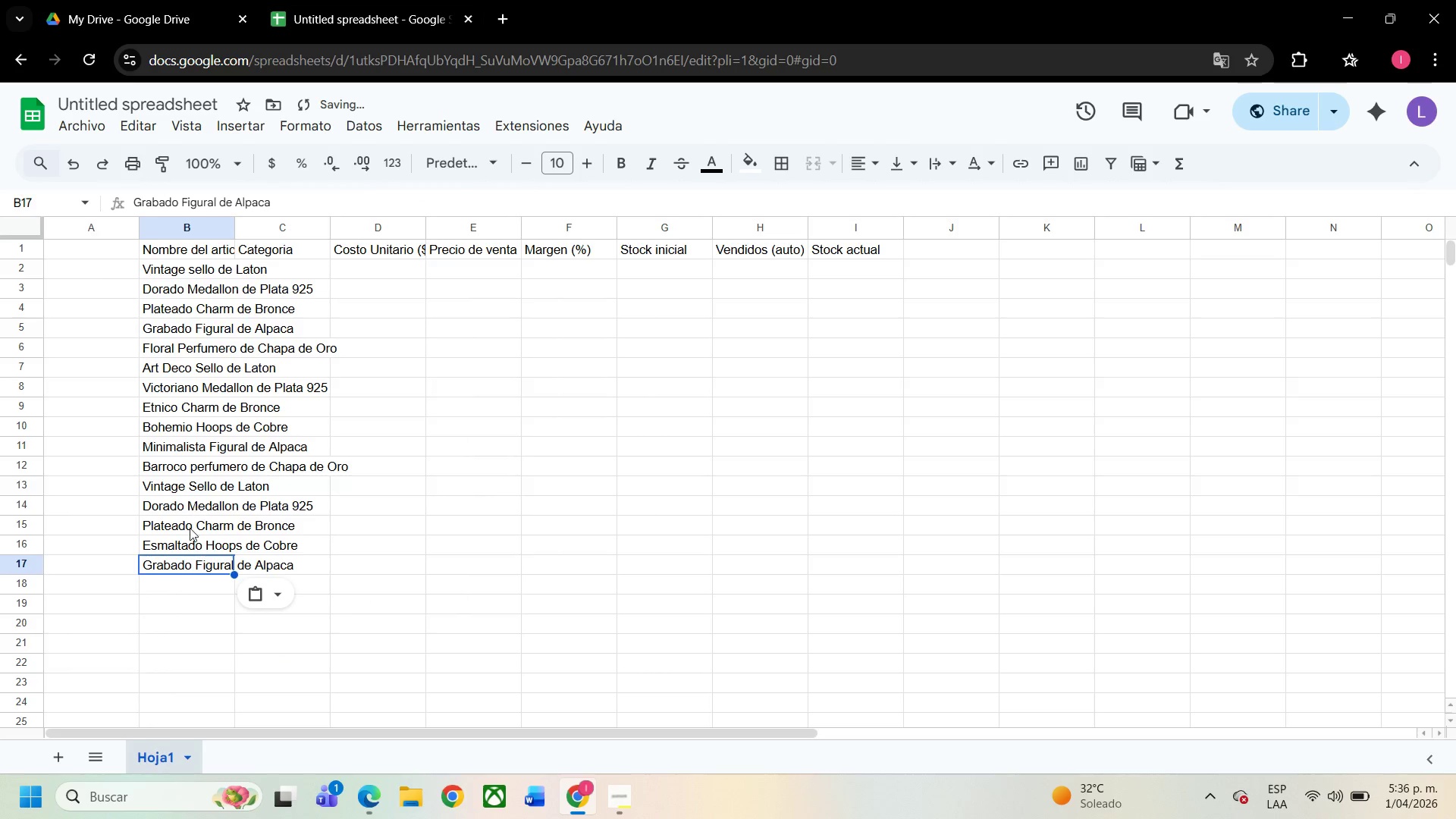 
left_click([191, 585])
 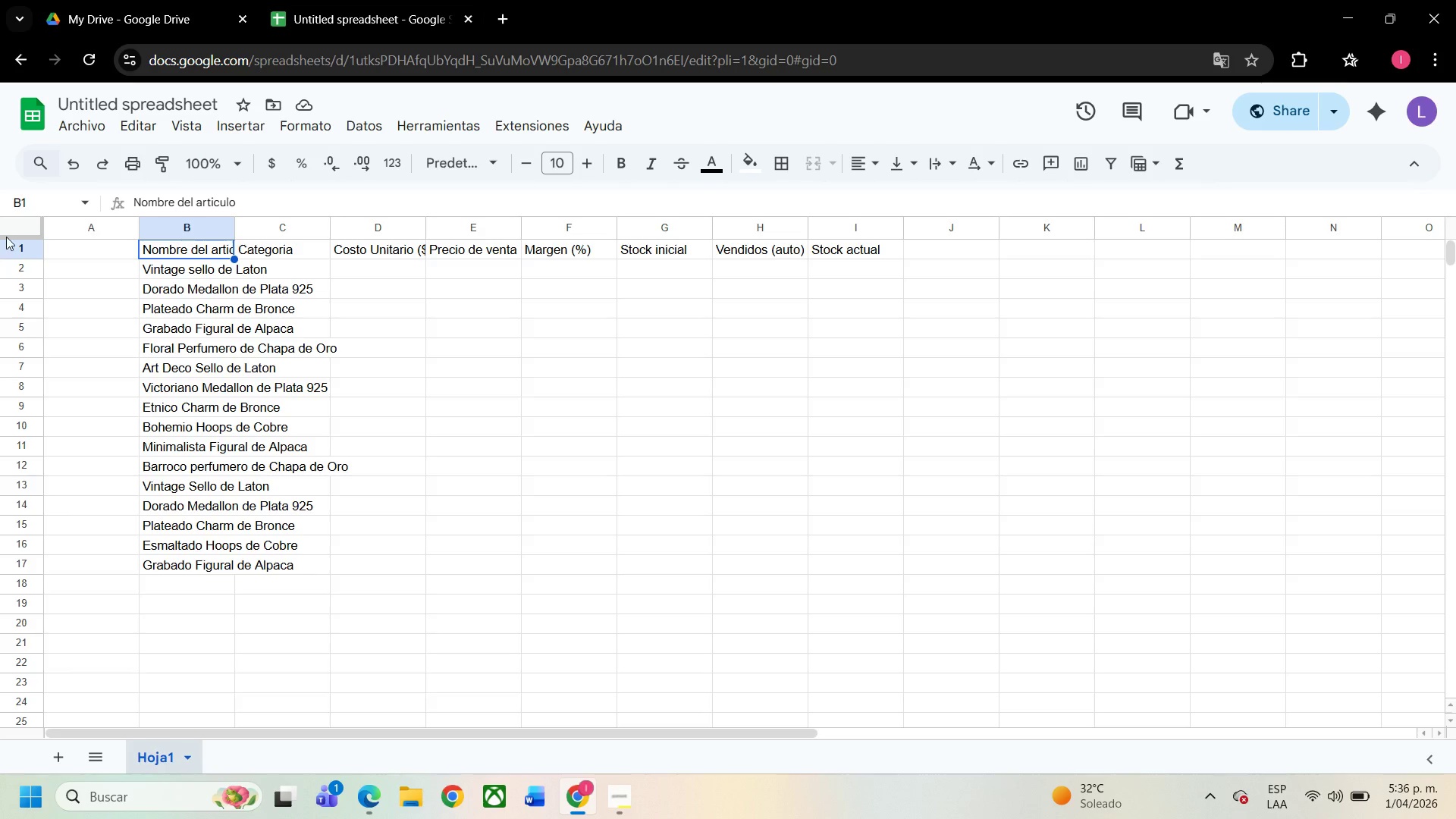 
wait(26.05)
 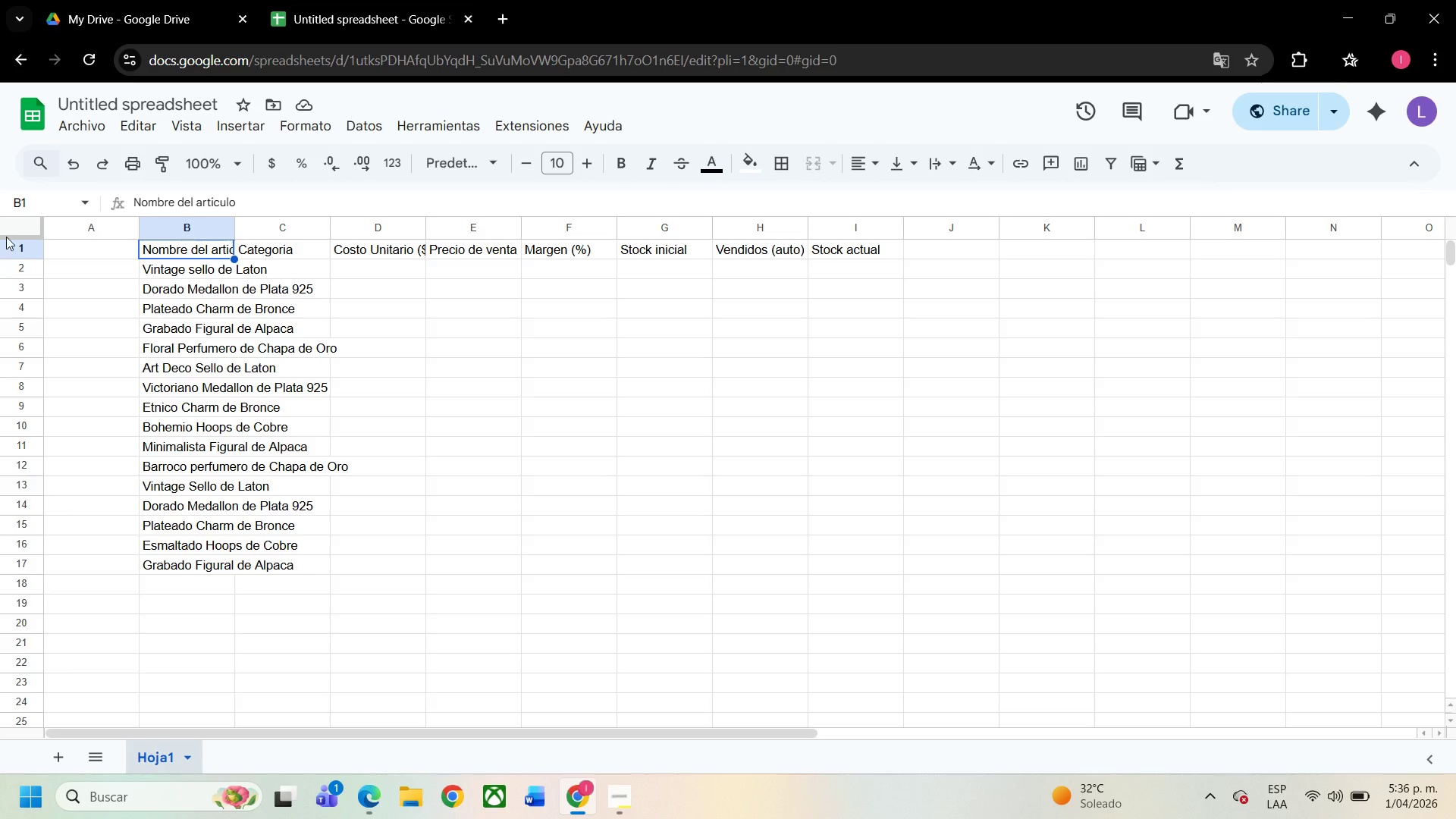 
mouse_move([853, 168])
 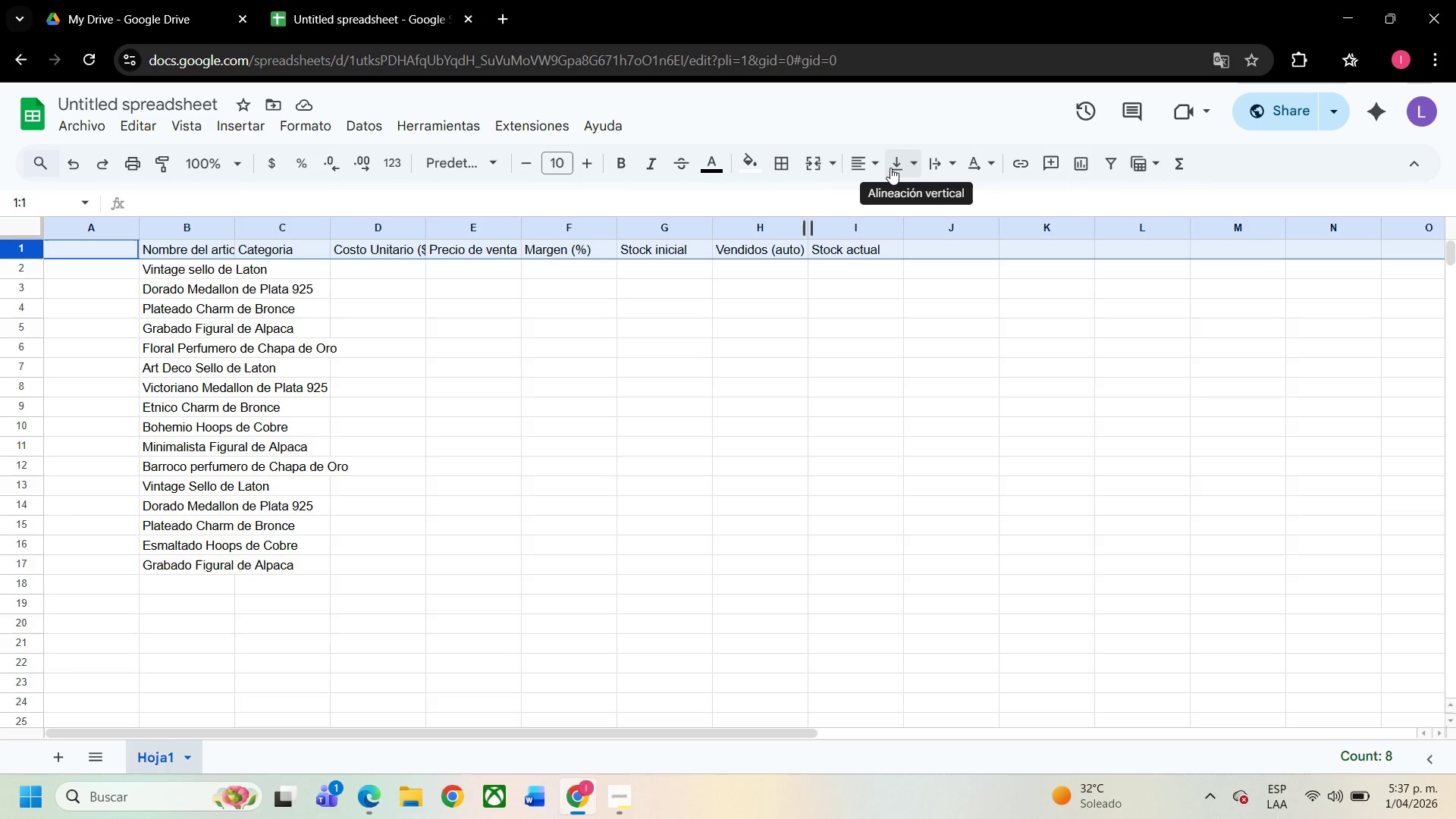 
mouse_move([886, 167])
 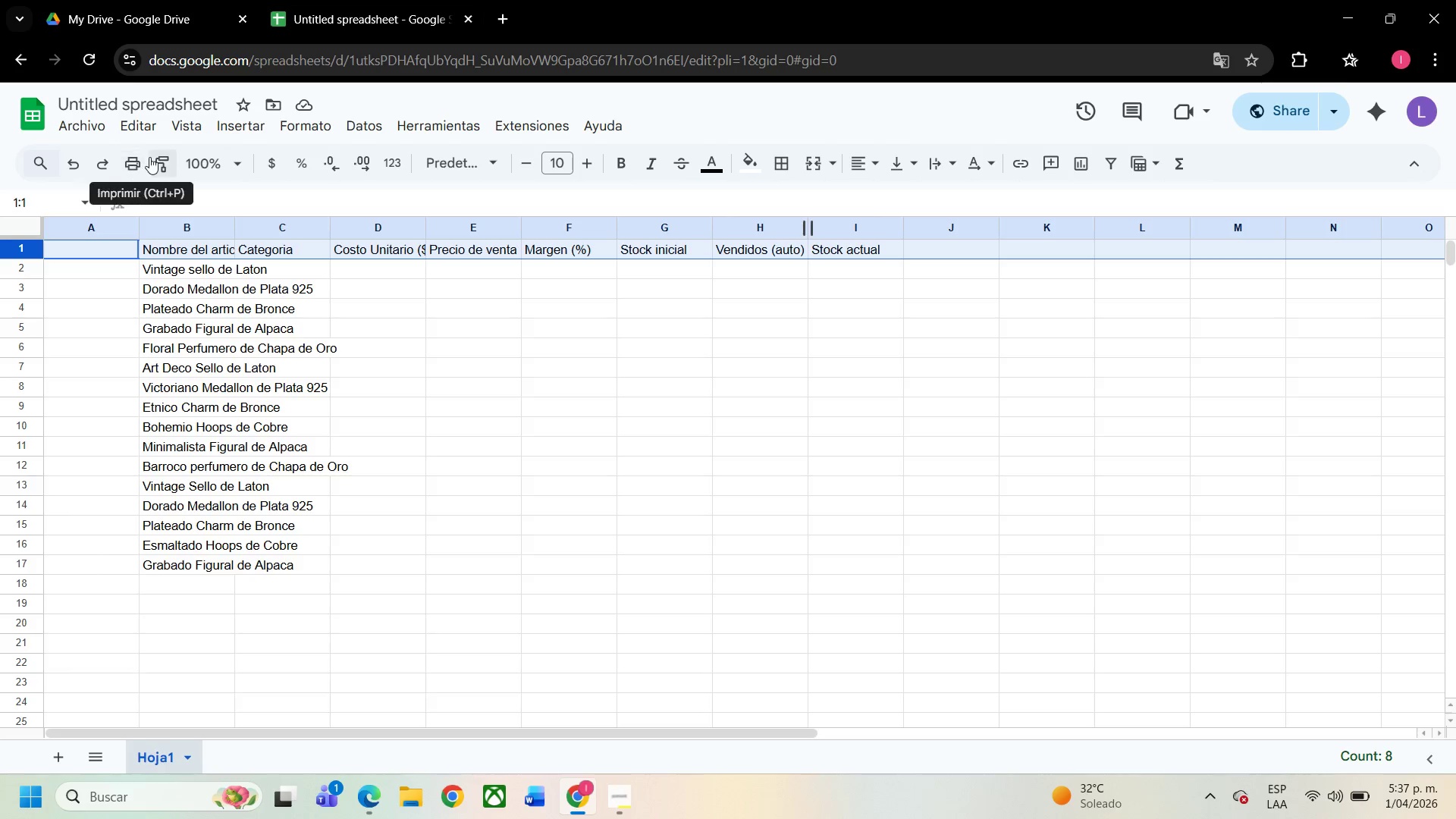 
wait(9.18)
 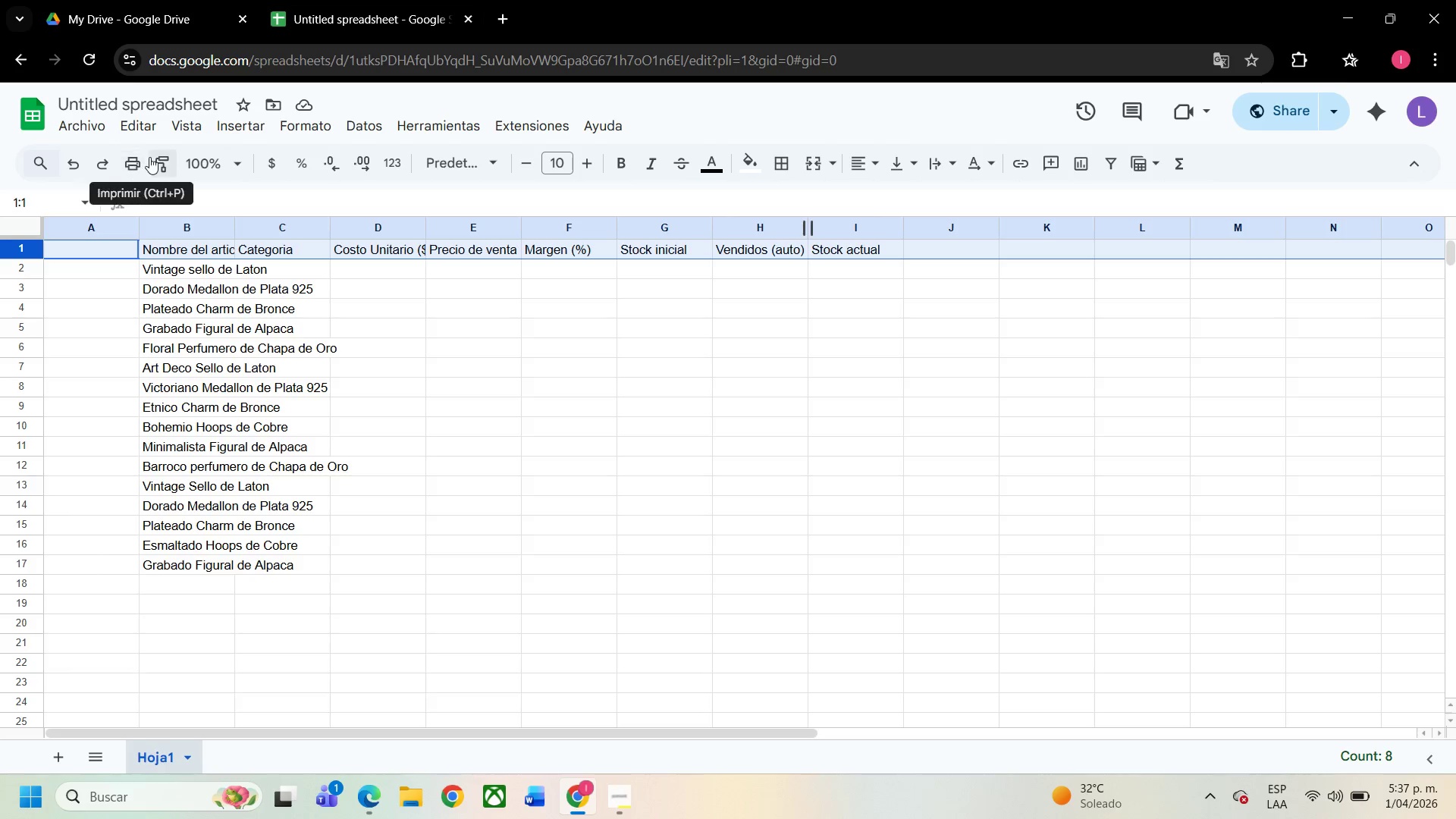 
left_click([140, 122])
 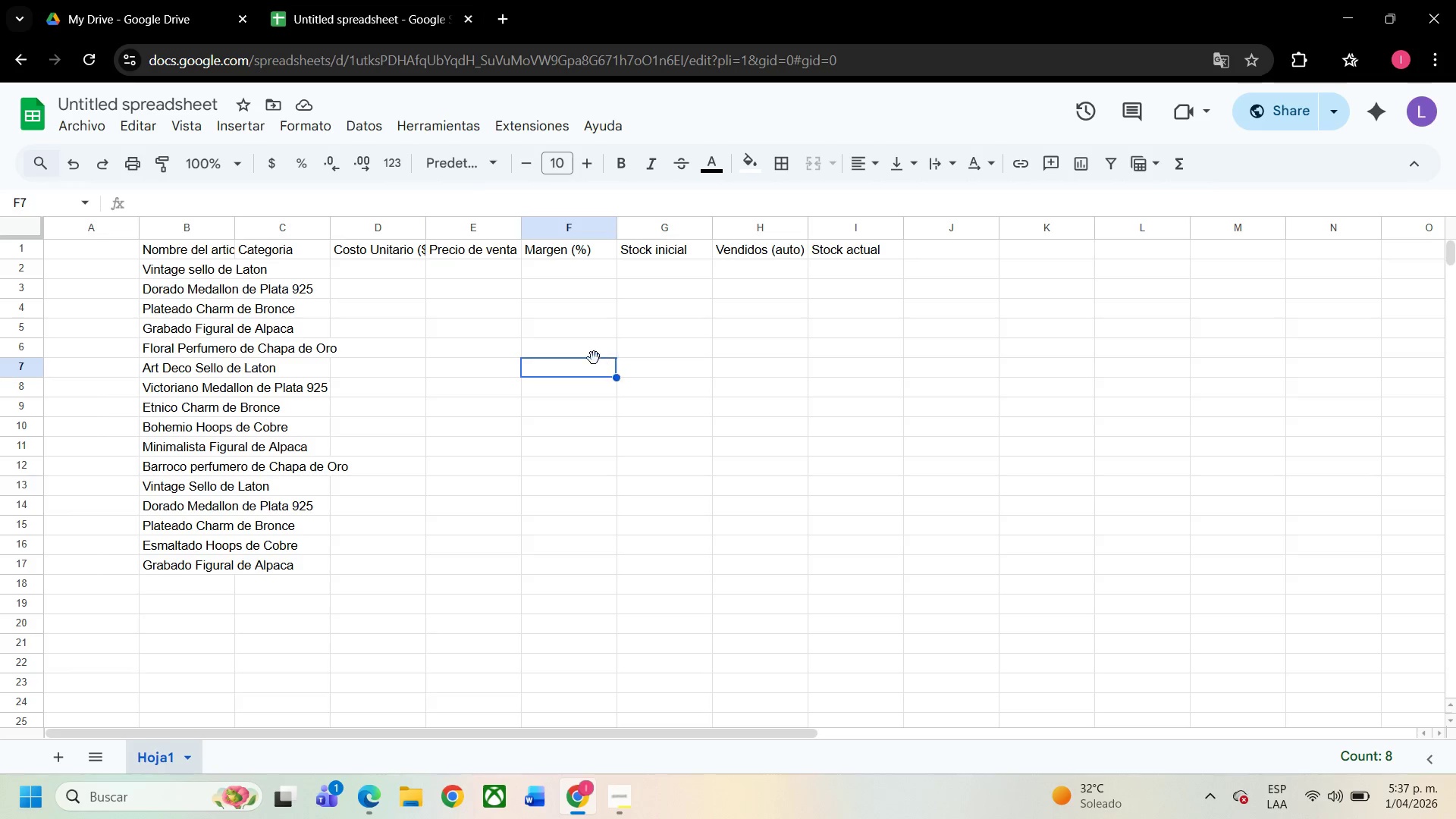 
left_click([142, 249])
 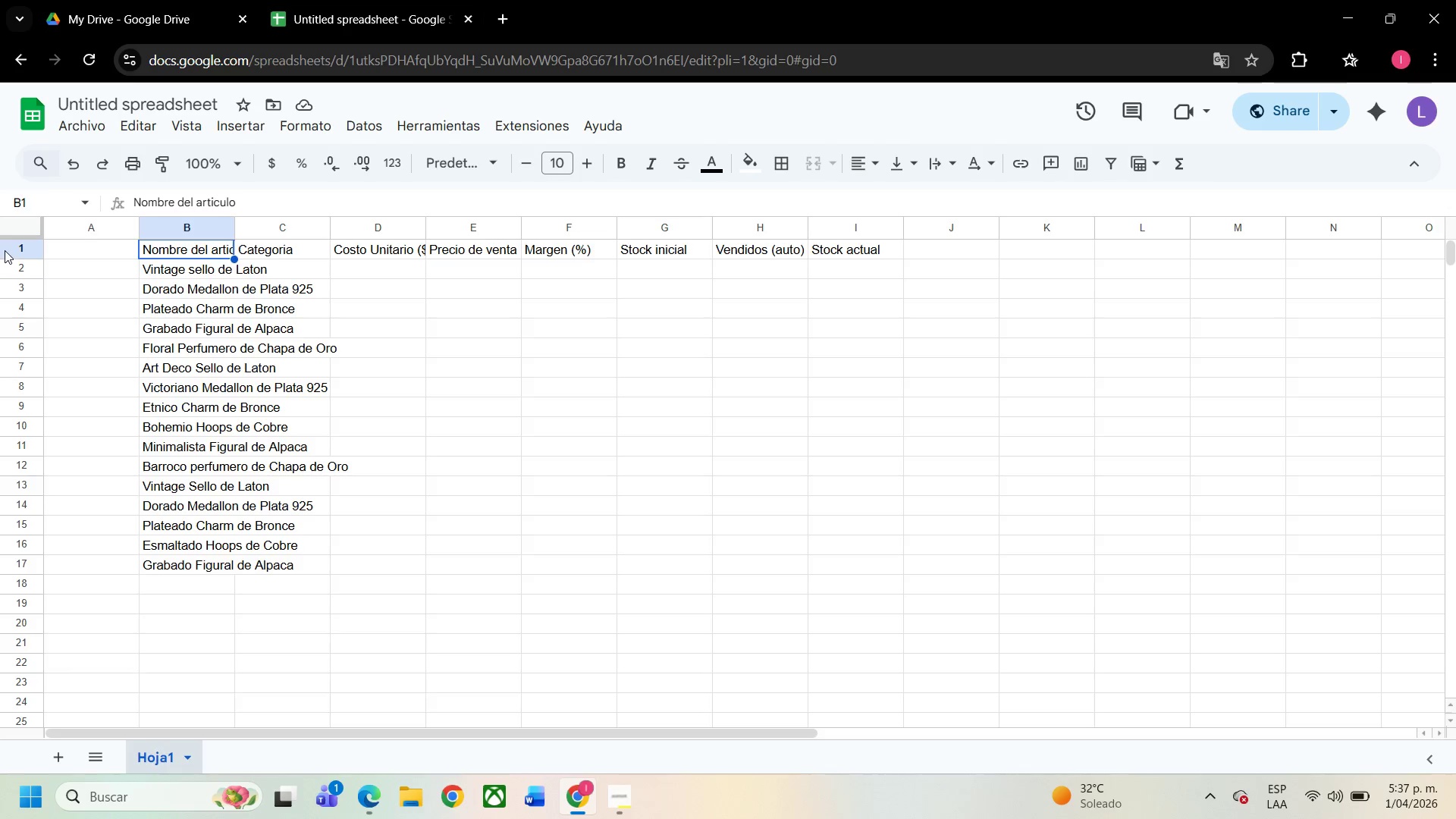 
left_click([6, 248])
 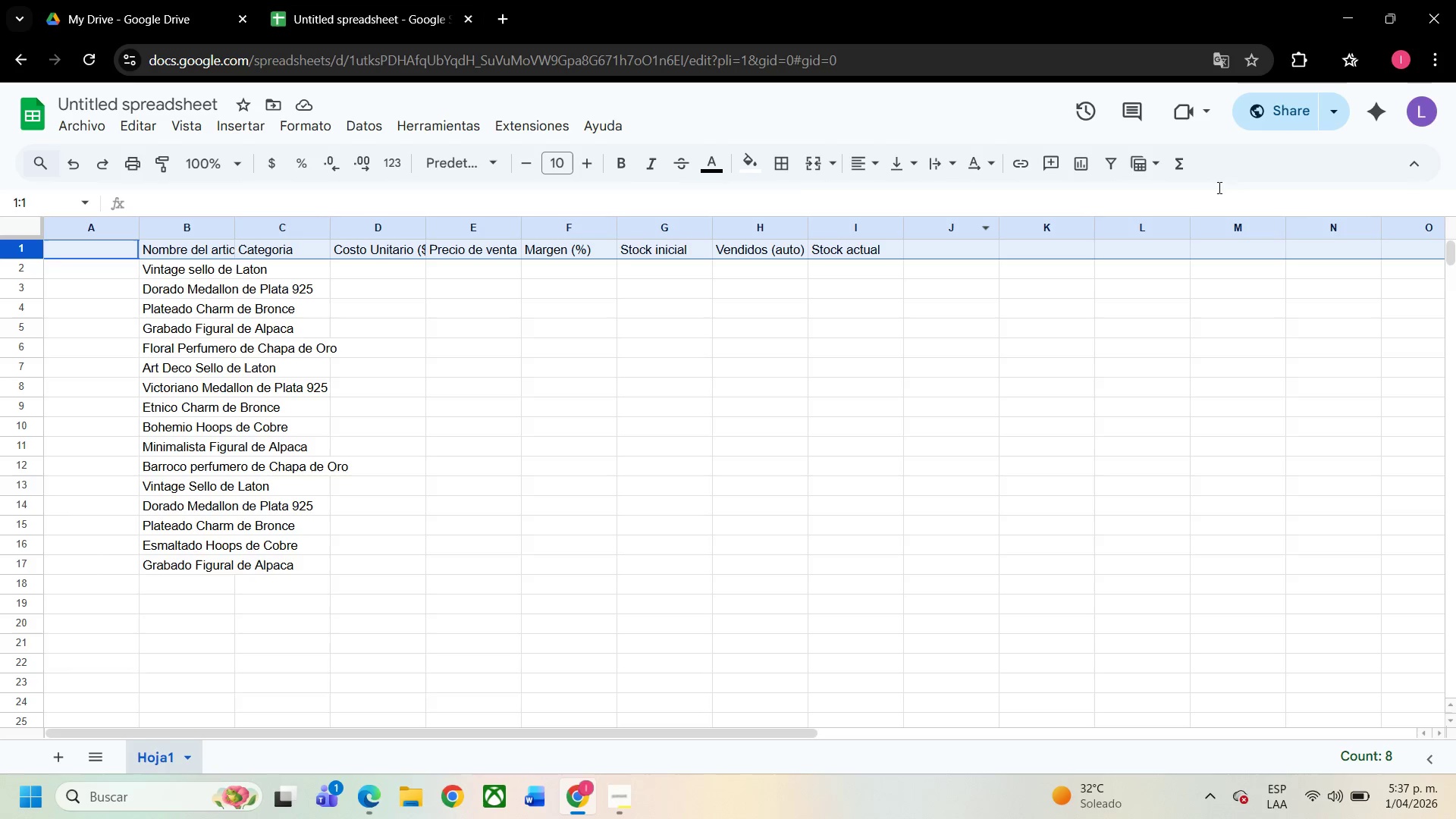 
left_click([1144, 164])
 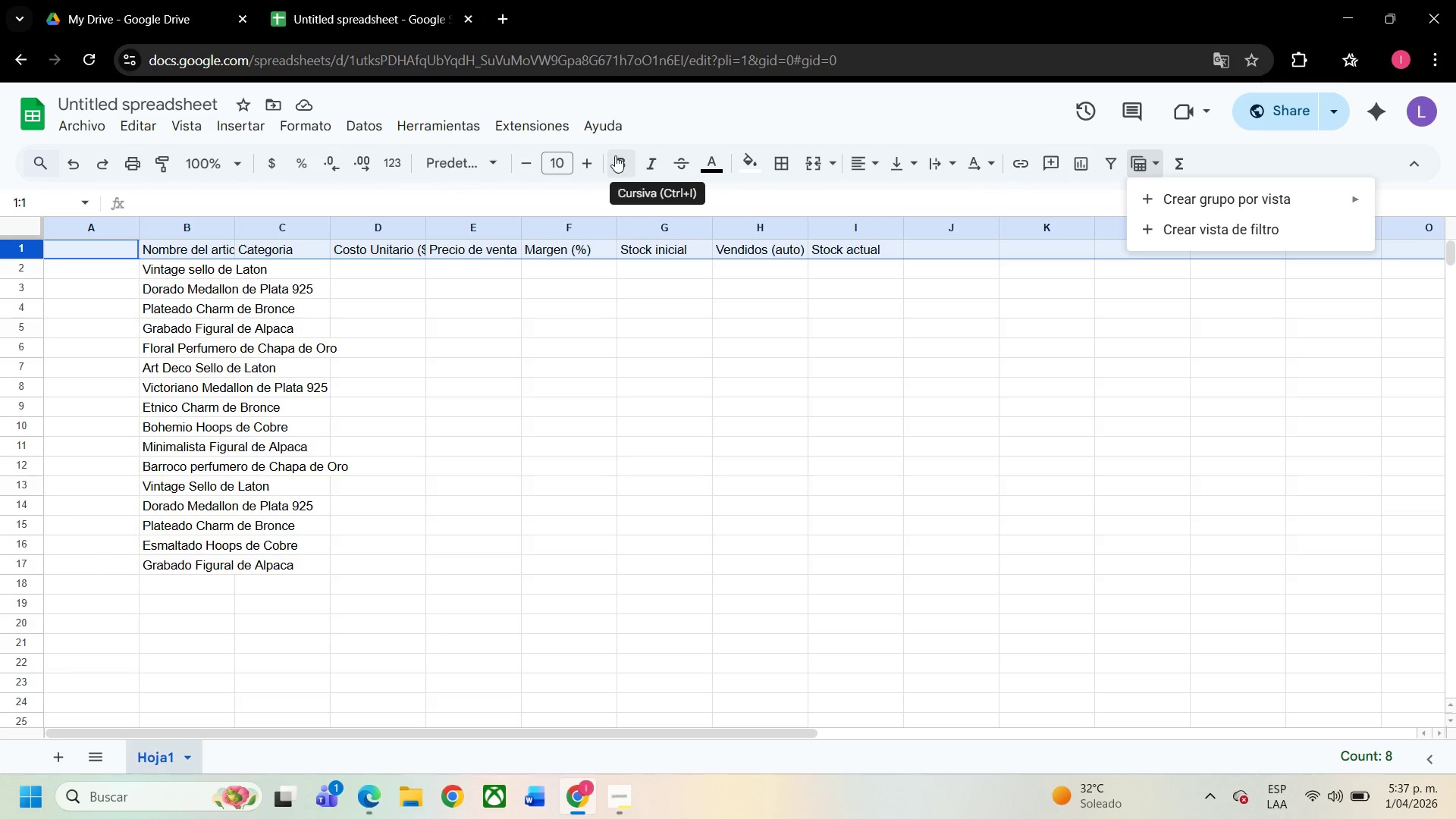 
wait(17.3)
 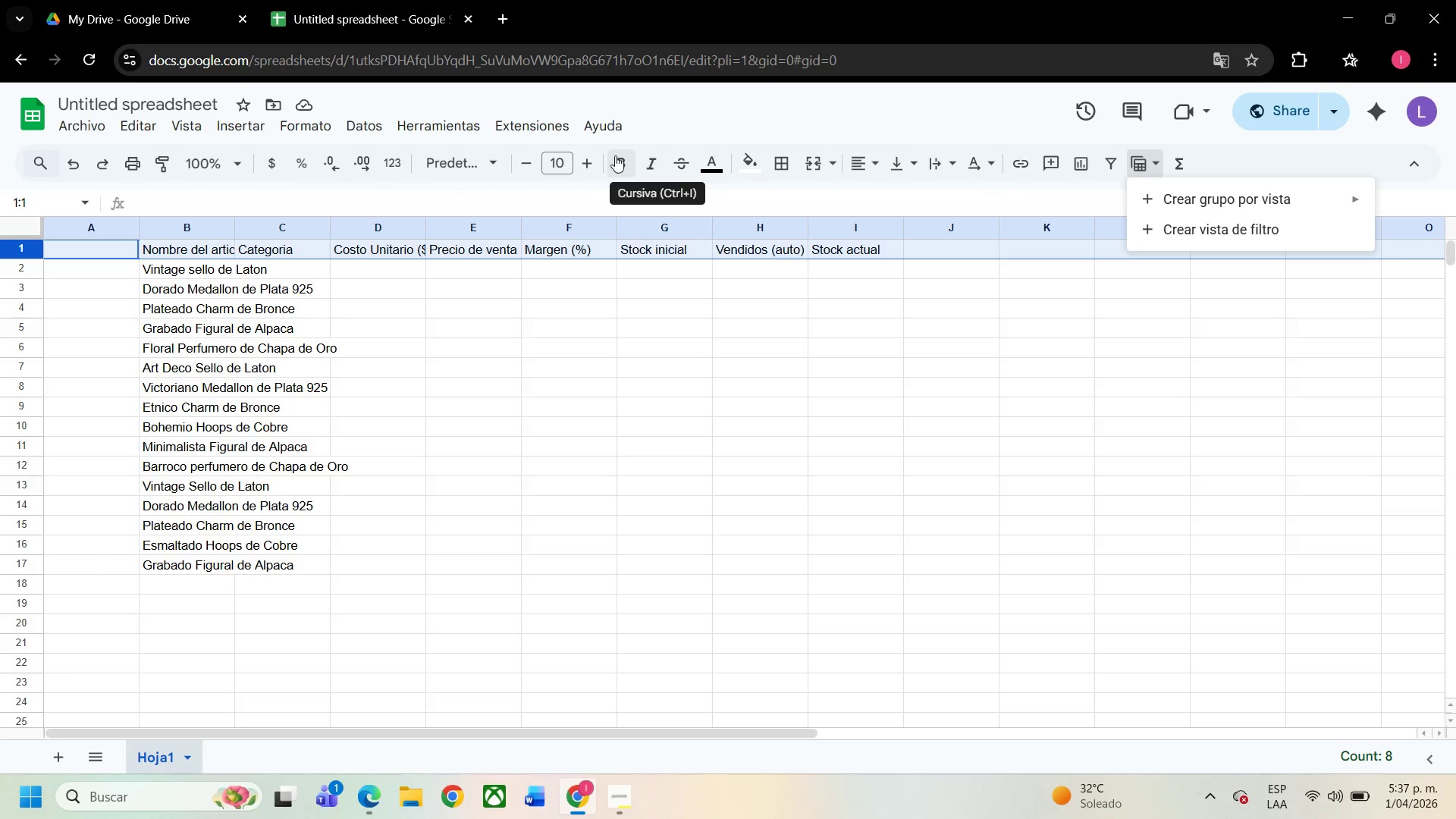 
left_click([256, 132])
 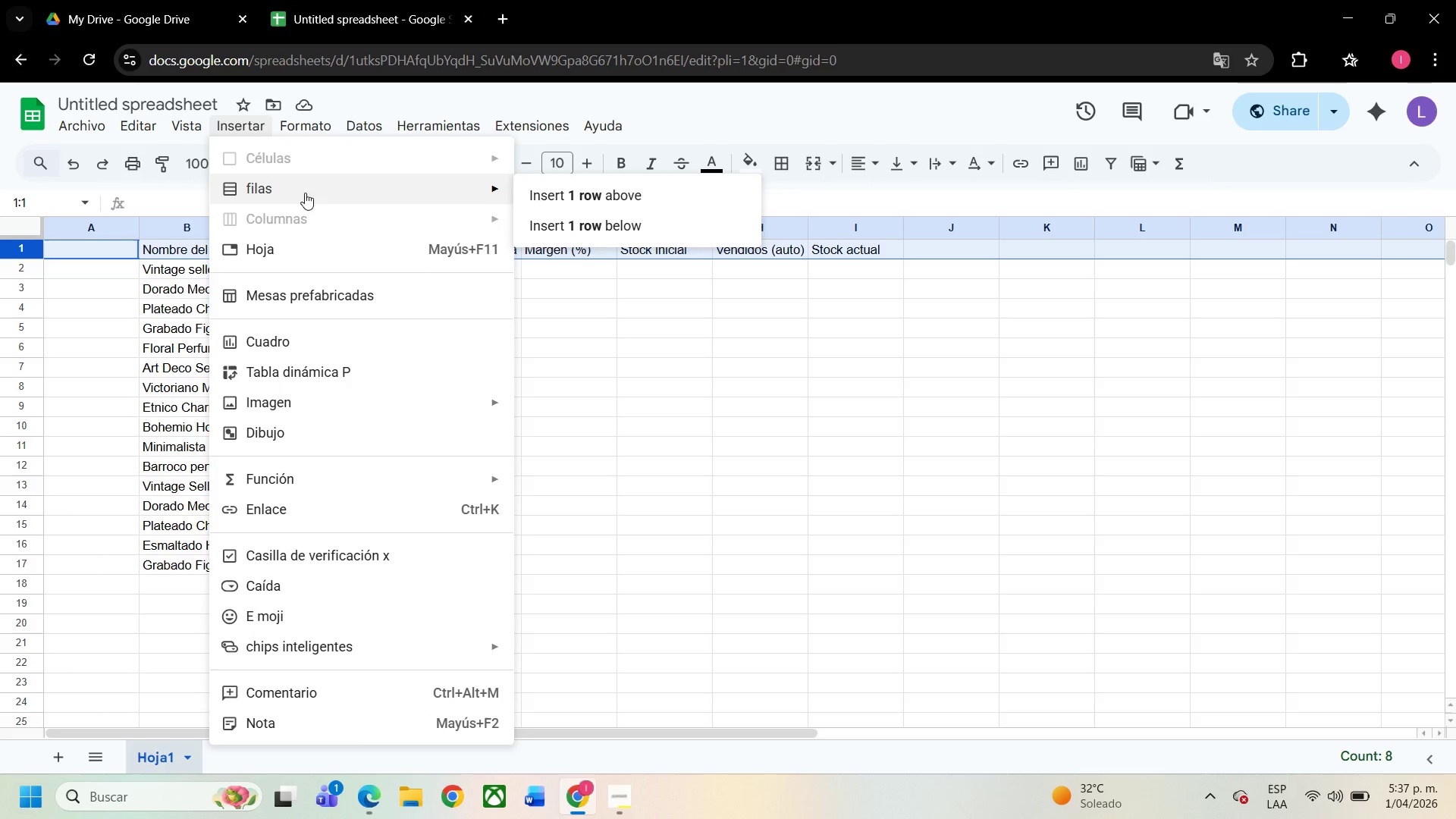 
wait(6.77)
 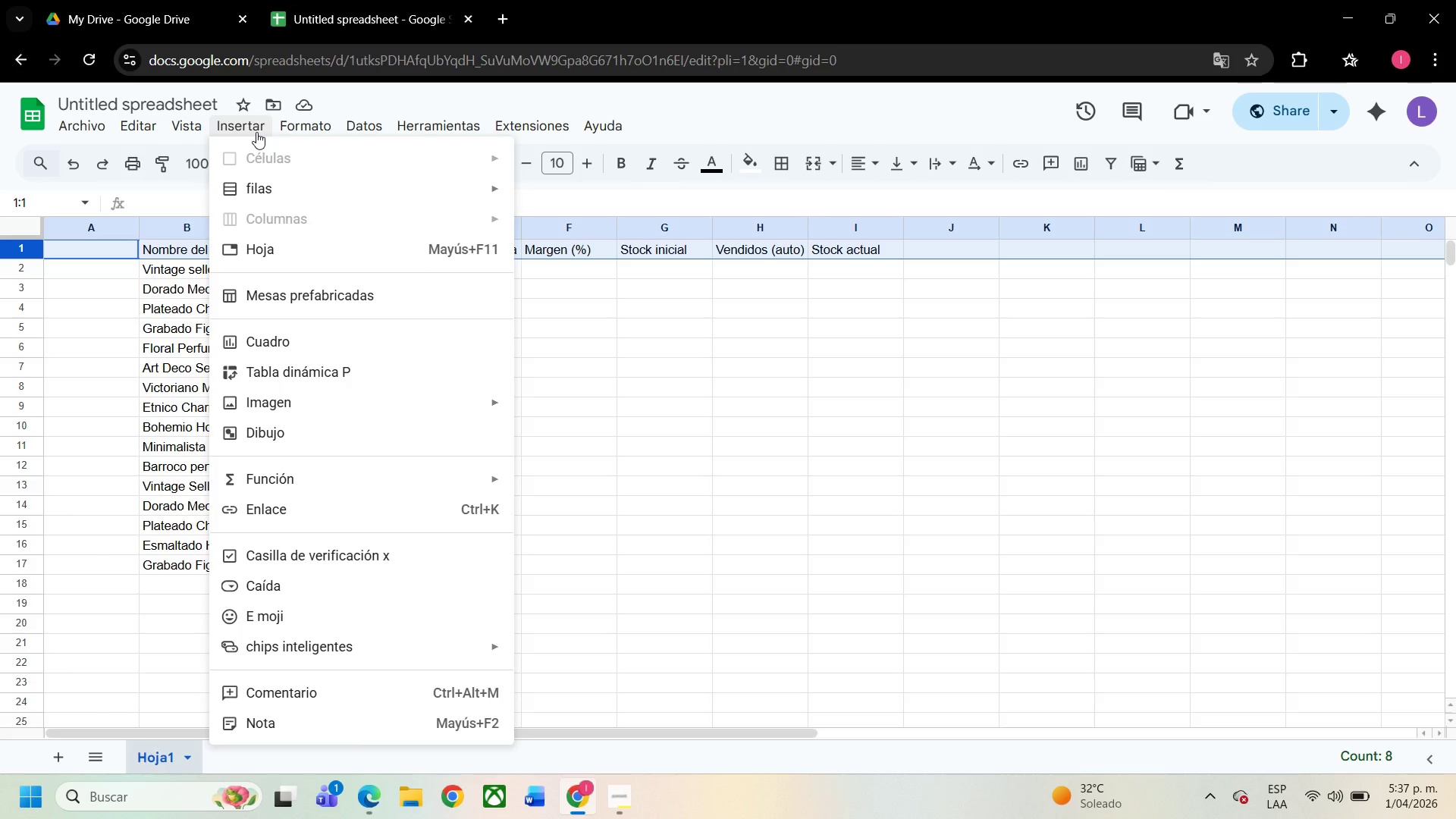 
left_click([607, 190])
 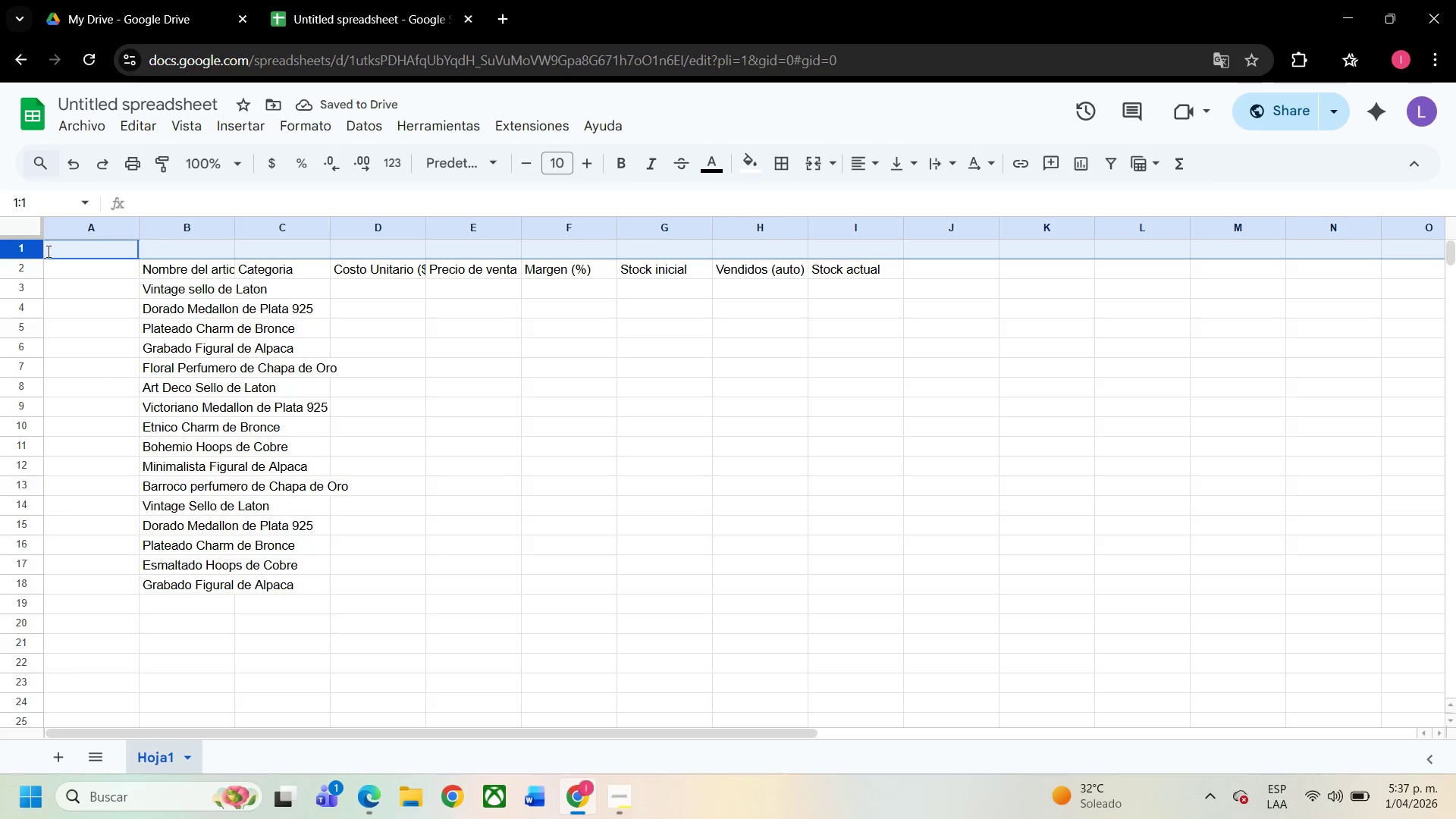 
wait(6.36)
 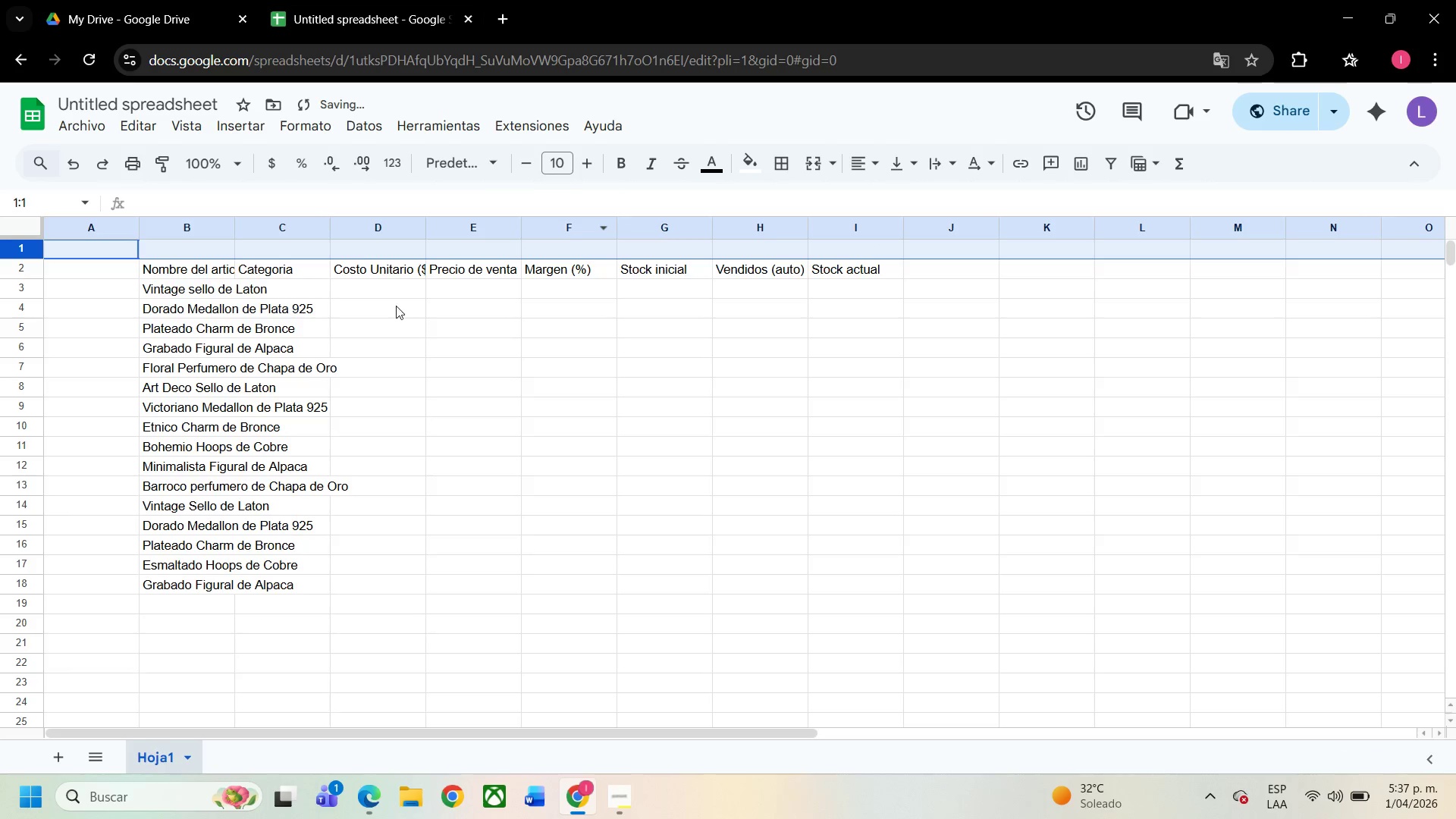 
right_click([78, 250])
 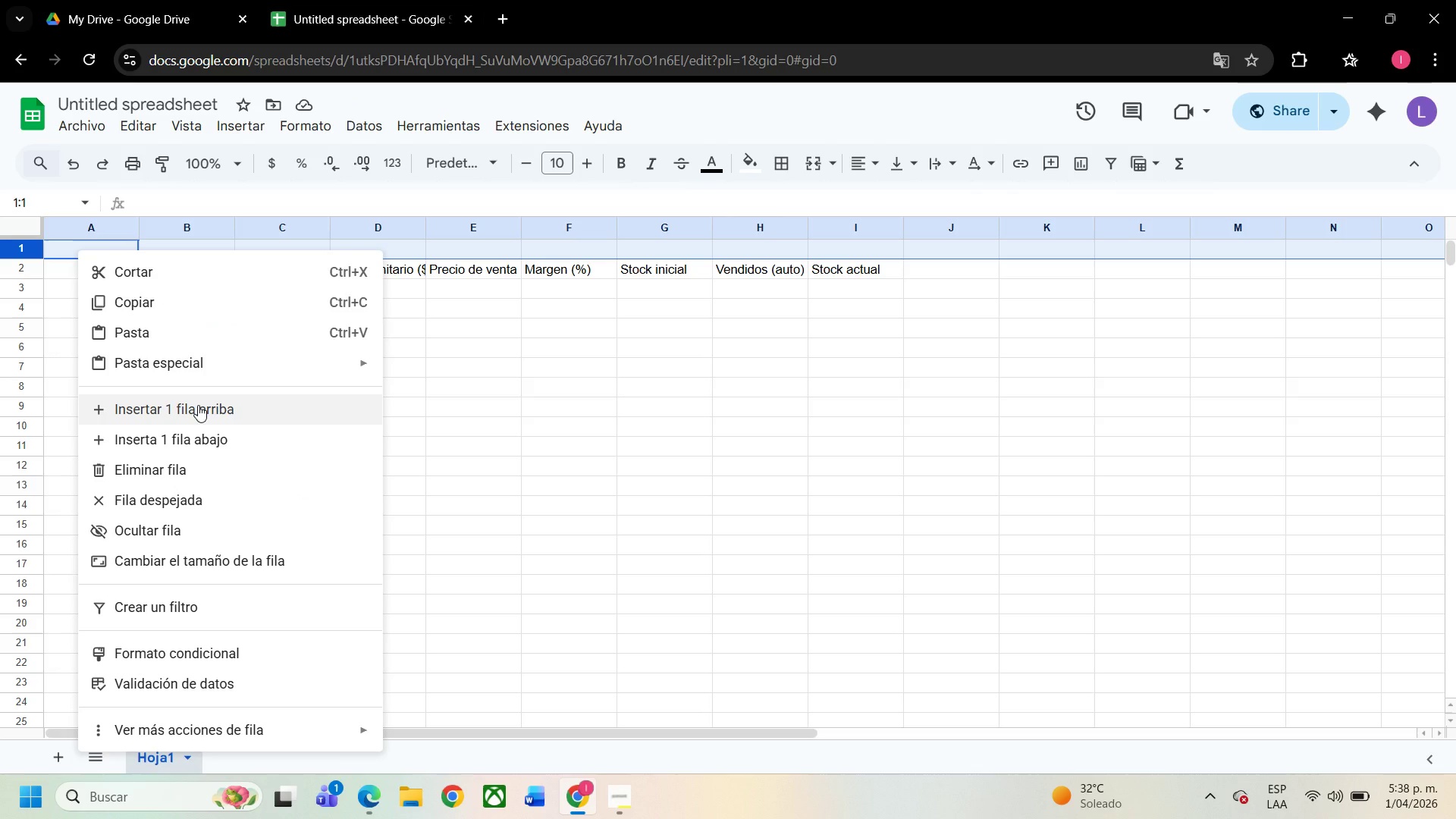 
left_click([198, 405])
 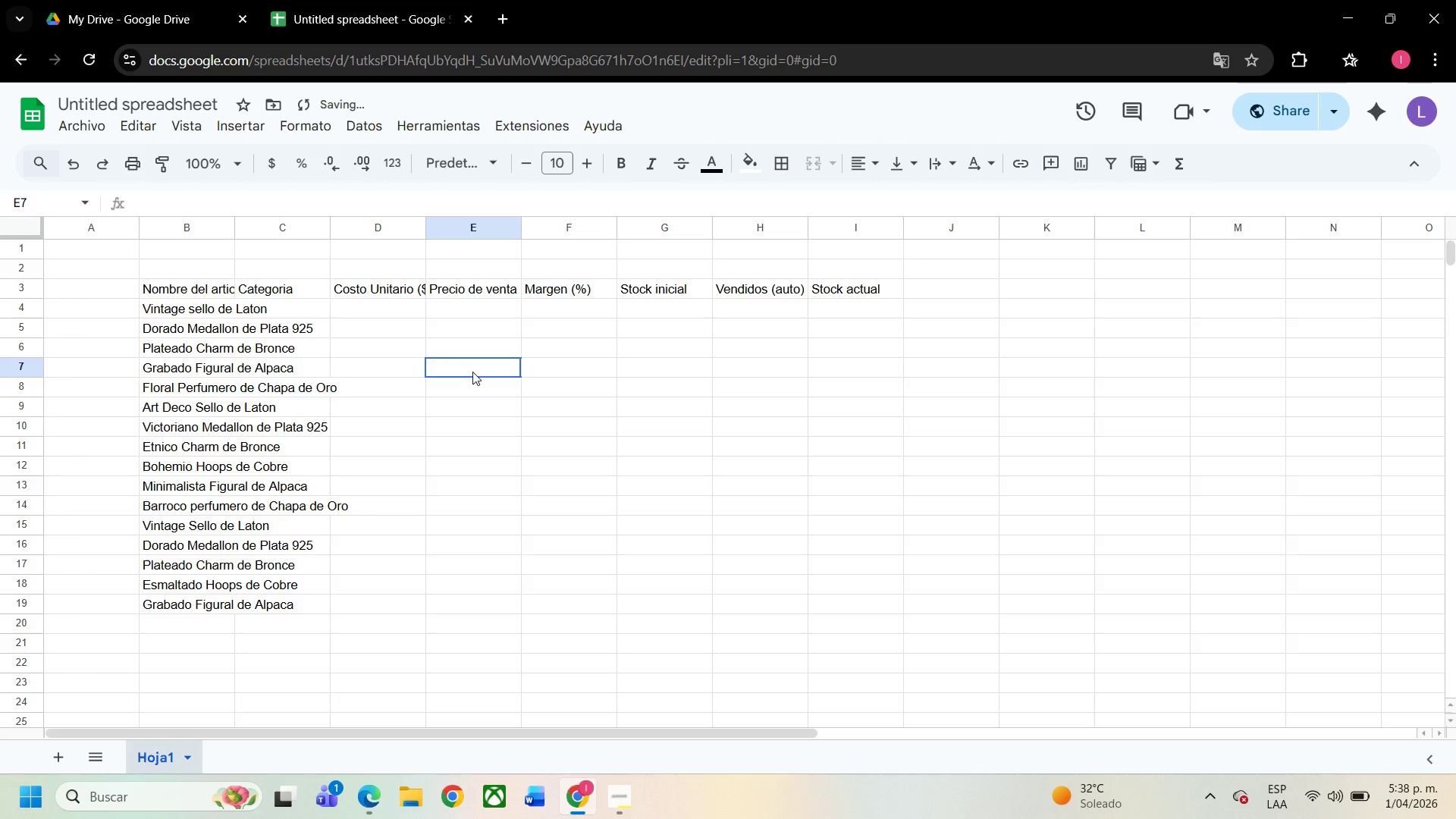 
left_click([472, 372])
 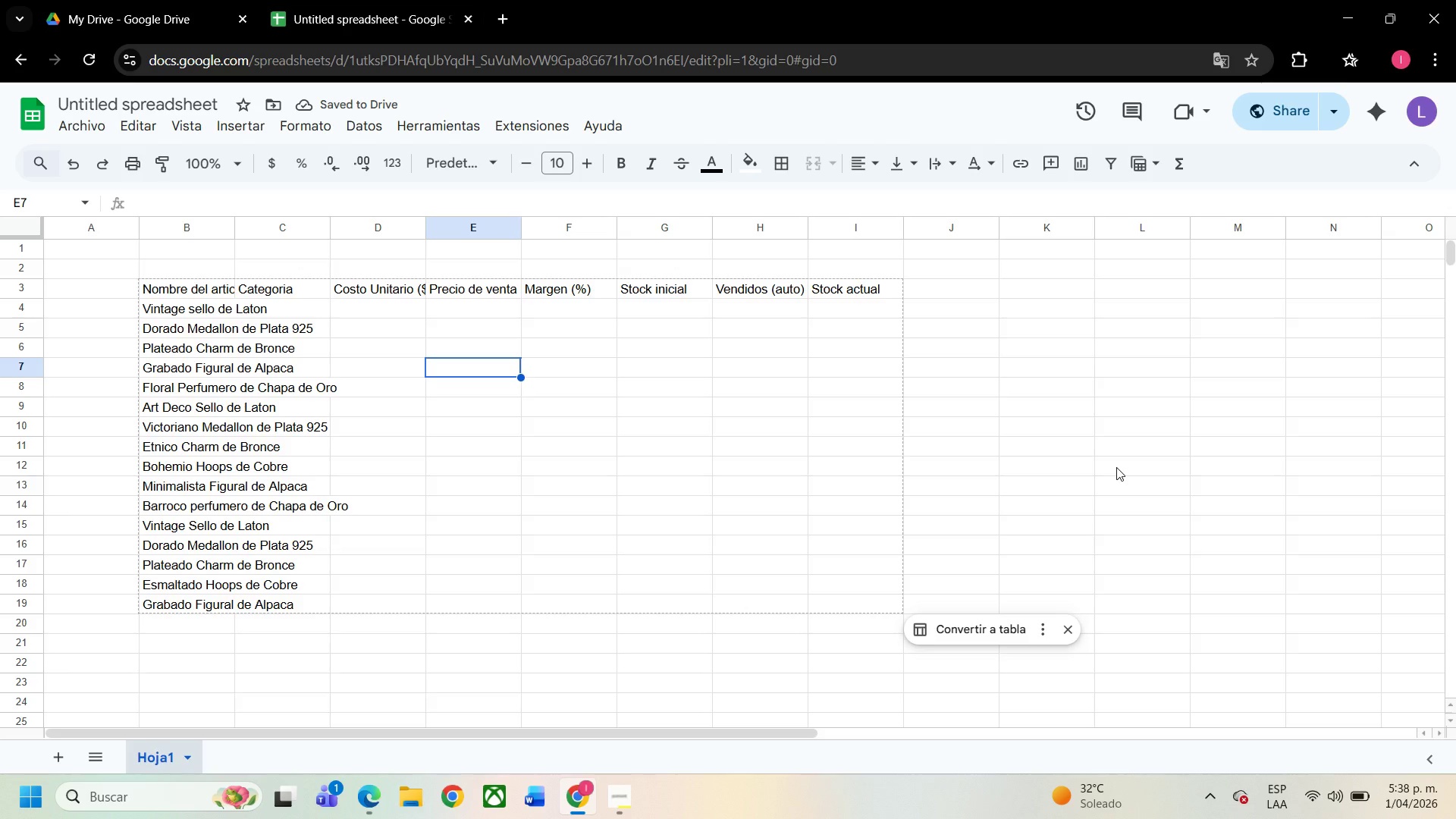 
left_click([1116, 467])
 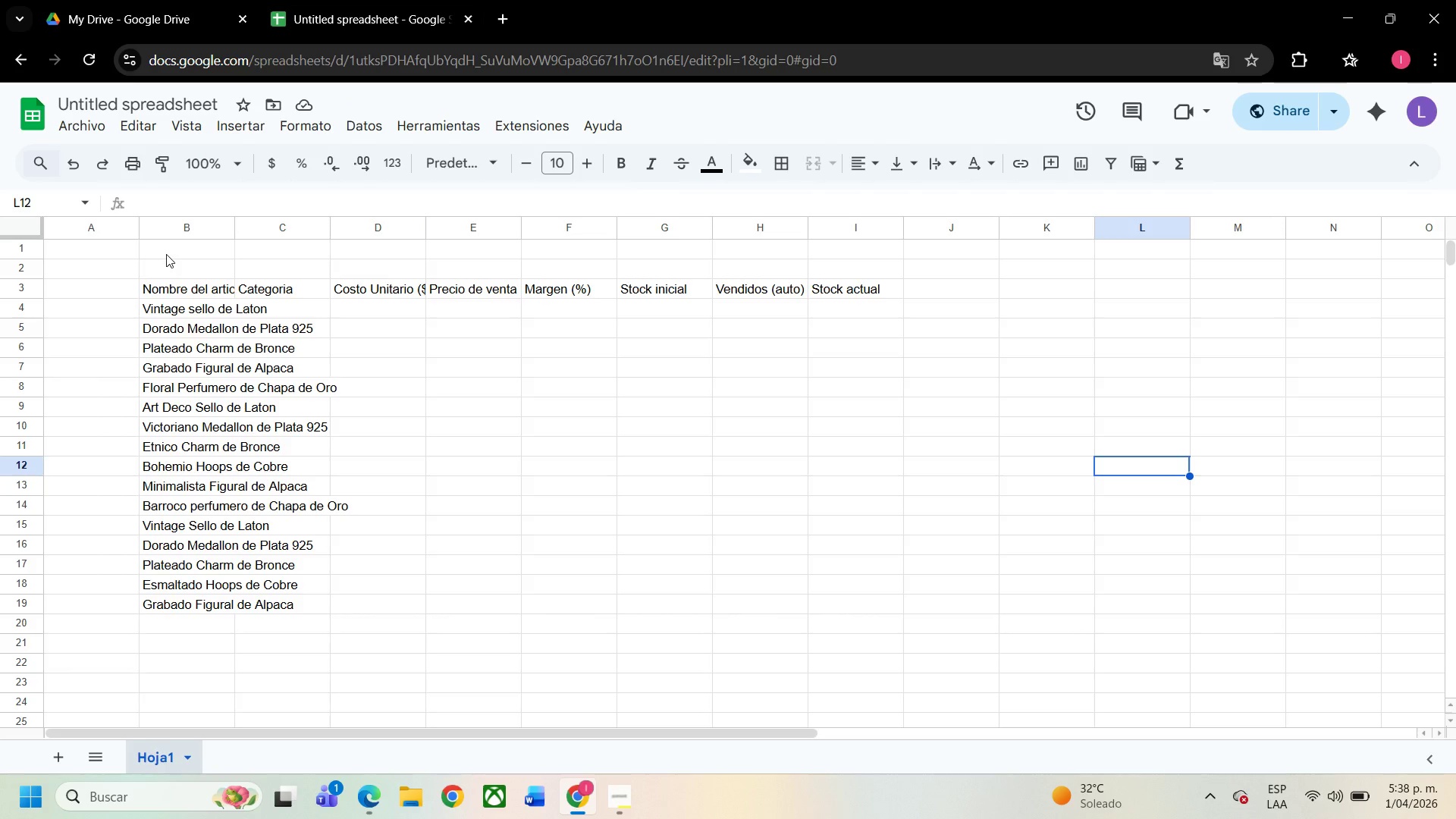 
left_click([175, 254])
 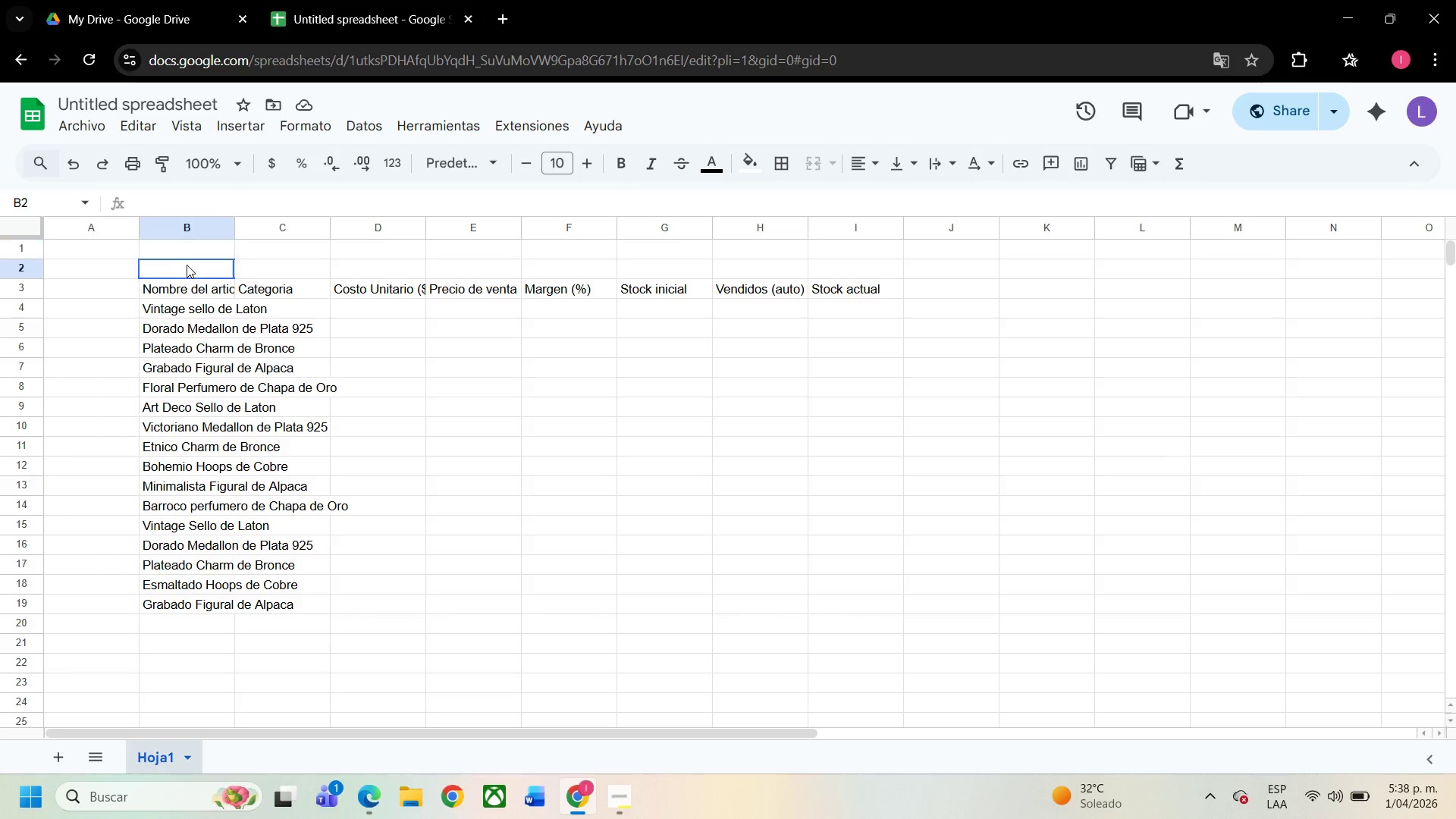 
left_click([187, 265])
 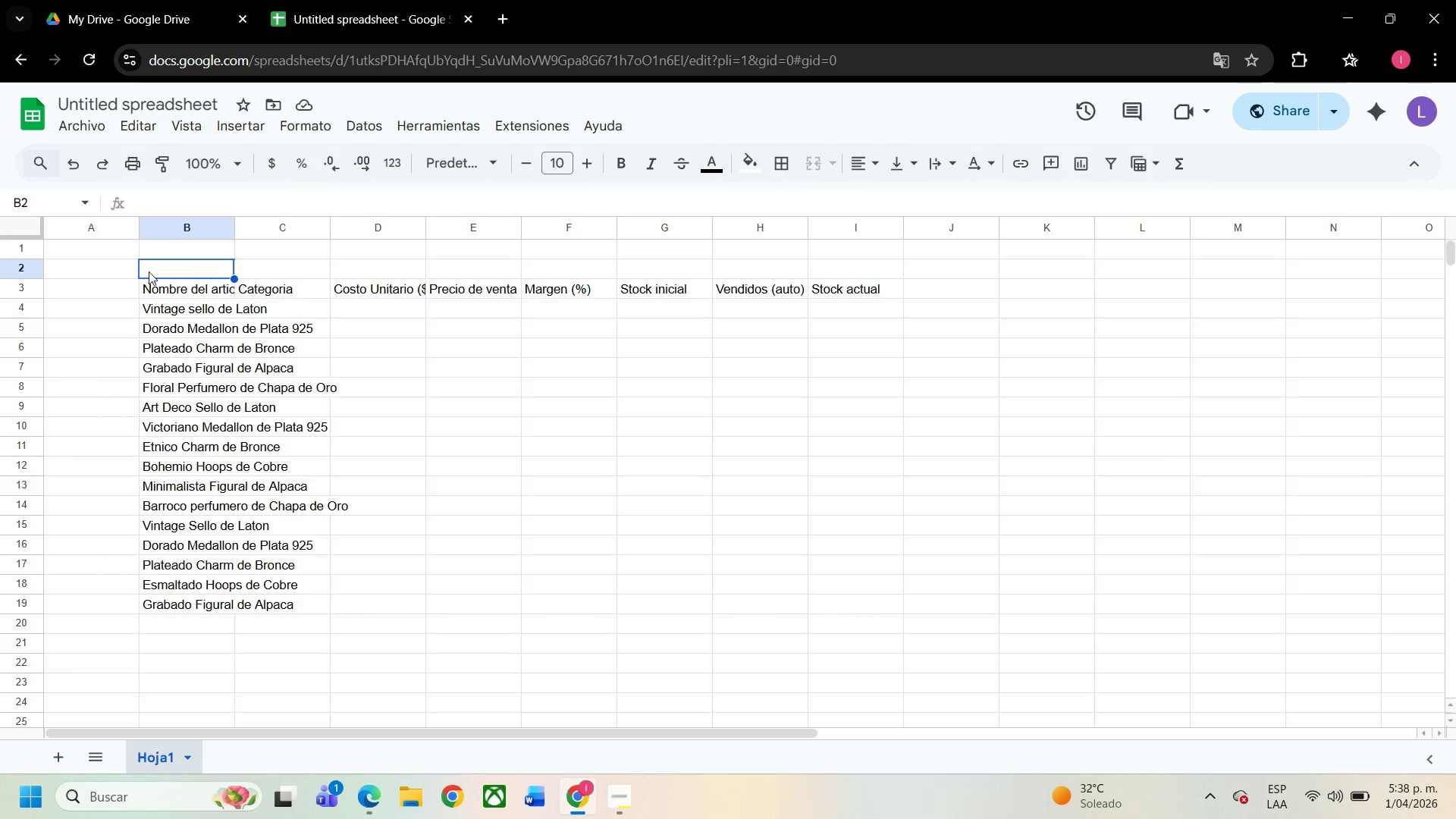 
wait(8.39)
 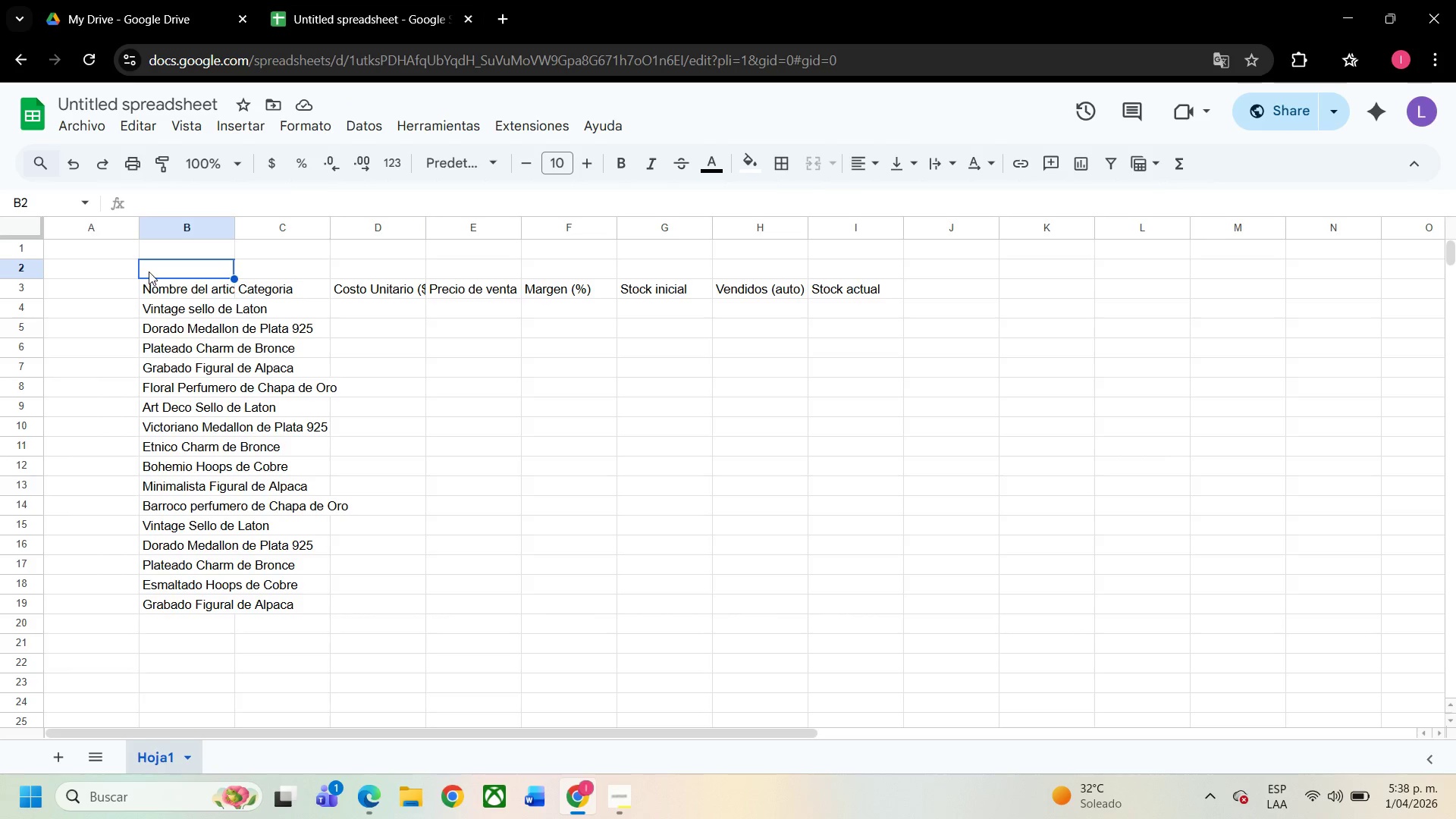 
left_click([8, 268])
 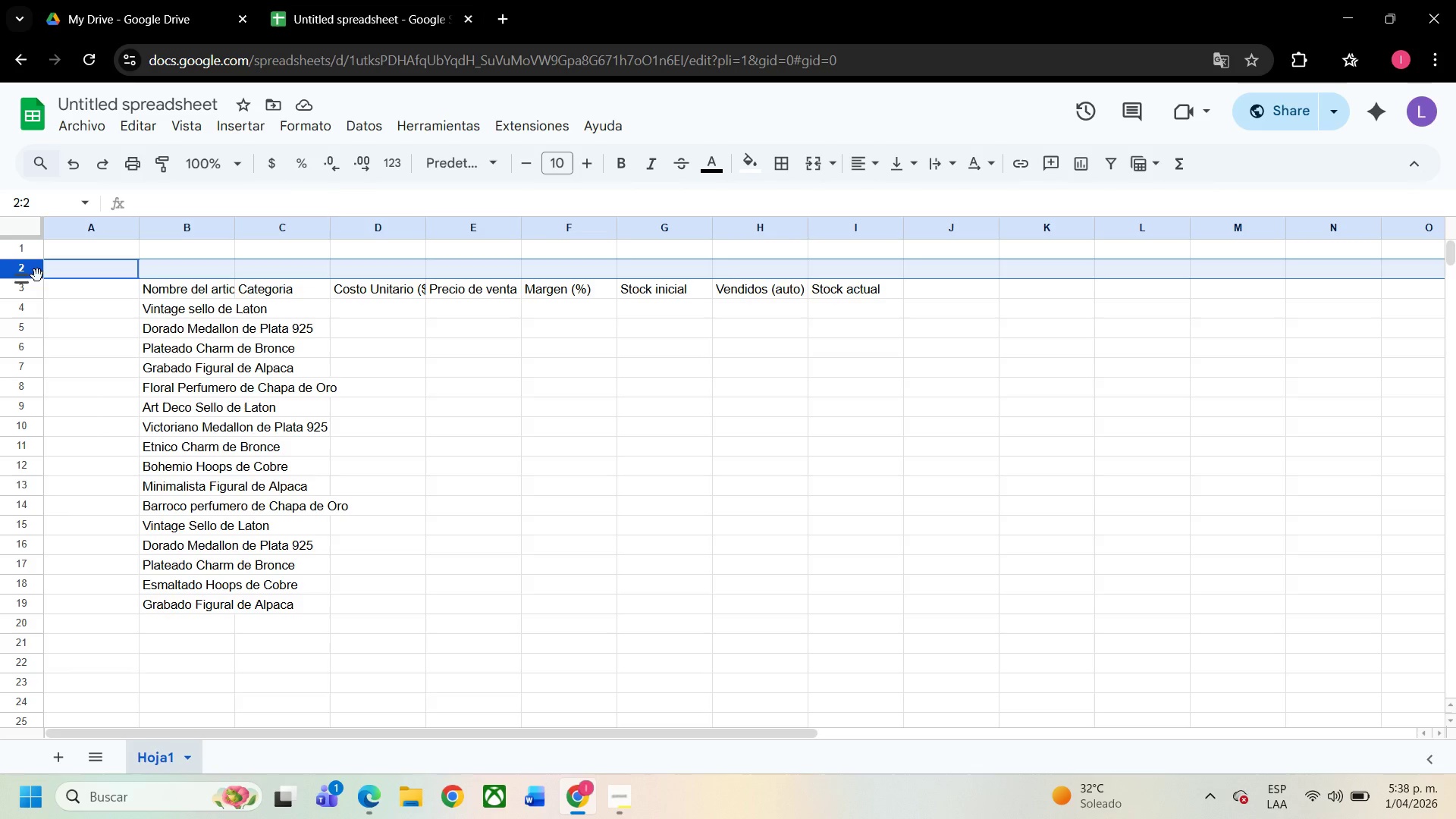 
right_click([37, 275])
 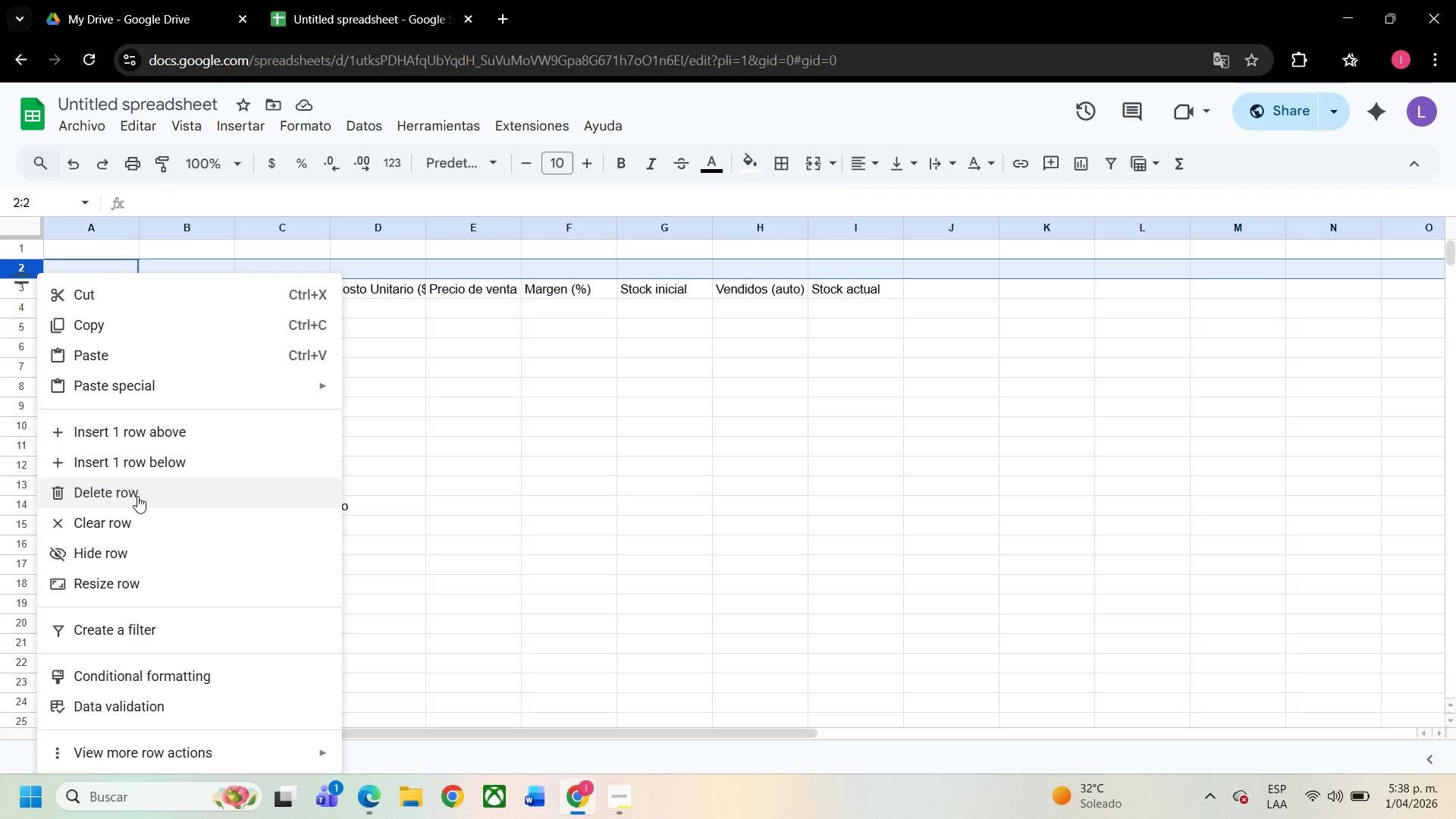 
left_click([137, 496])
 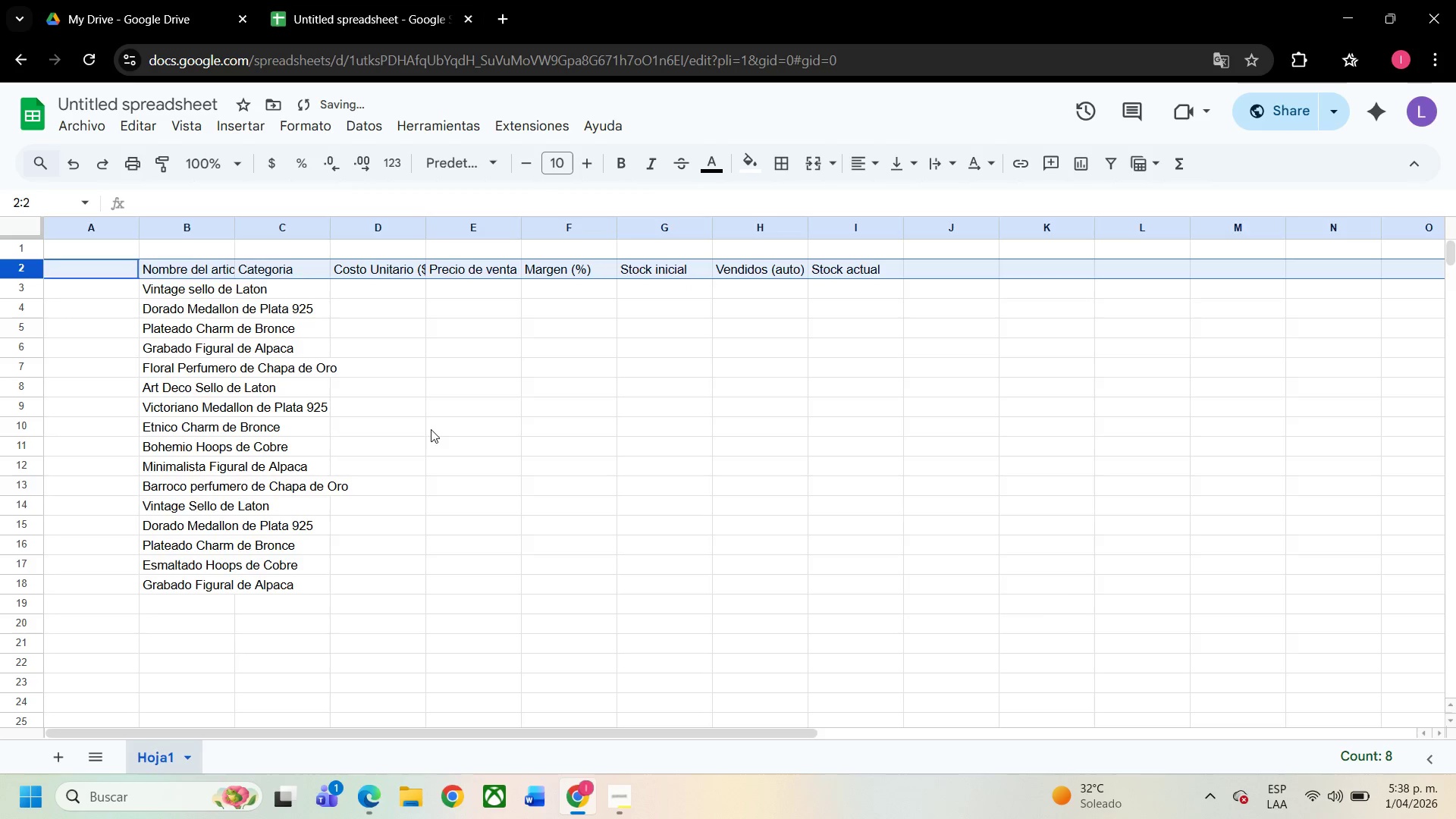 
left_click([441, 423])
 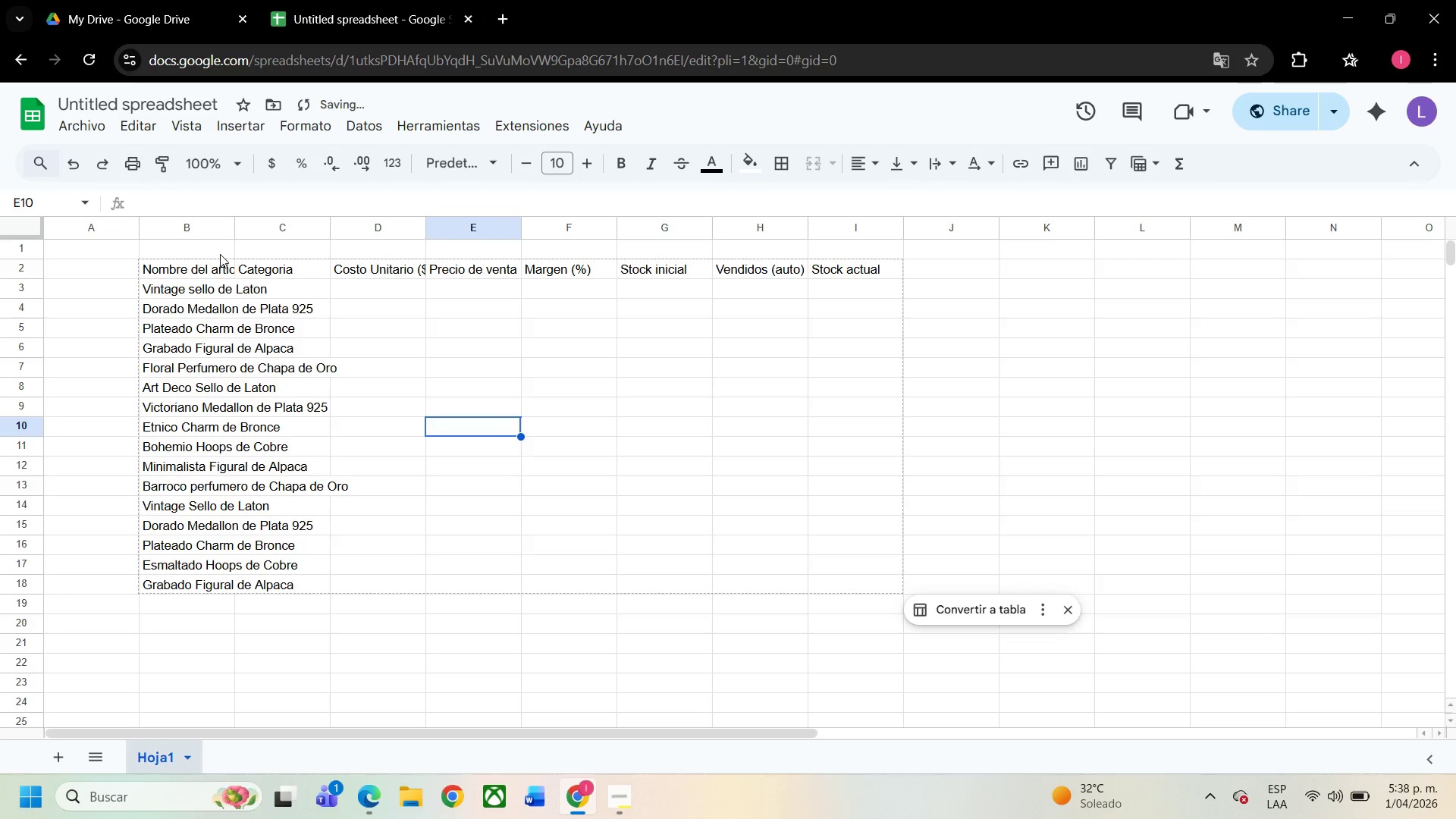 
left_click([220, 254])
 